 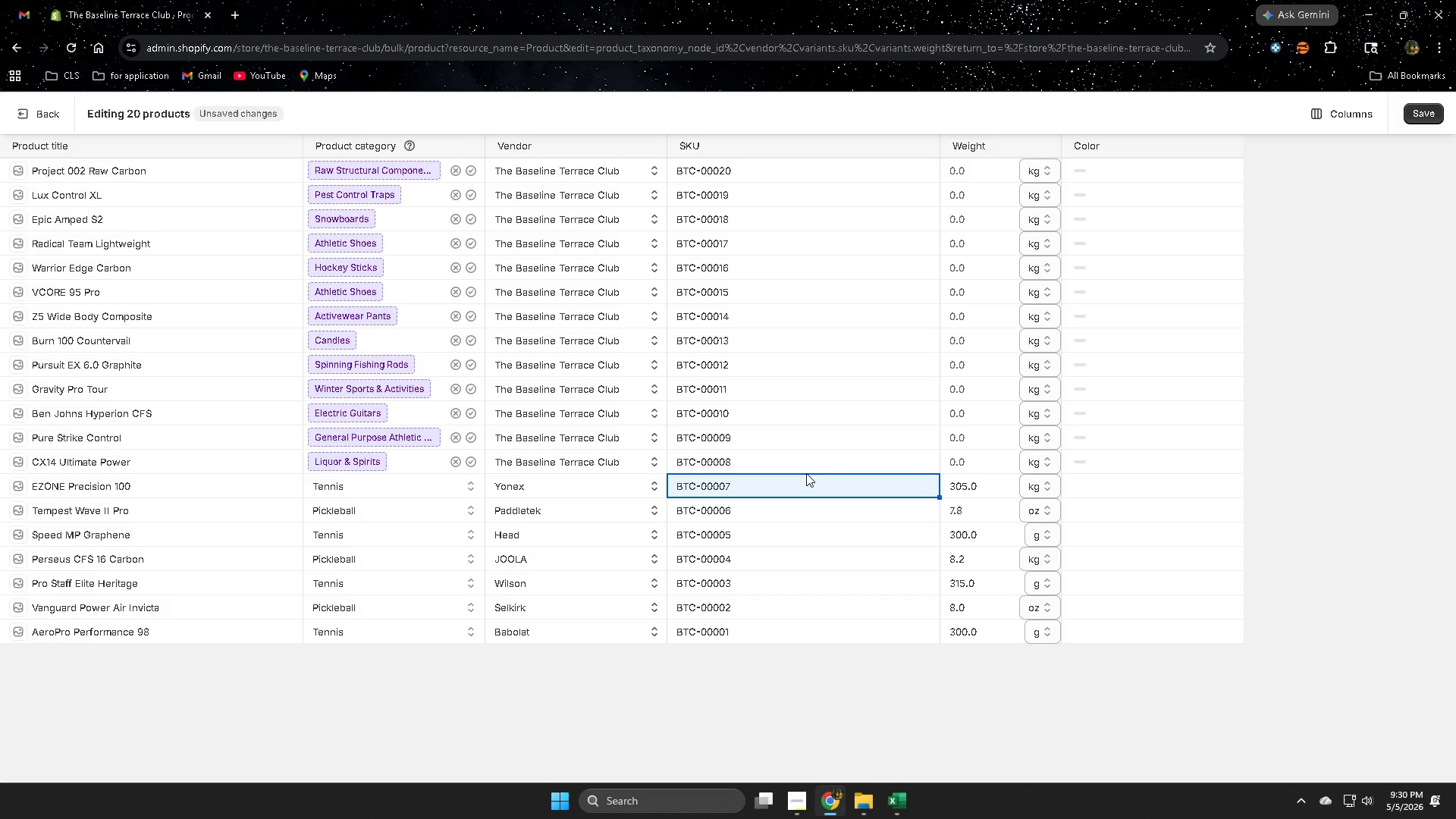 
left_click([812, 461])
 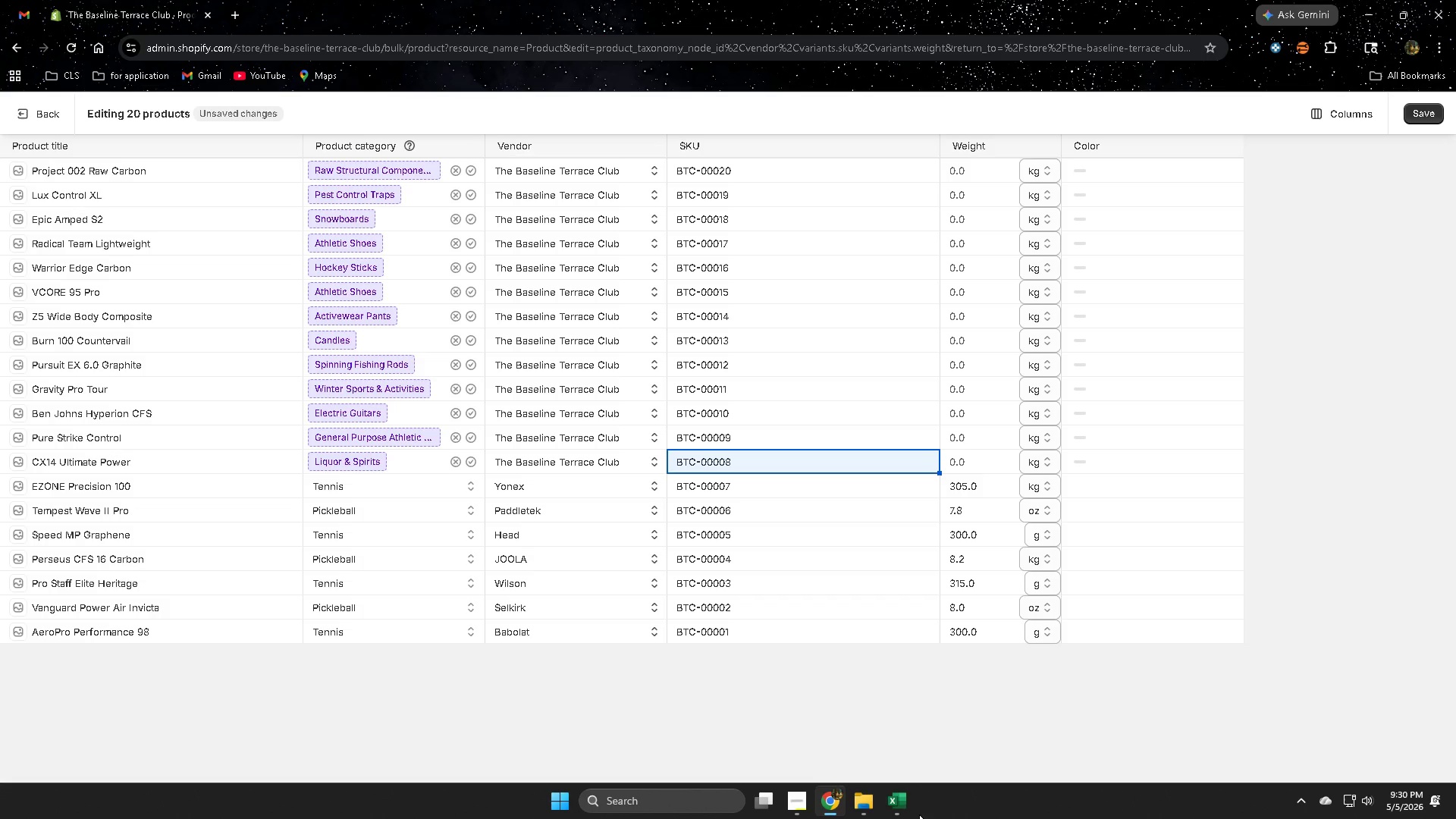 
left_click([902, 804])
 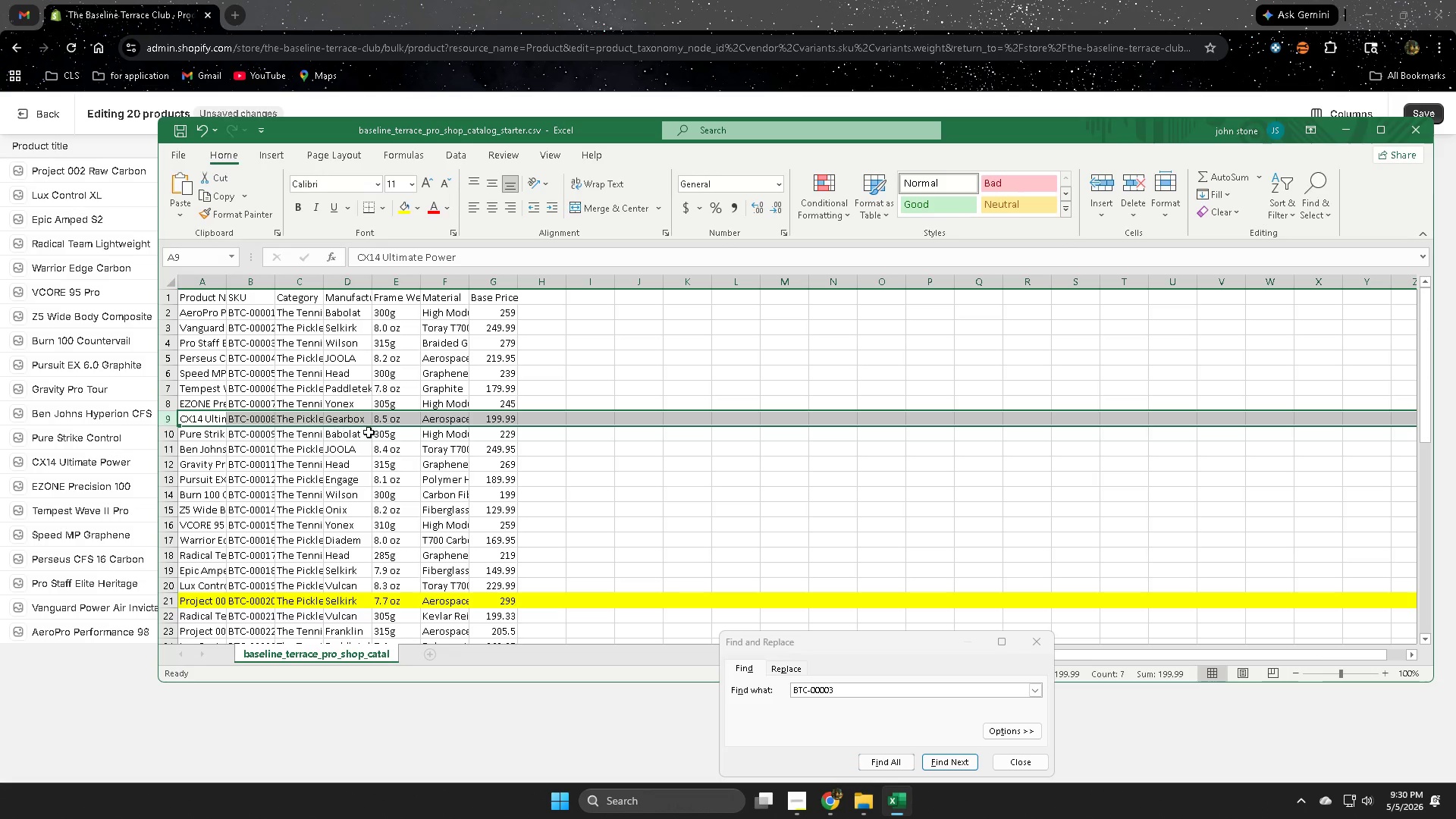 
double_click([313, 419])
 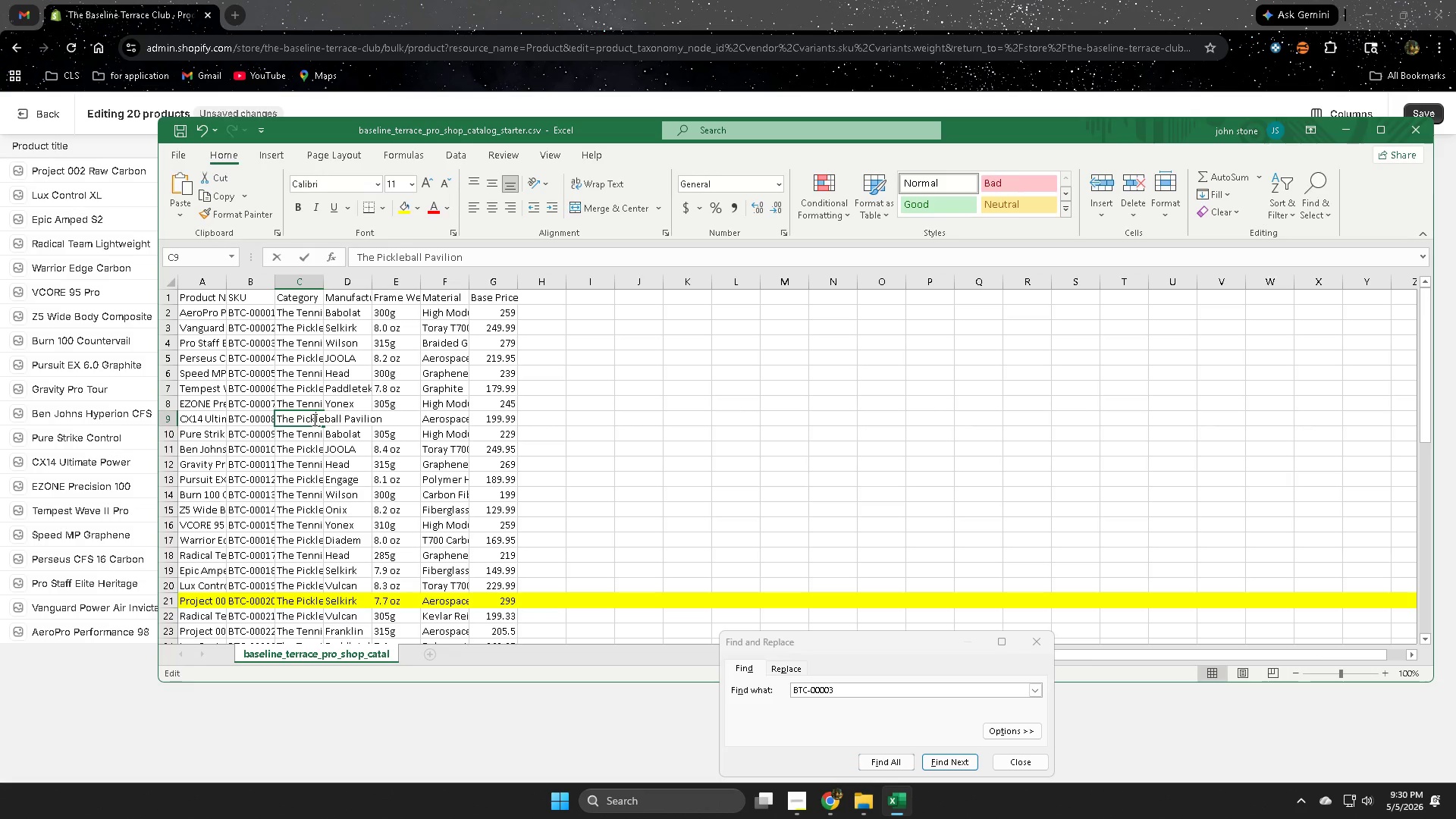 
triple_click([313, 419])
 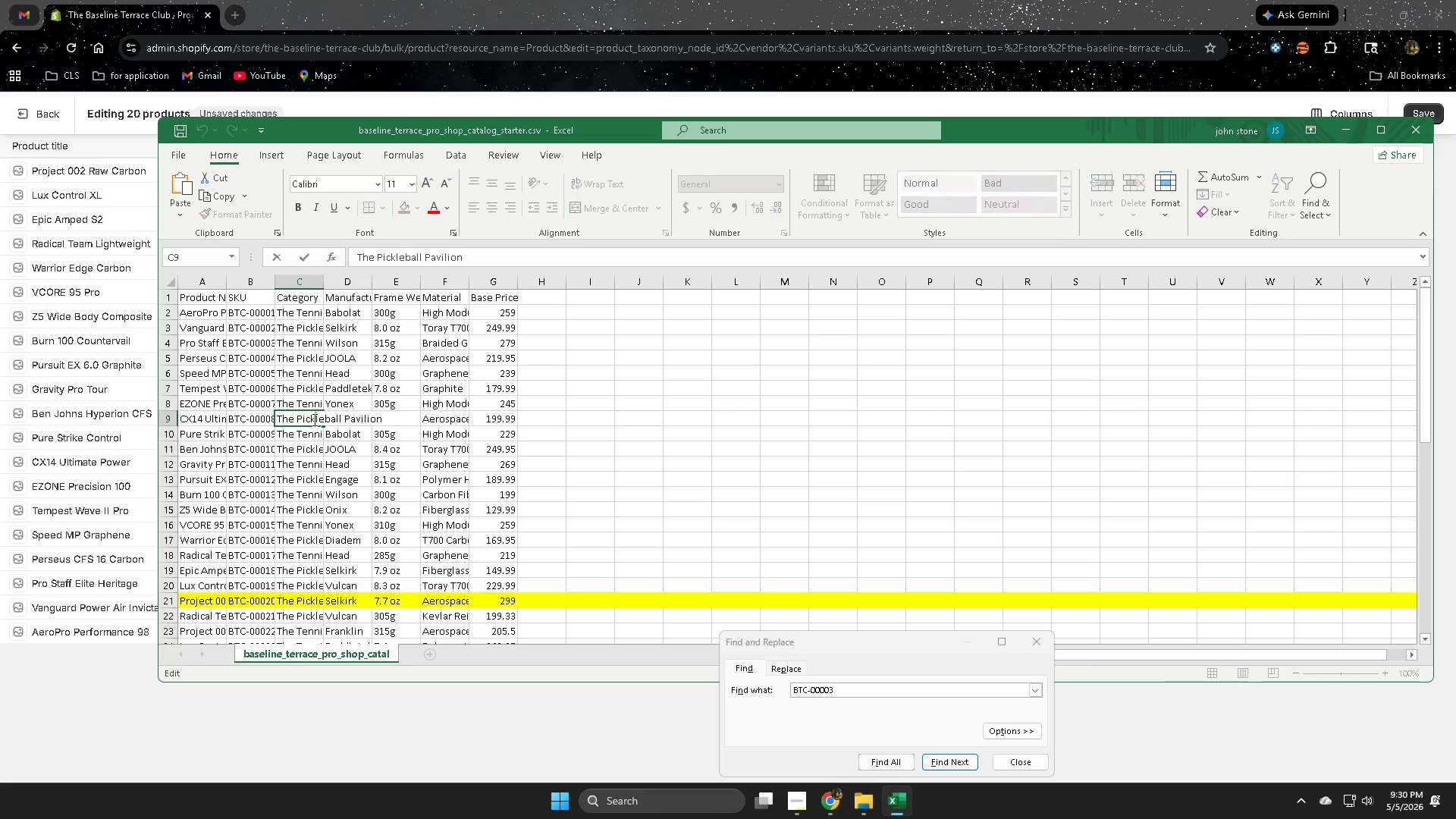 
triple_click([313, 419])
 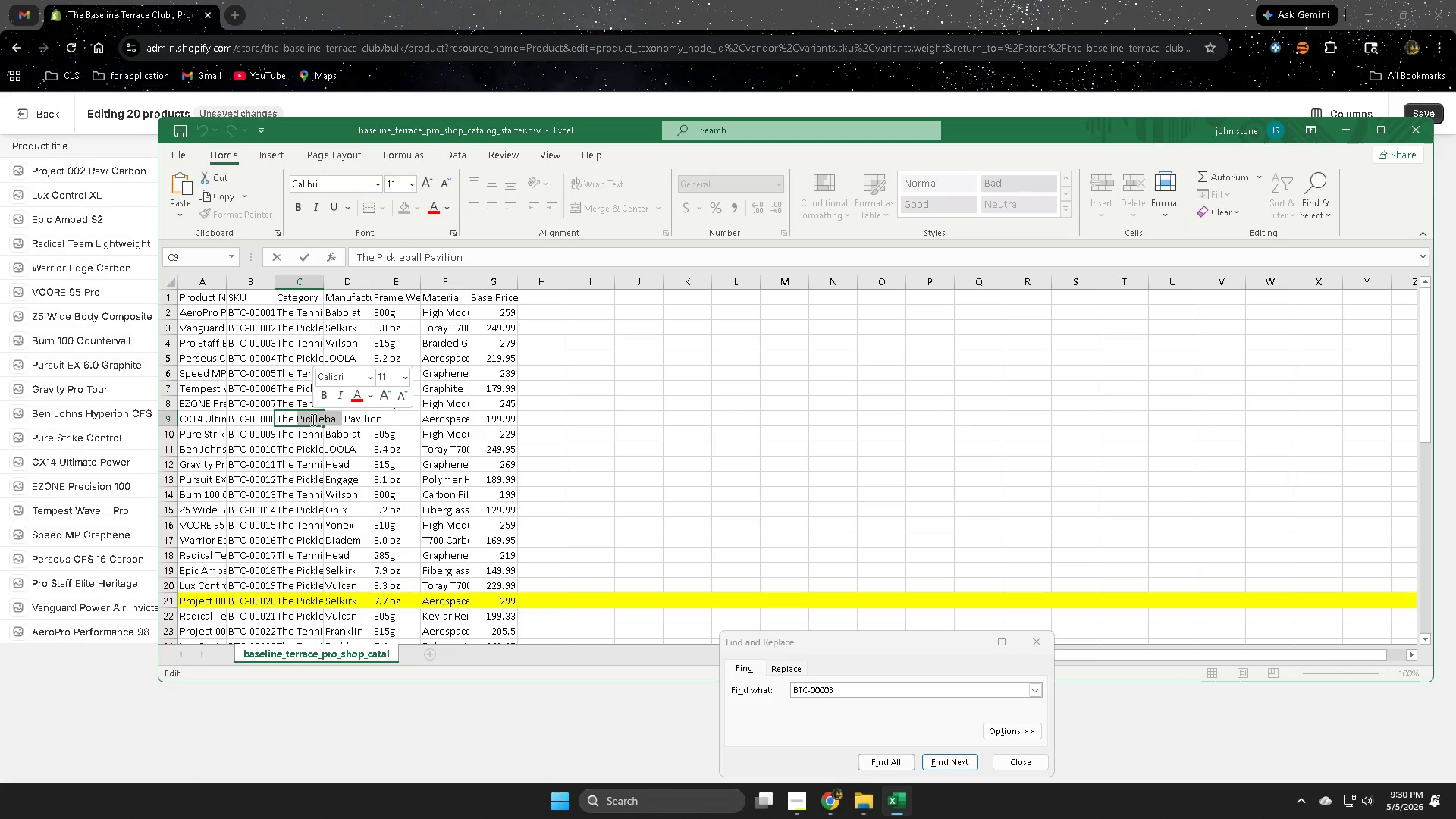 
key(Control+C)
 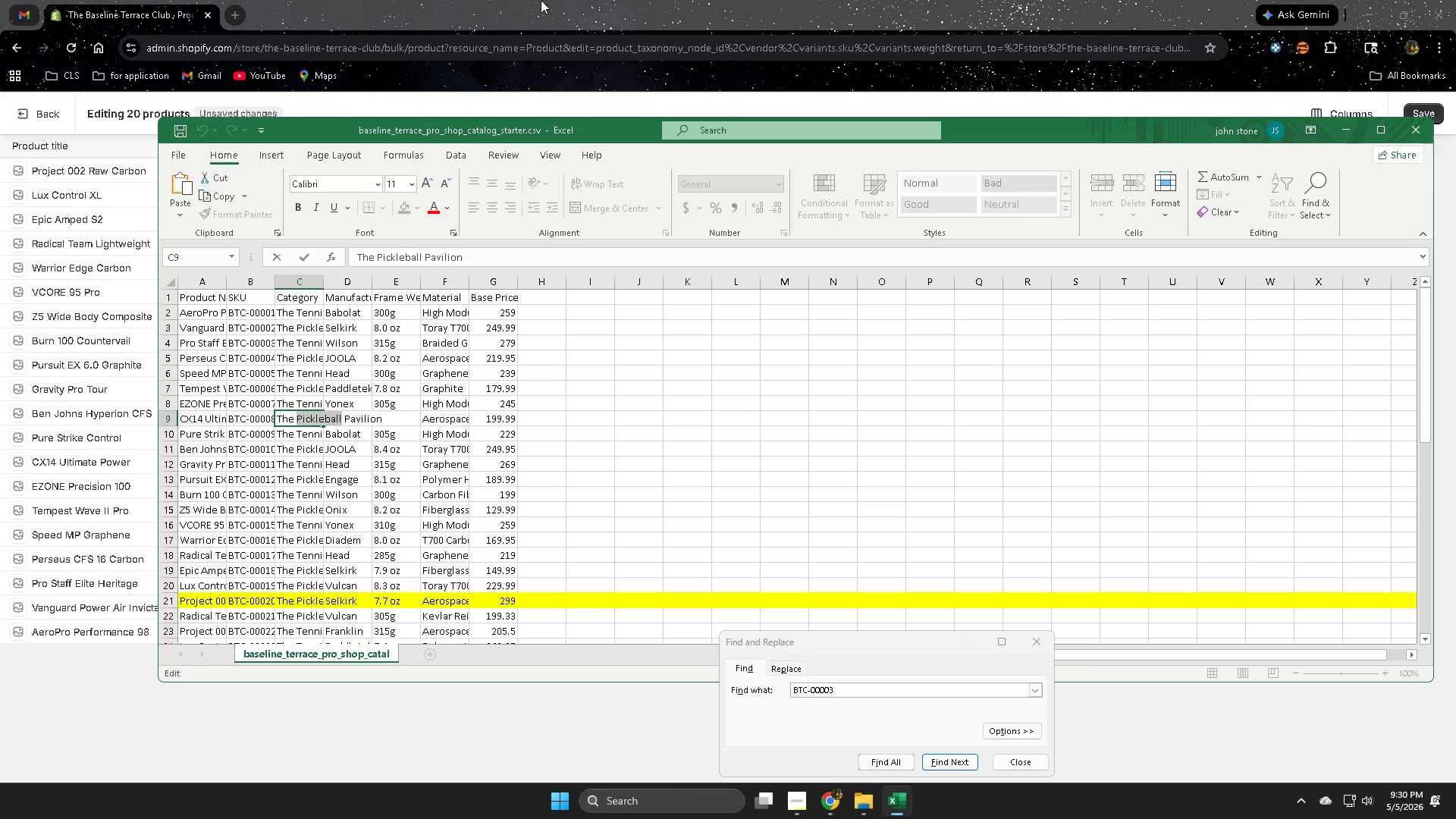 
left_click([406, 0])
 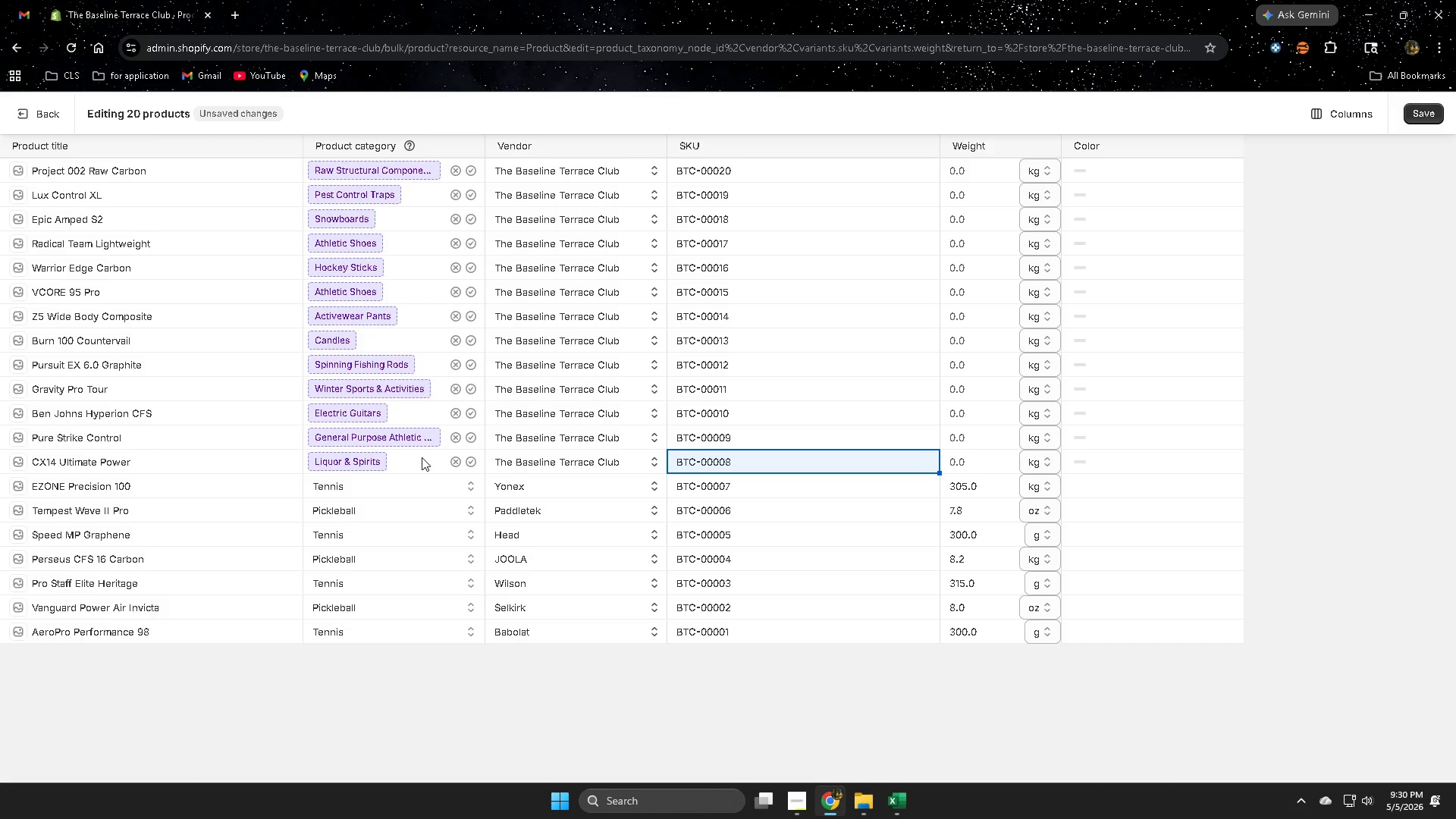 
double_click([422, 457])
 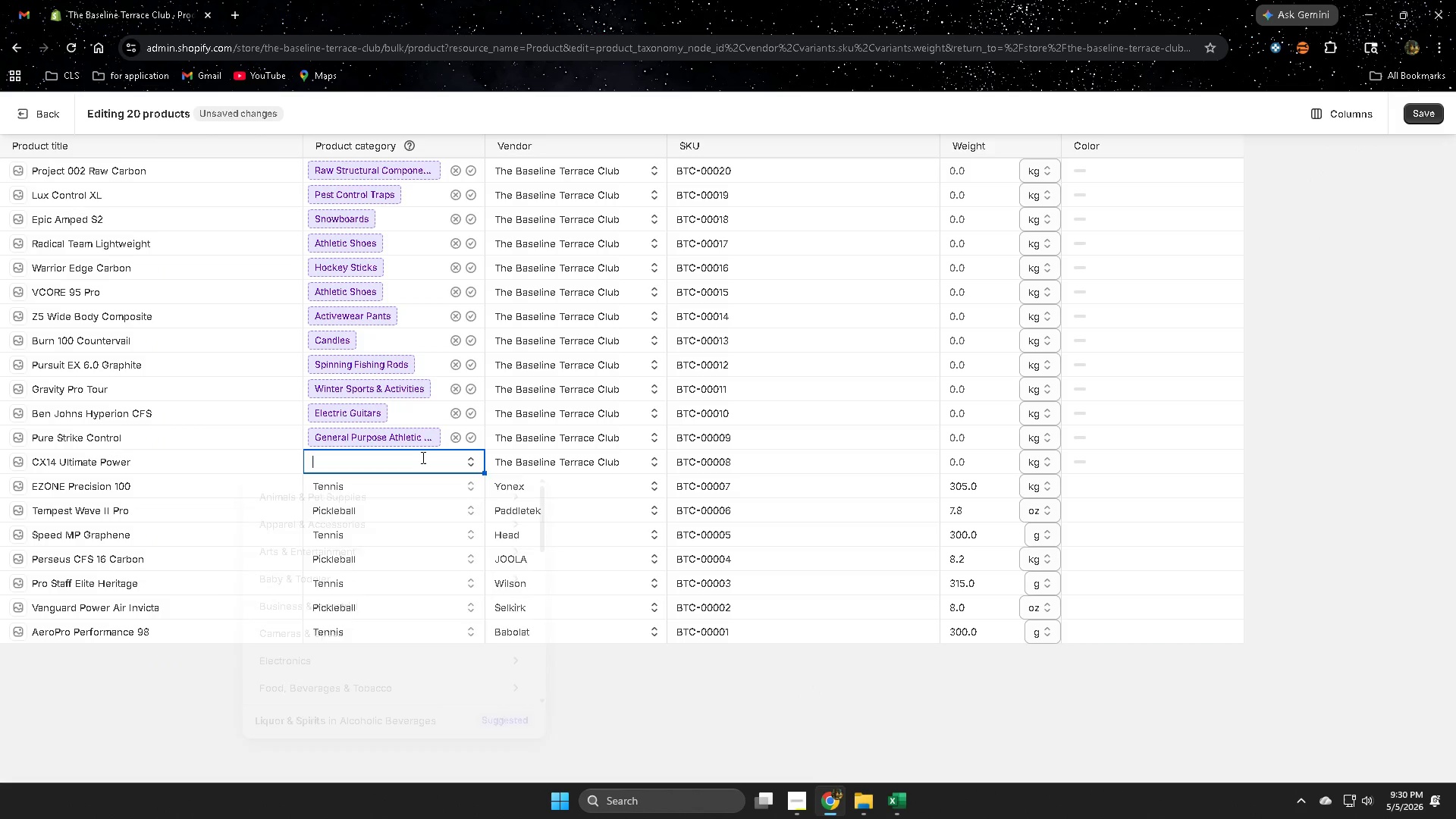 
triple_click([422, 457])
 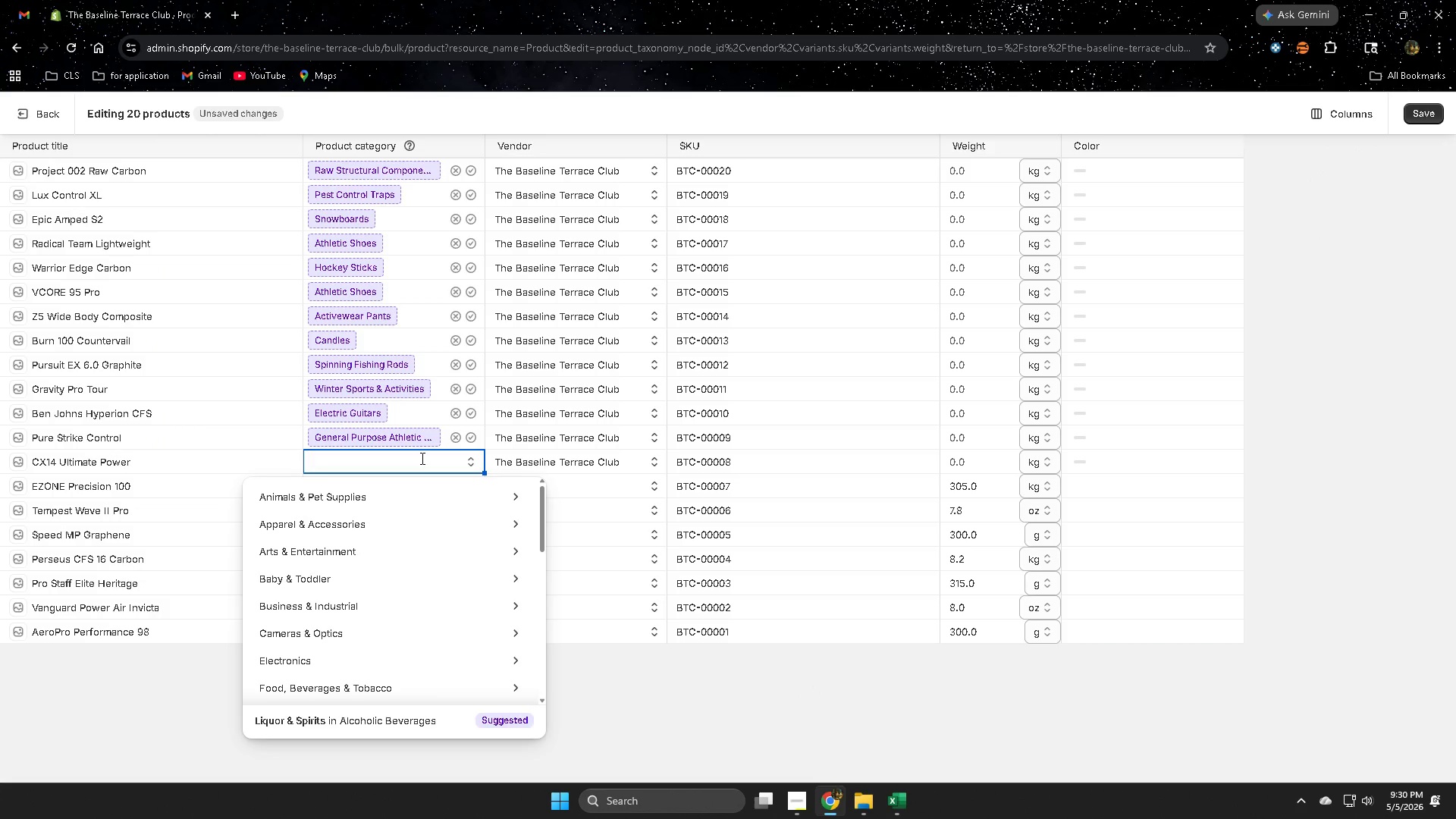 
key(Control+V)
 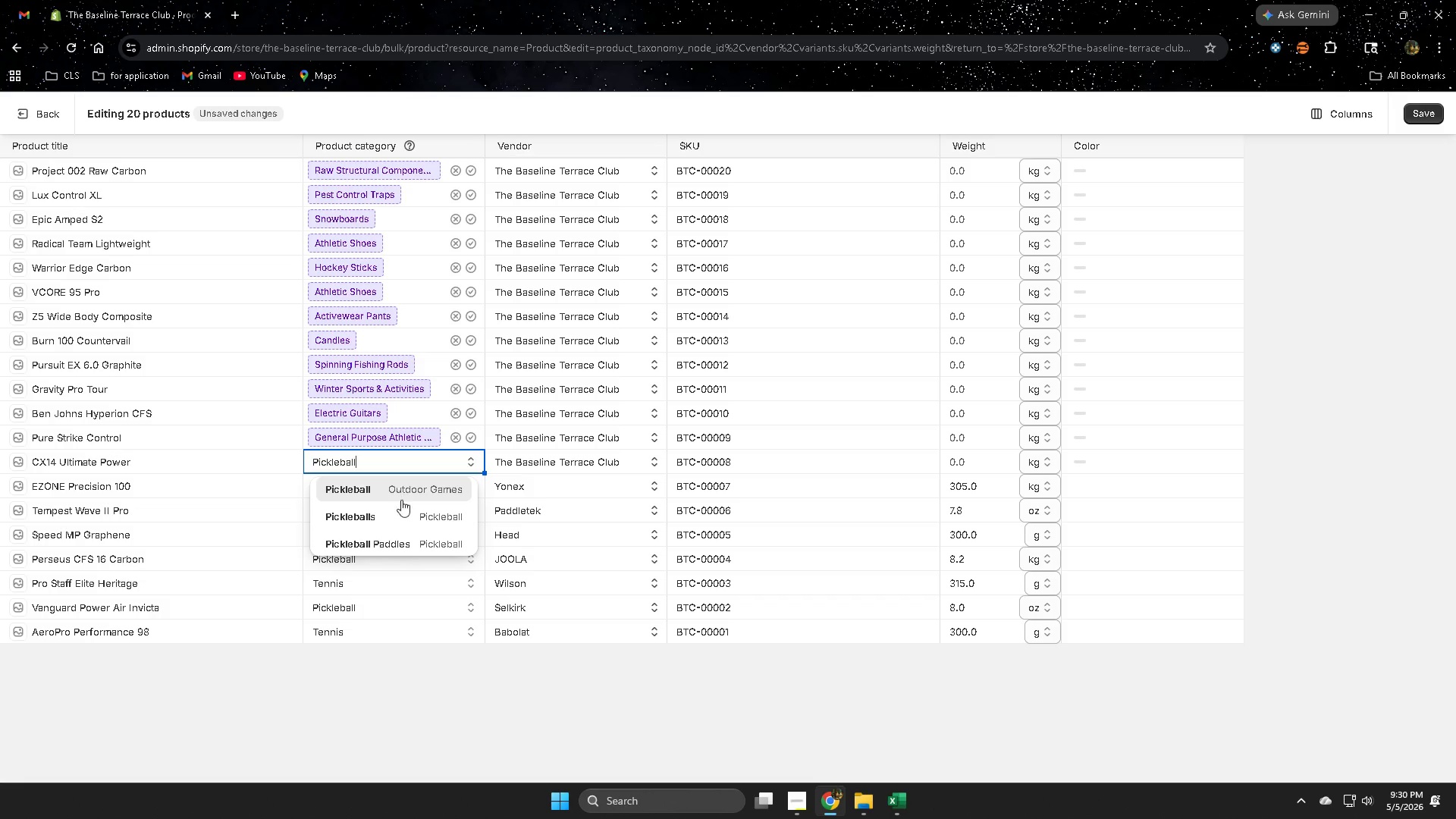 
left_click([409, 484])
 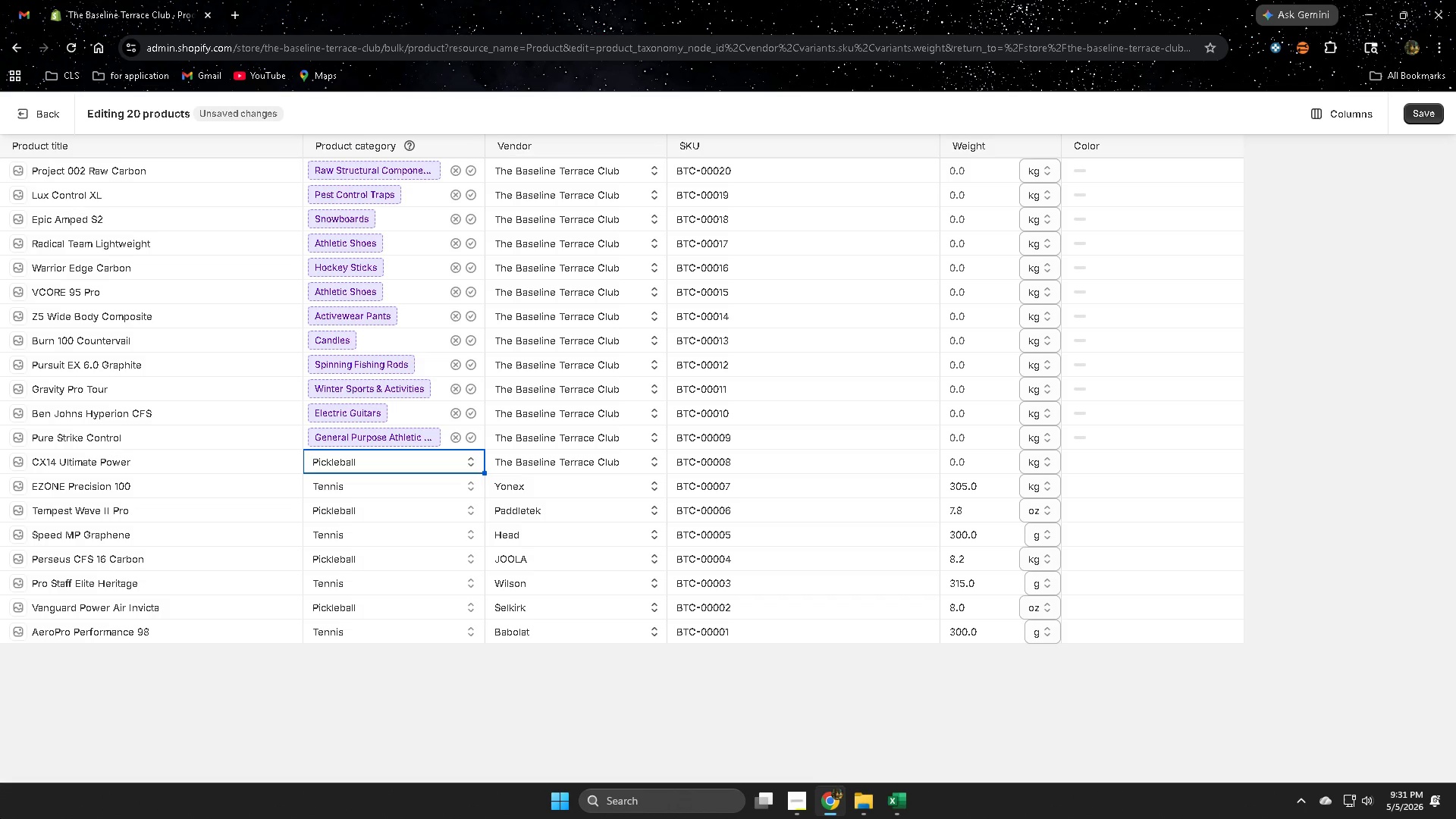 
wait(35.86)
 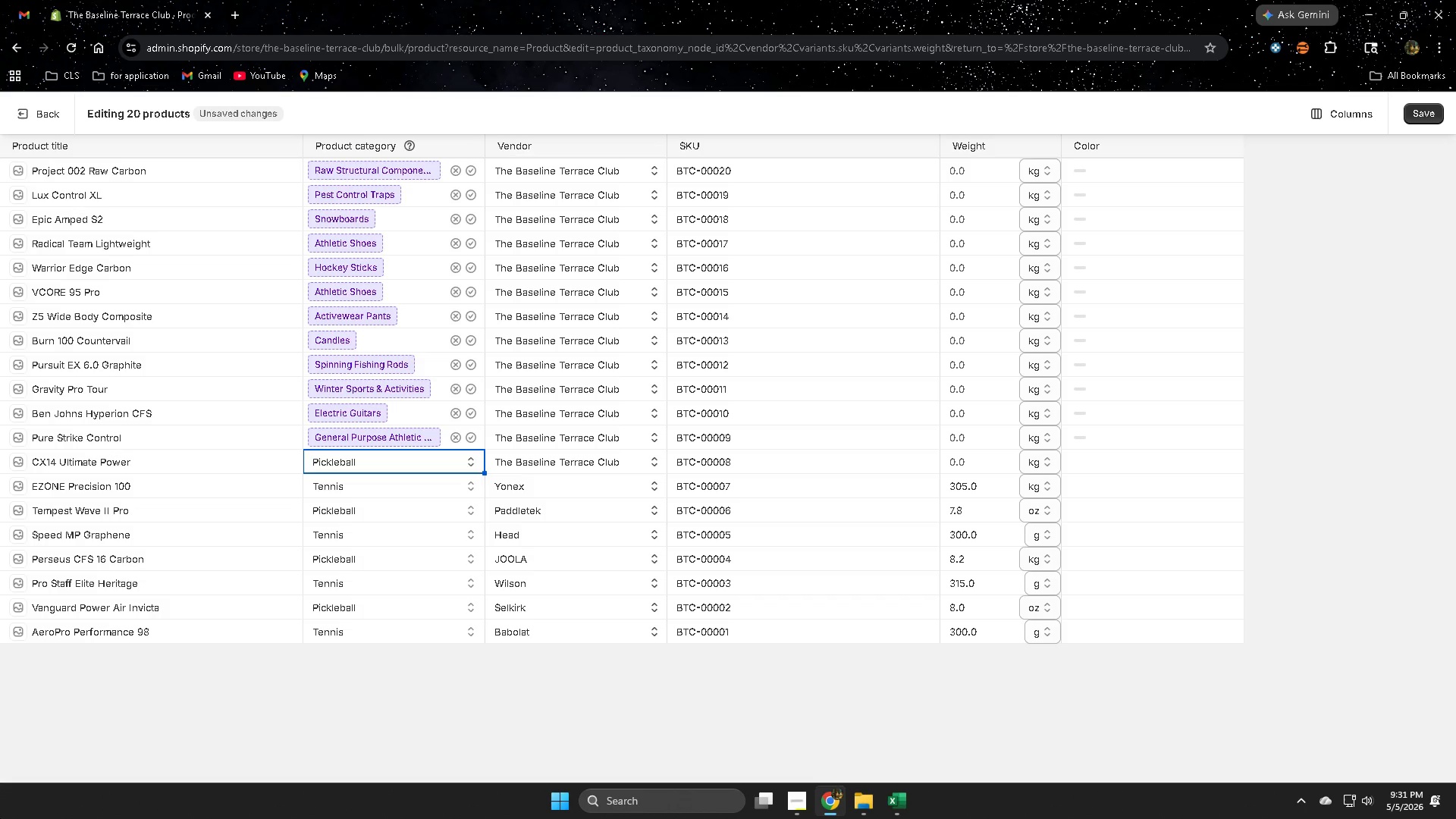 
left_click([170, 416])
 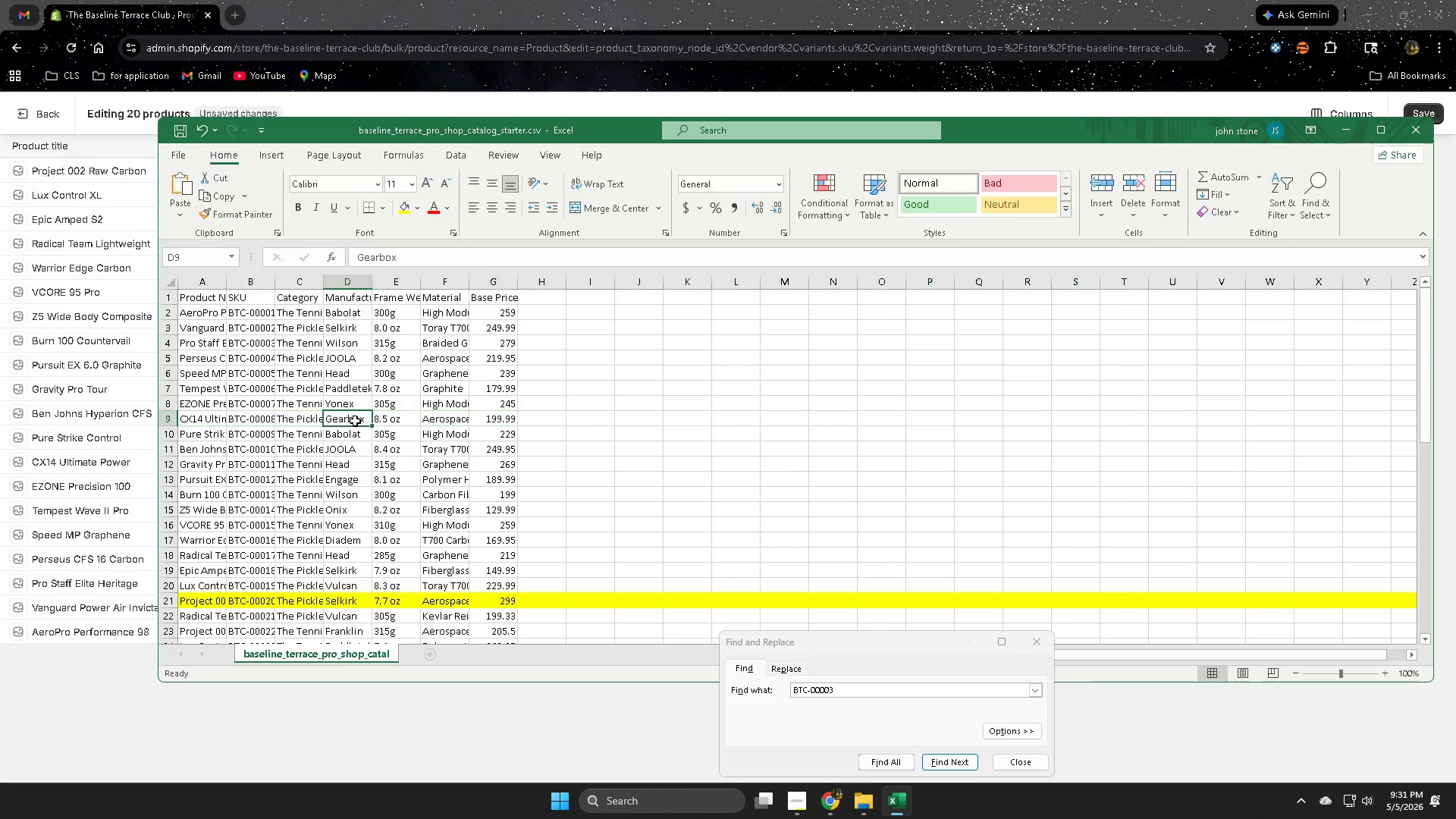 
double_click([355, 420])
 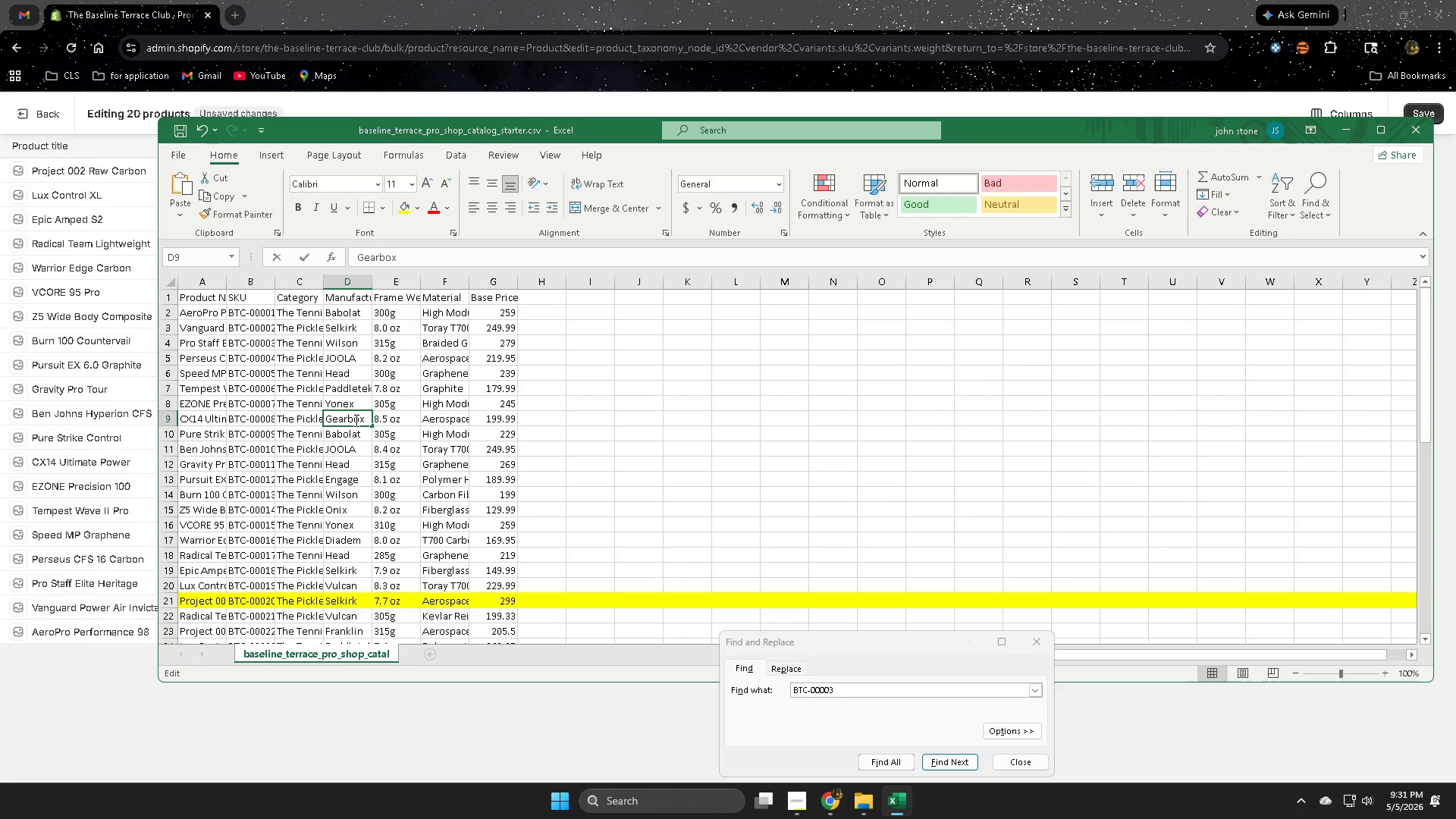 
triple_click([355, 420])
 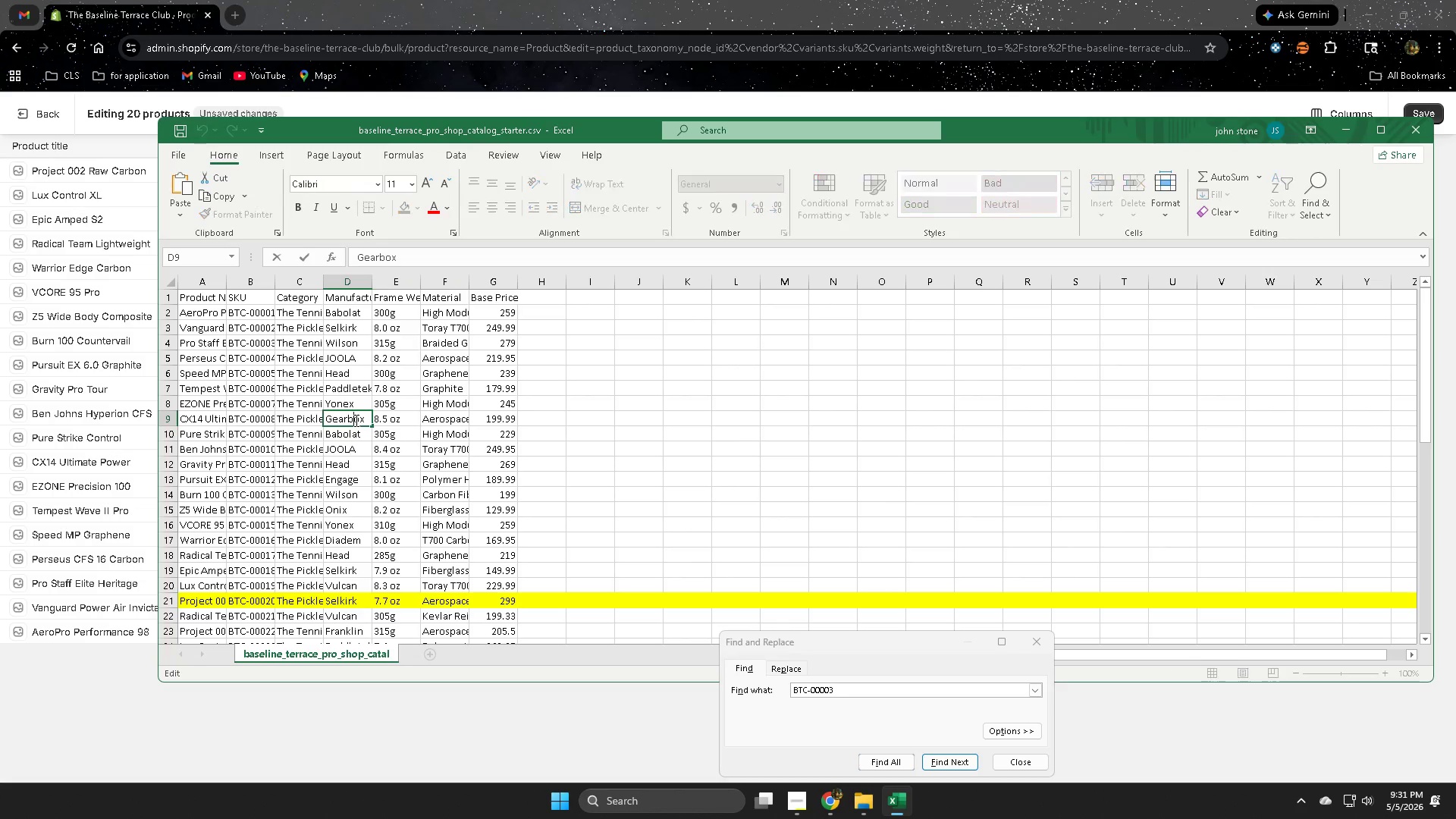 
triple_click([355, 420])
 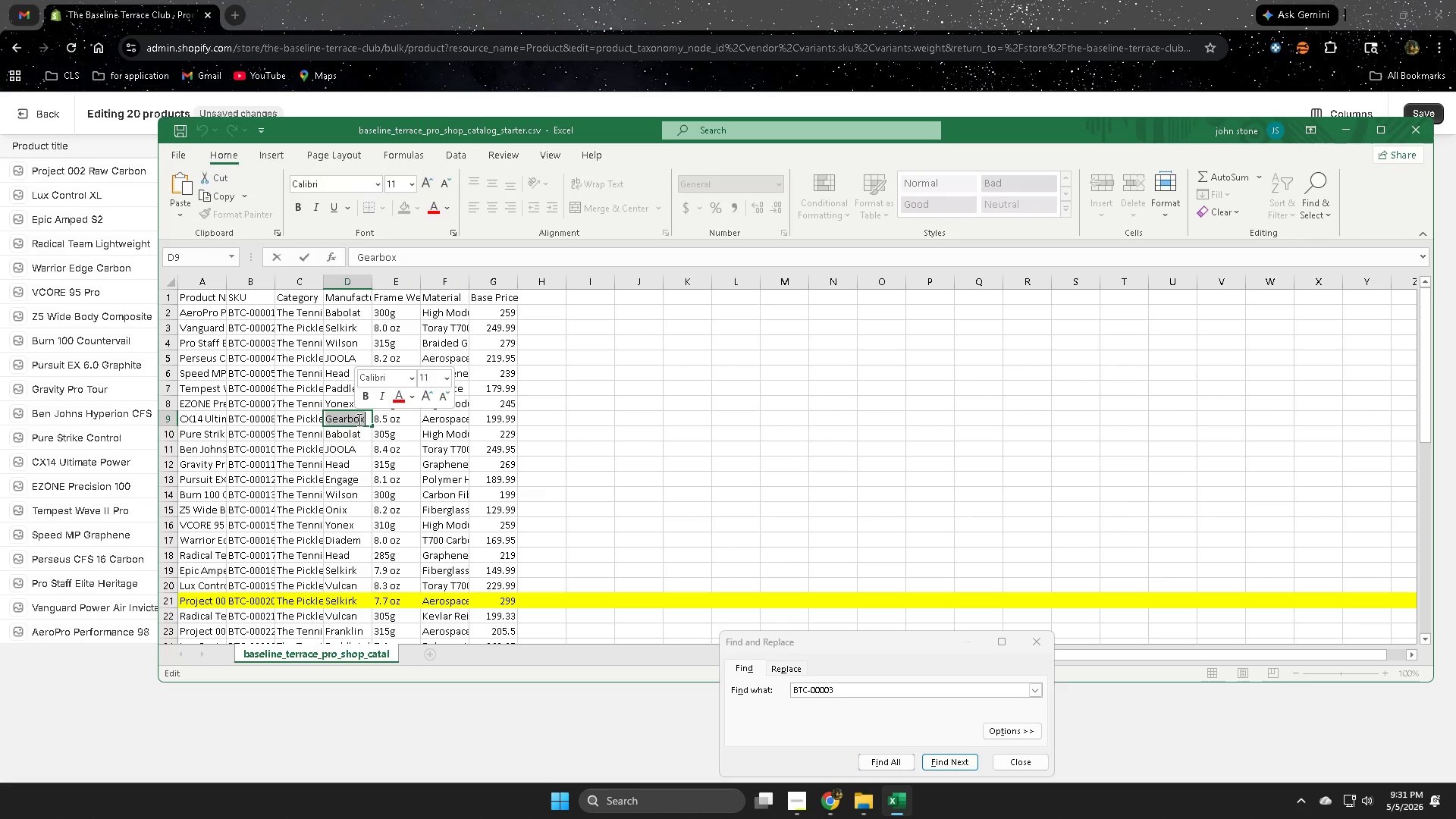 
key(Control+ControlLeft)
 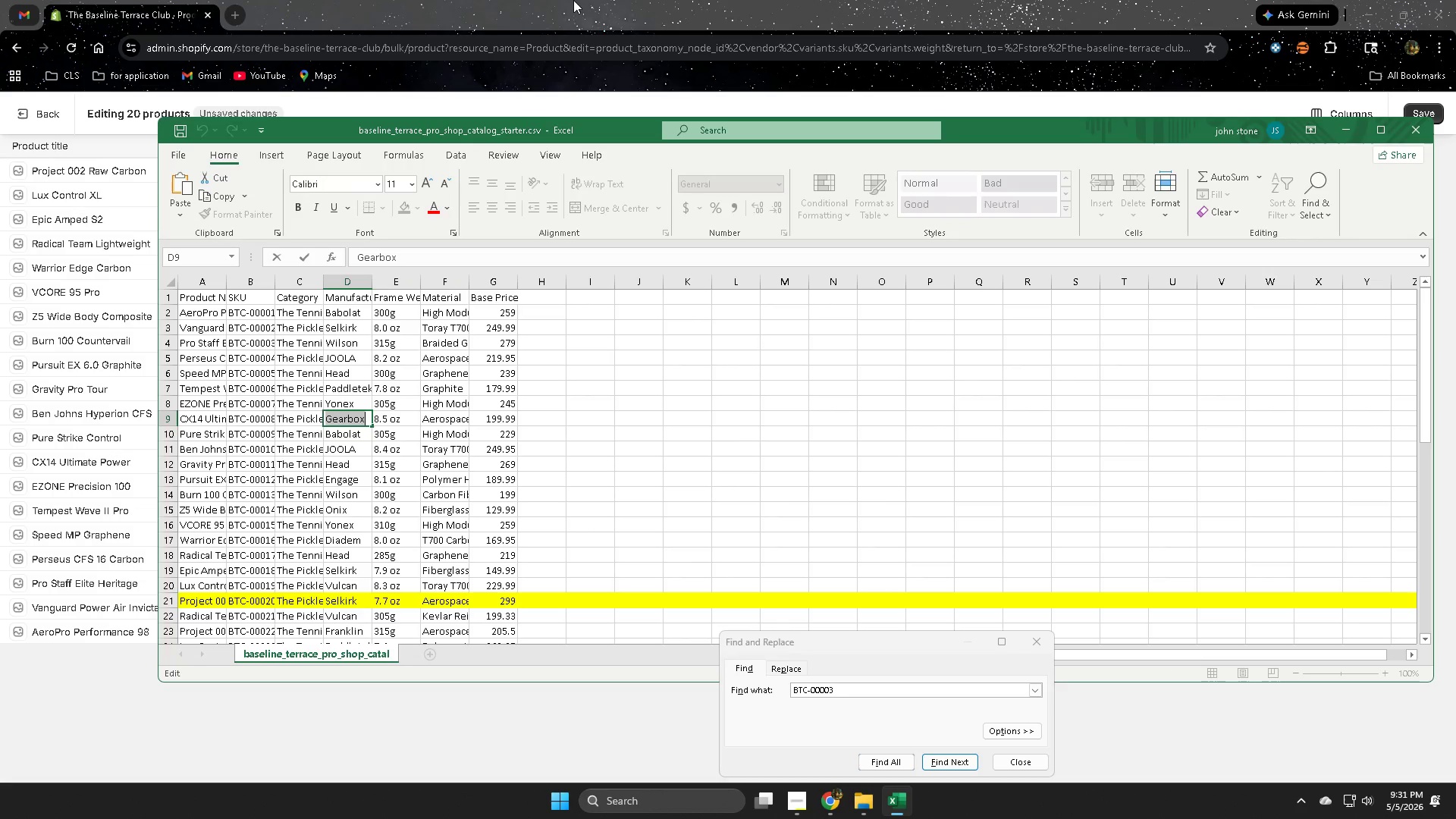 
key(Control+C)
 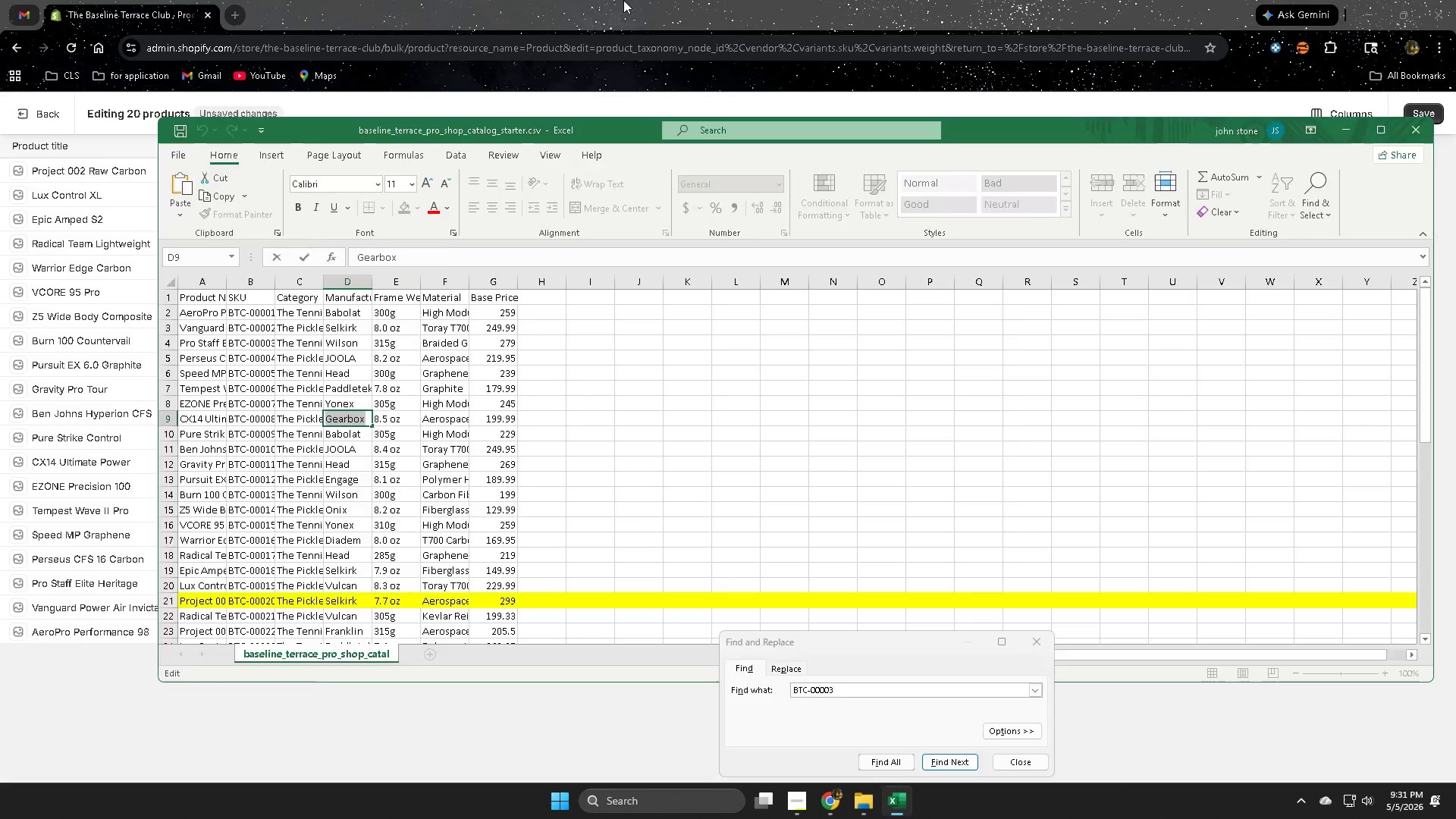 
left_click([623, 0])
 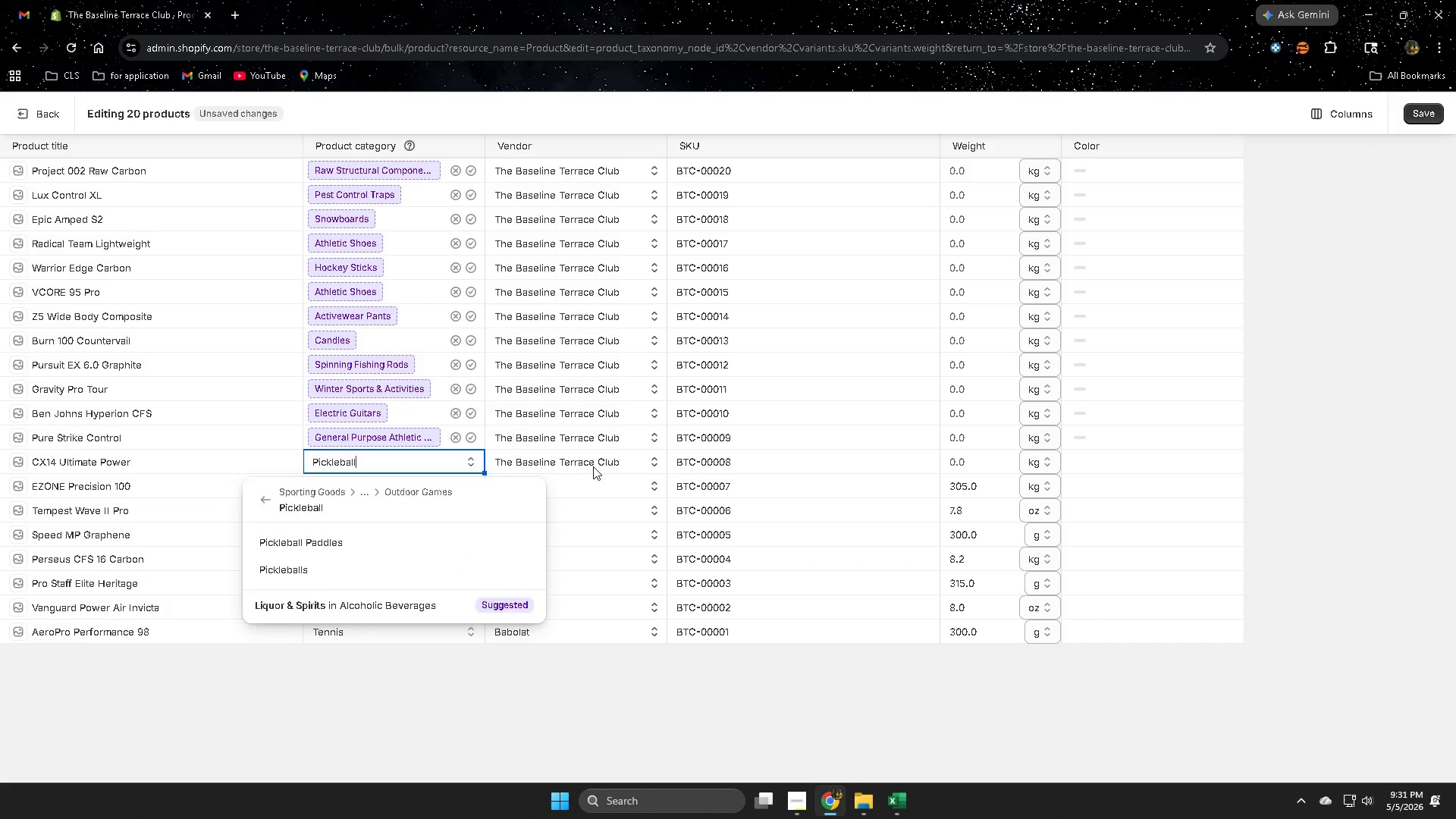 
double_click([593, 466])
 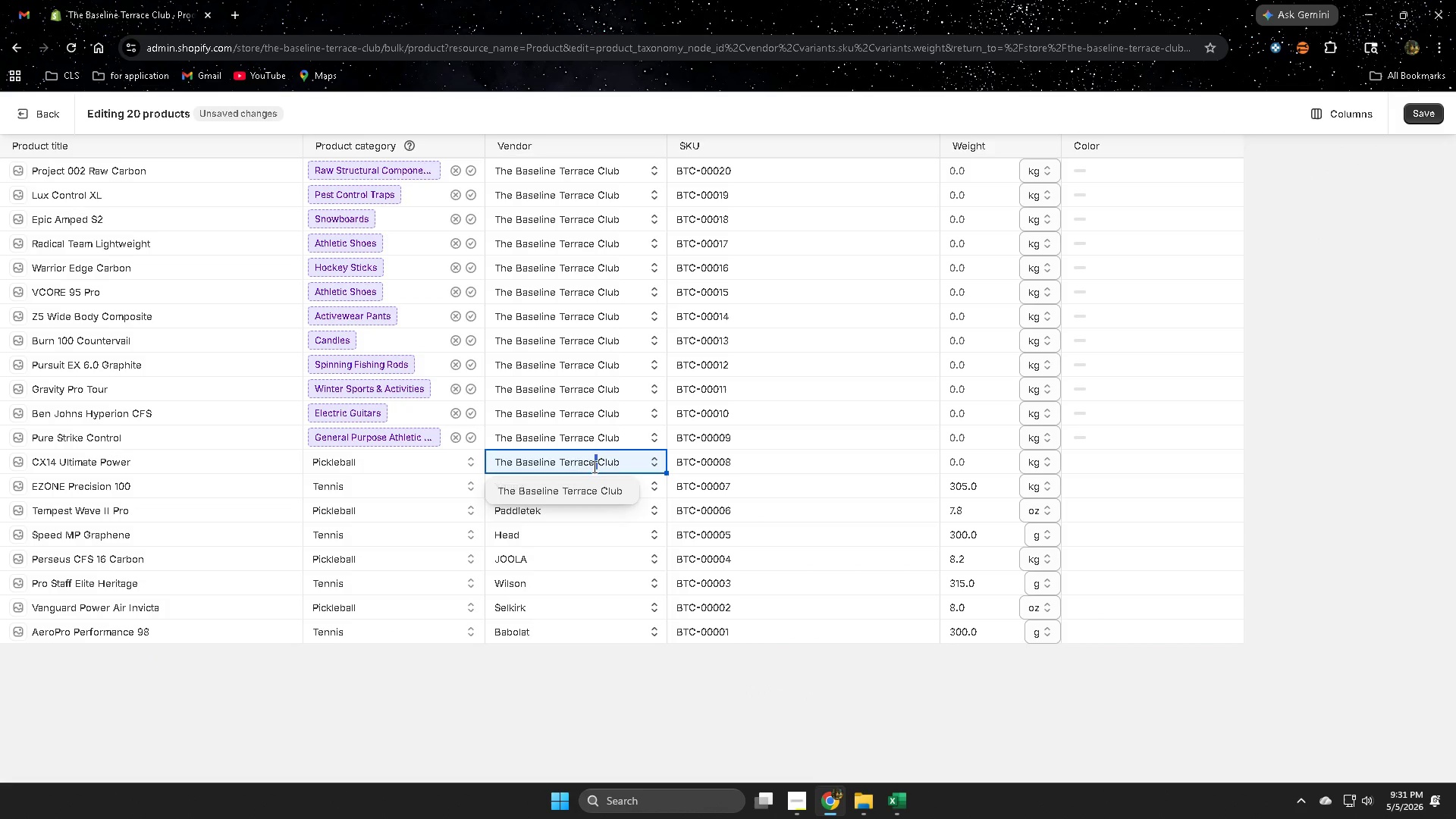 
triple_click([593, 466])
 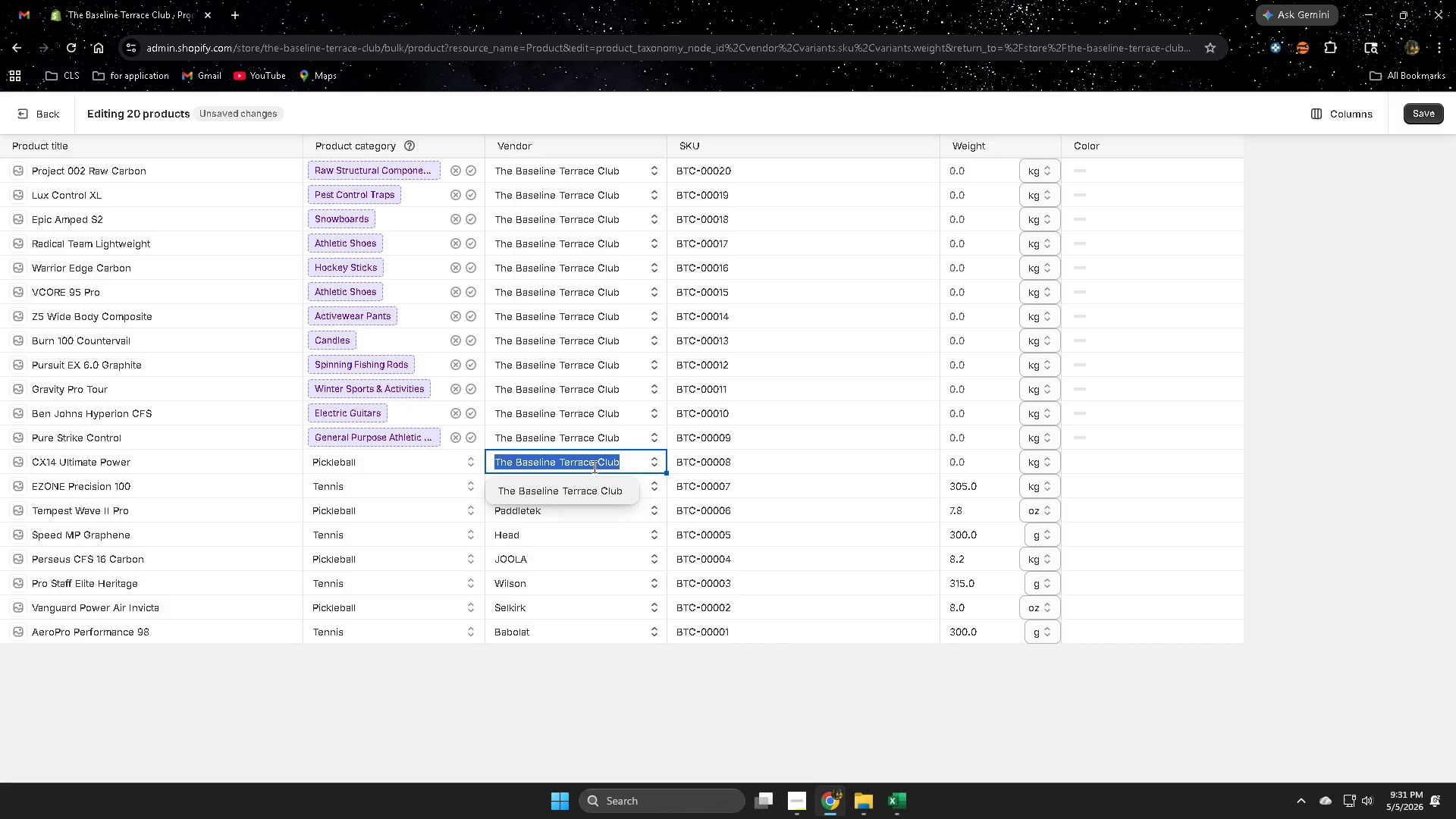 
key(Control+V)
 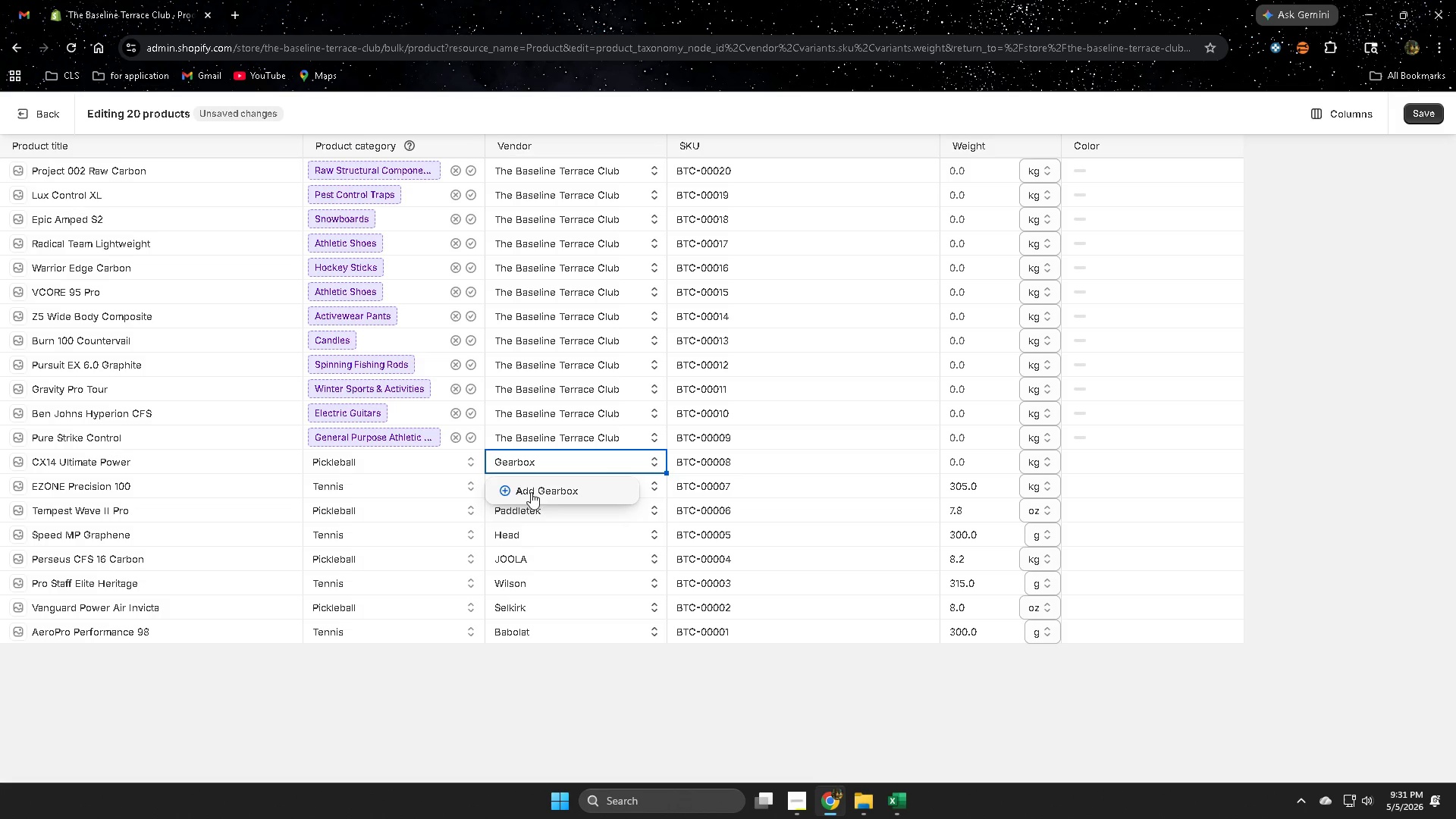 
left_click([550, 493])
 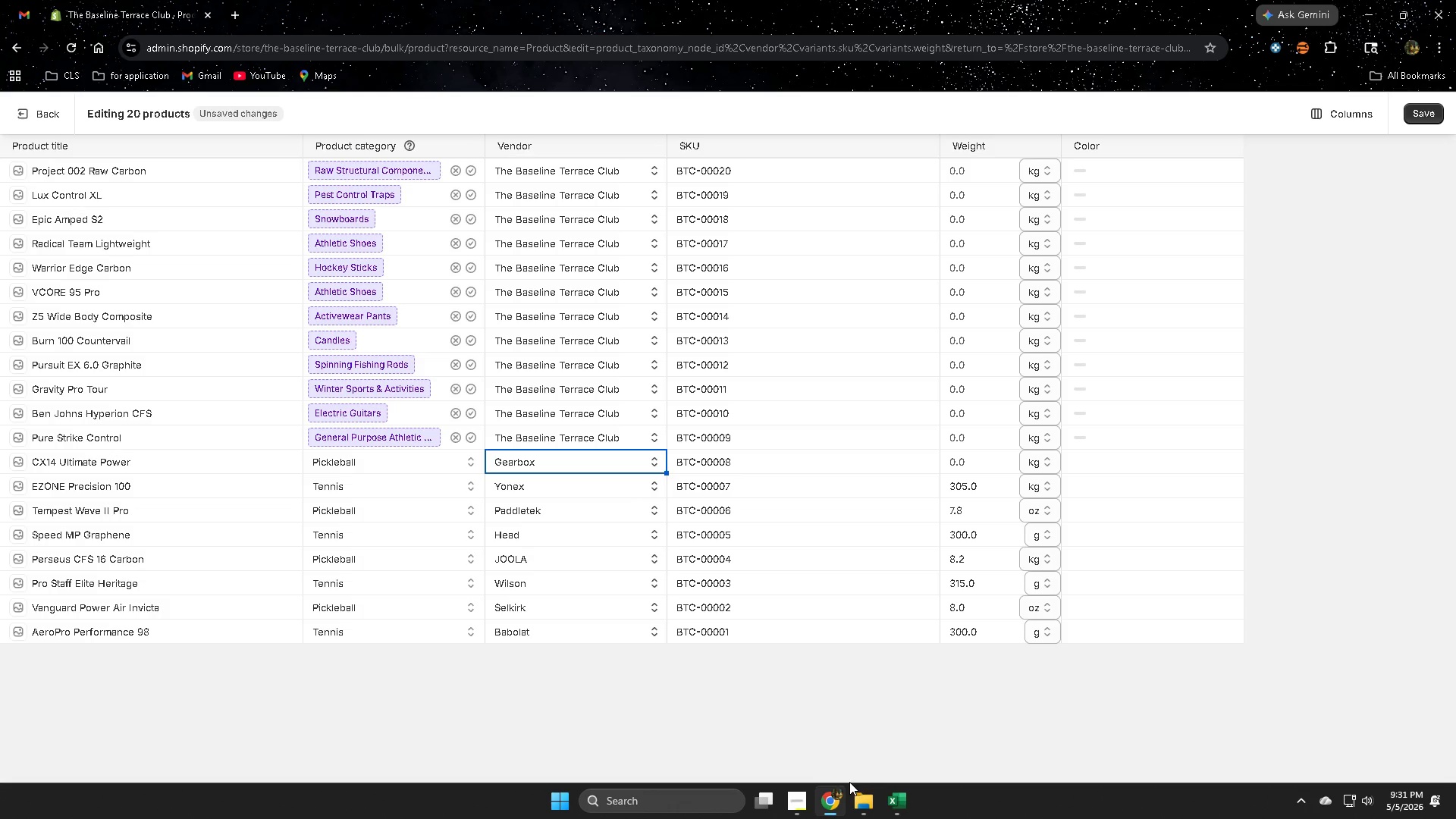 
mouse_move([898, 770])
 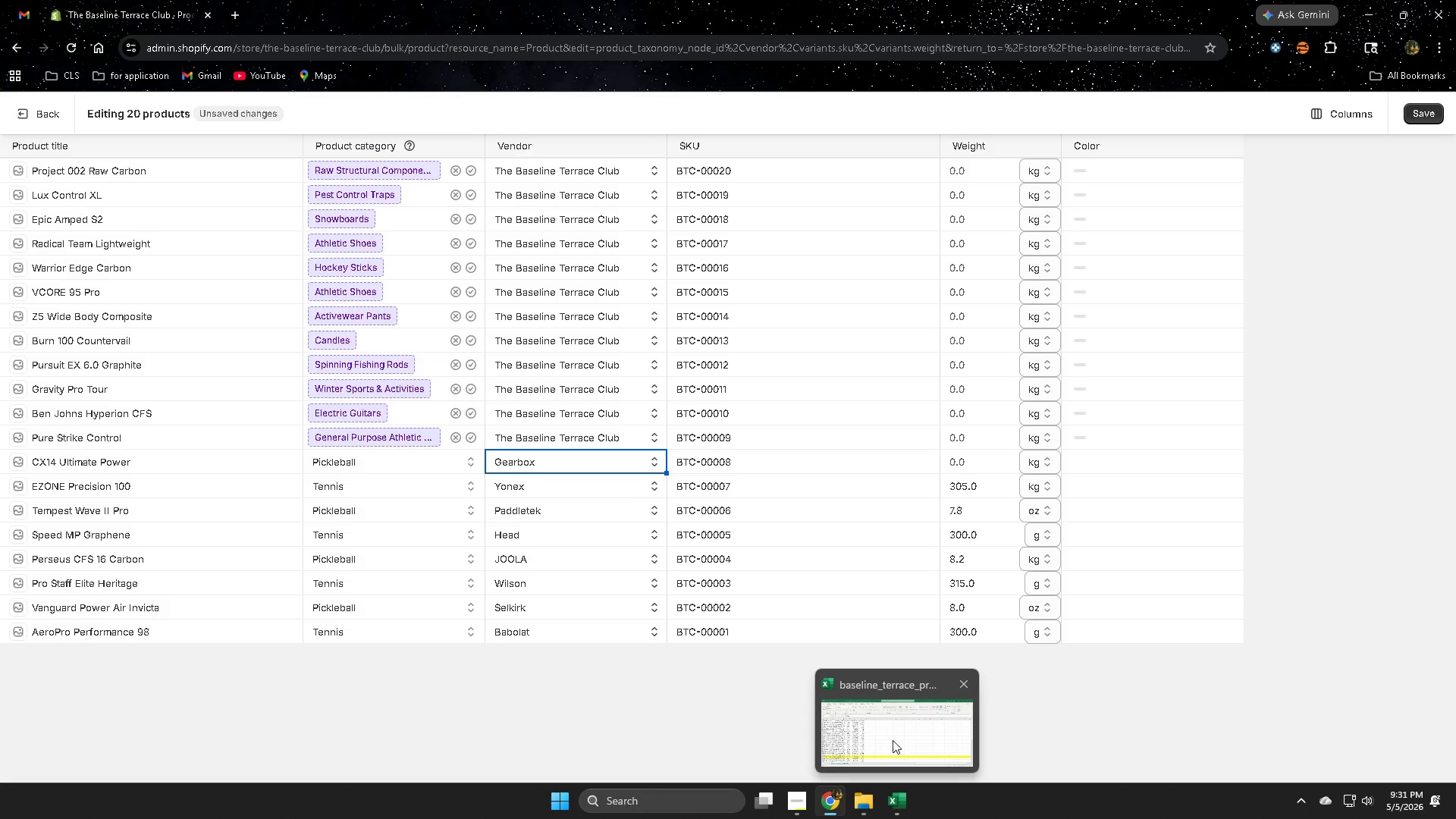 
left_click([893, 740])
 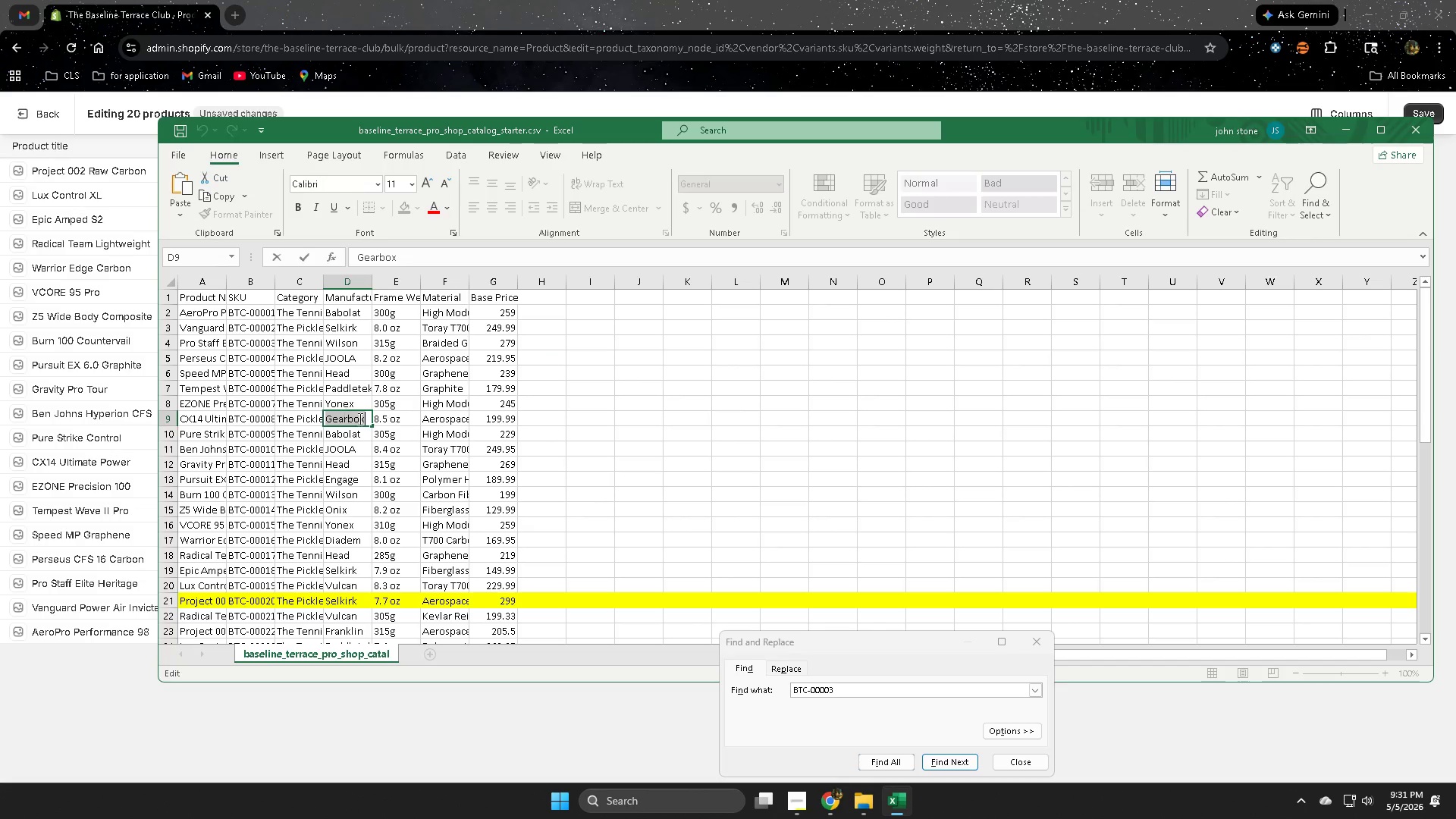 
double_click([388, 421])
 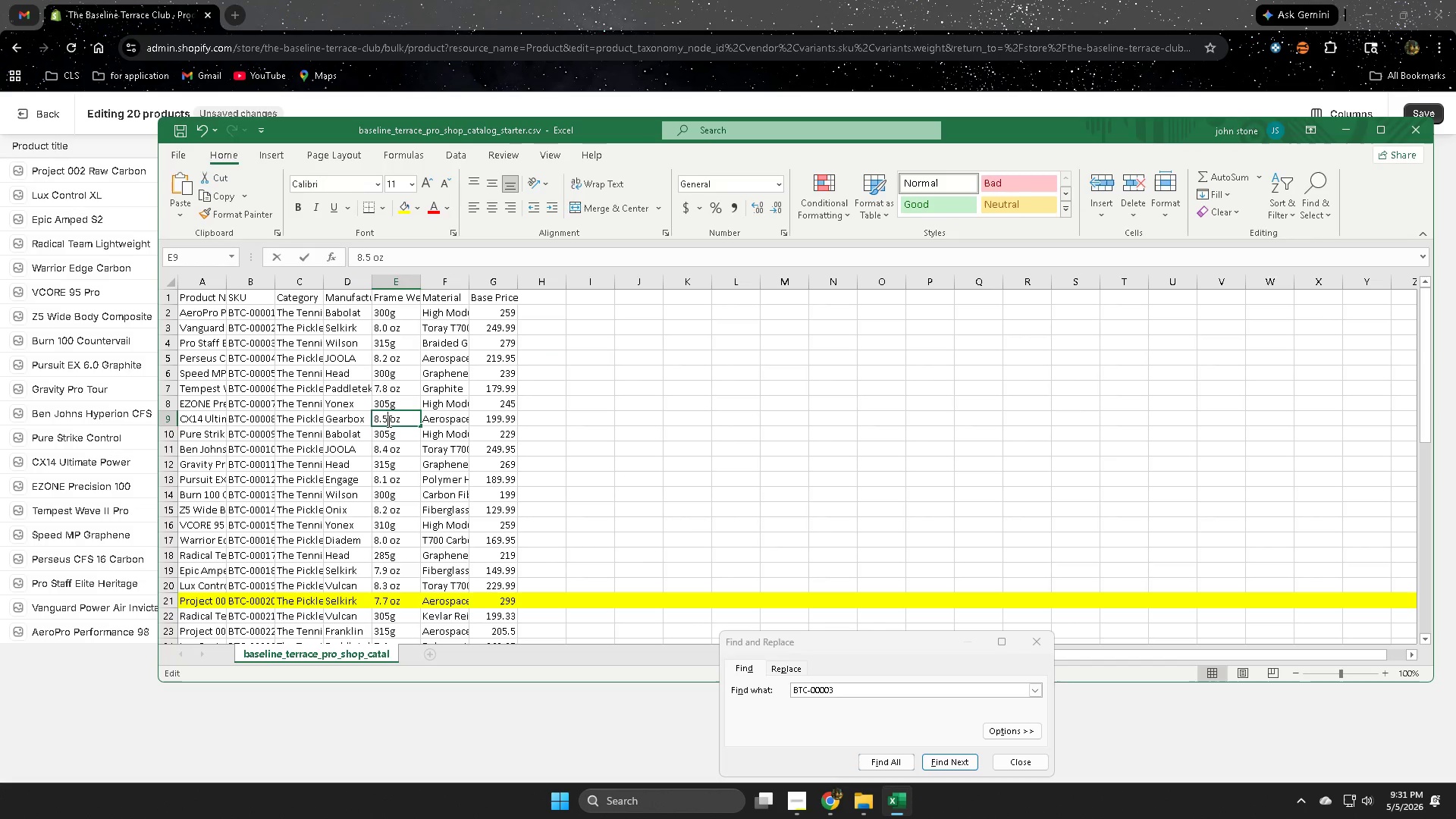 
triple_click([388, 421])
 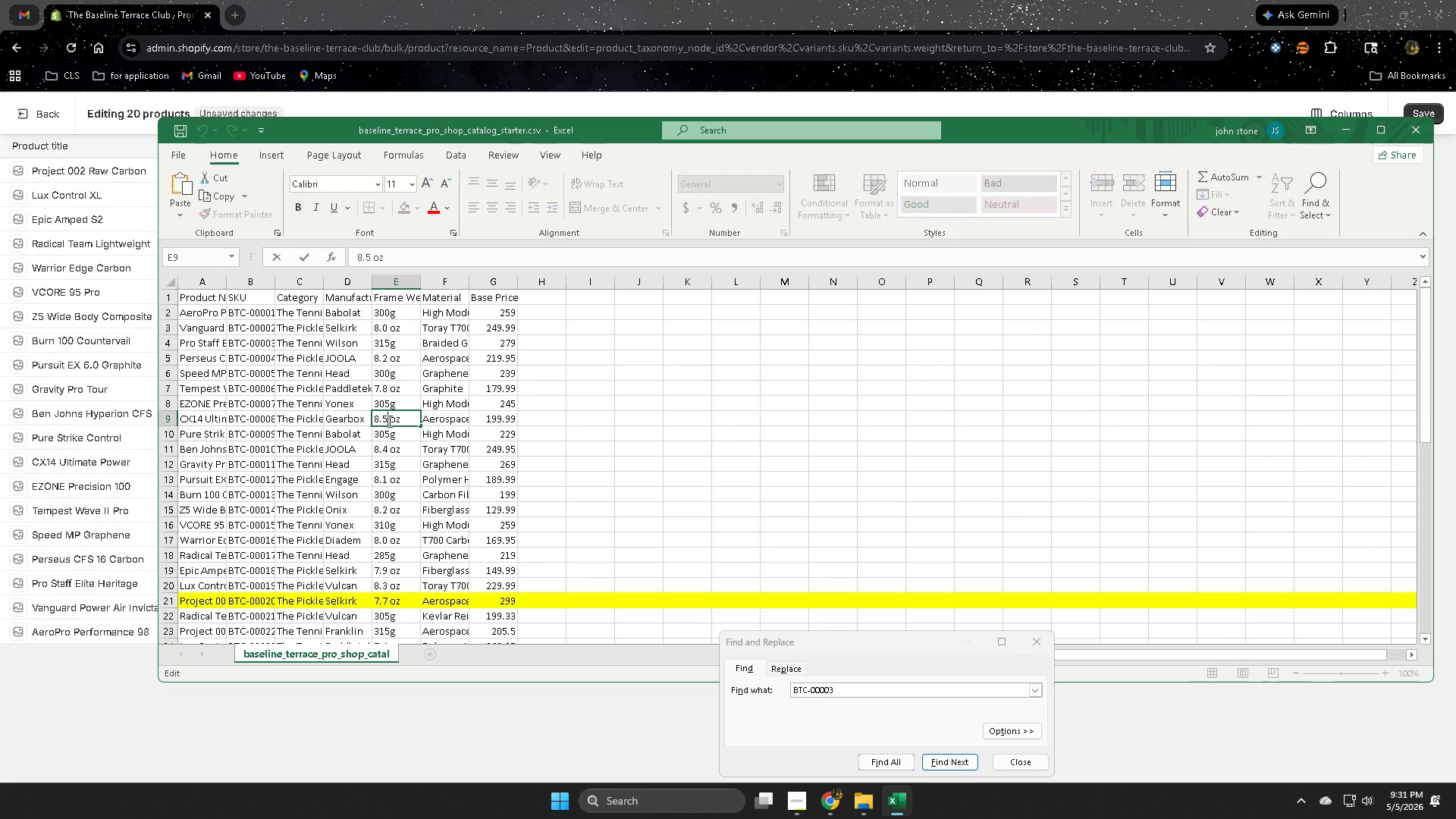 
triple_click([388, 421])
 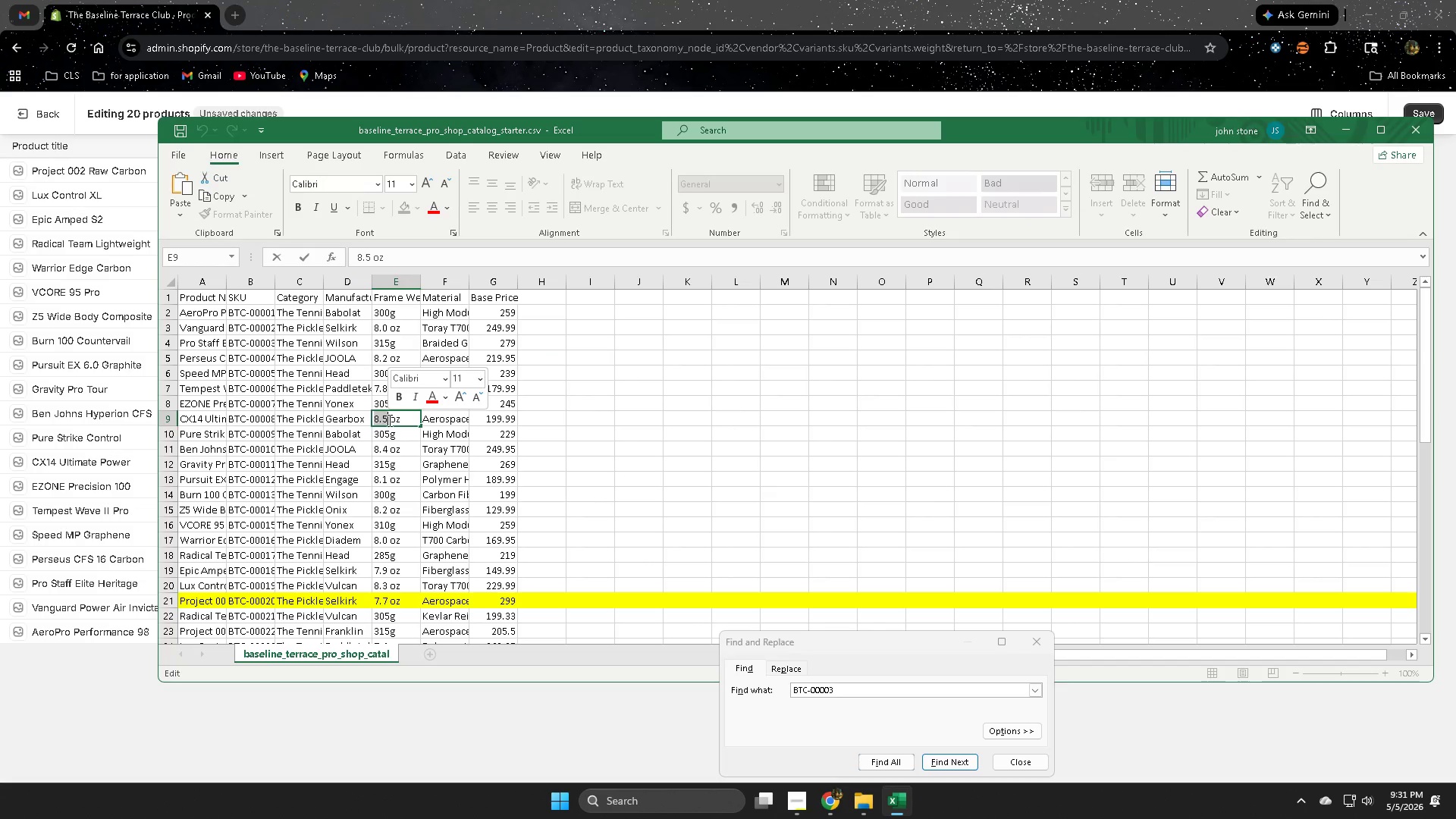 
triple_click([388, 419])
 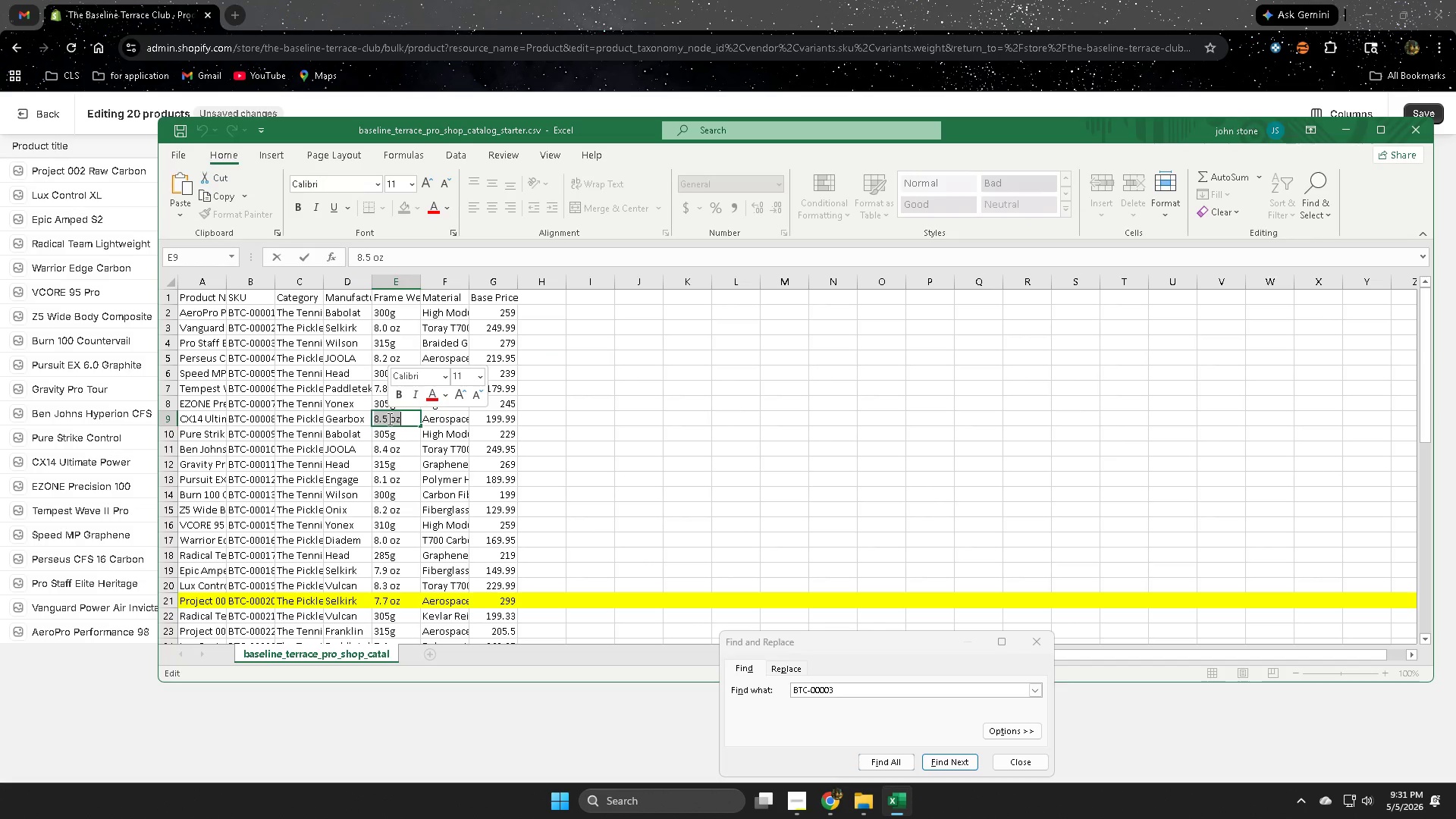 
key(Control+ControlLeft)
 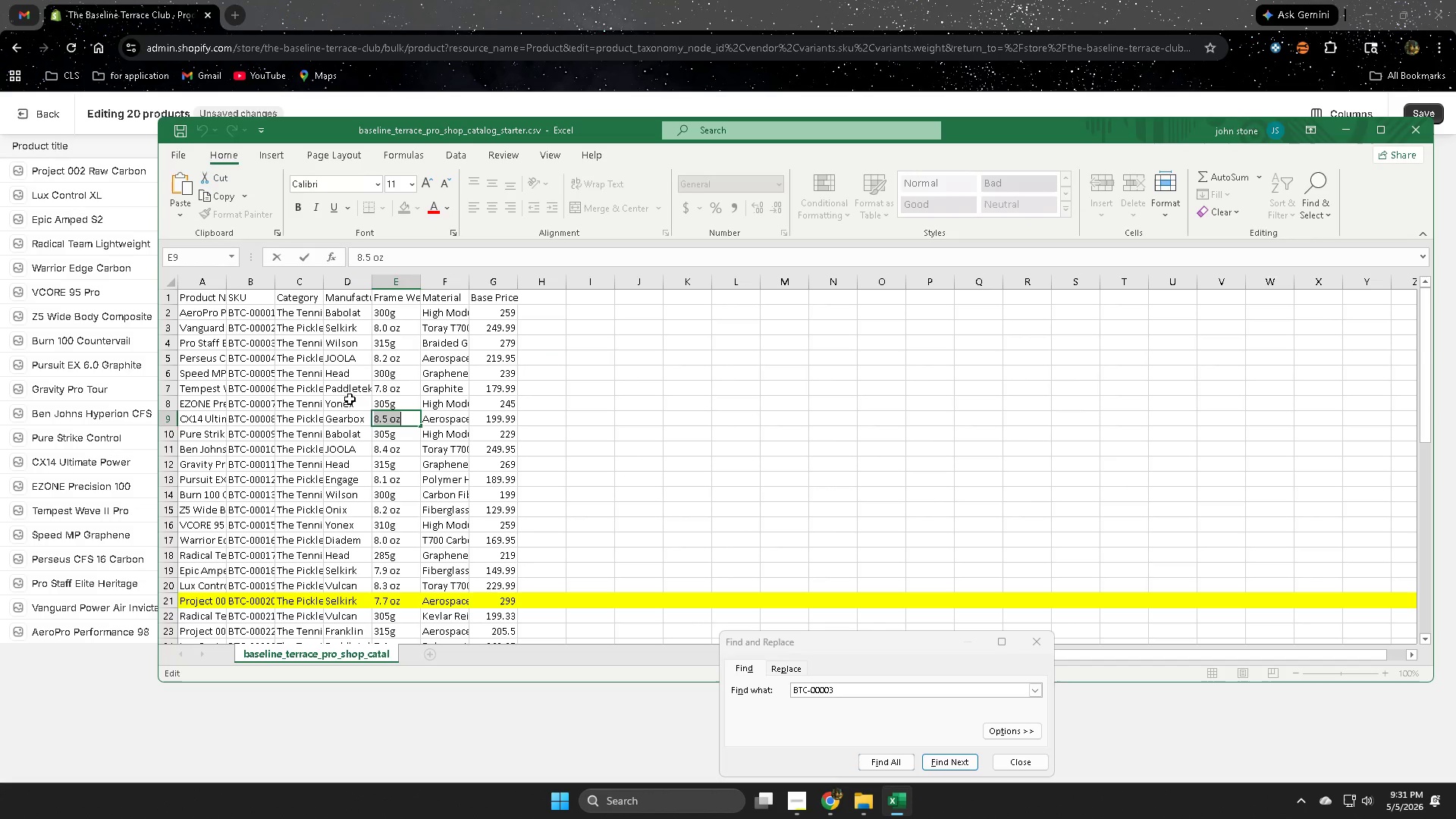 
key(Control+C)
 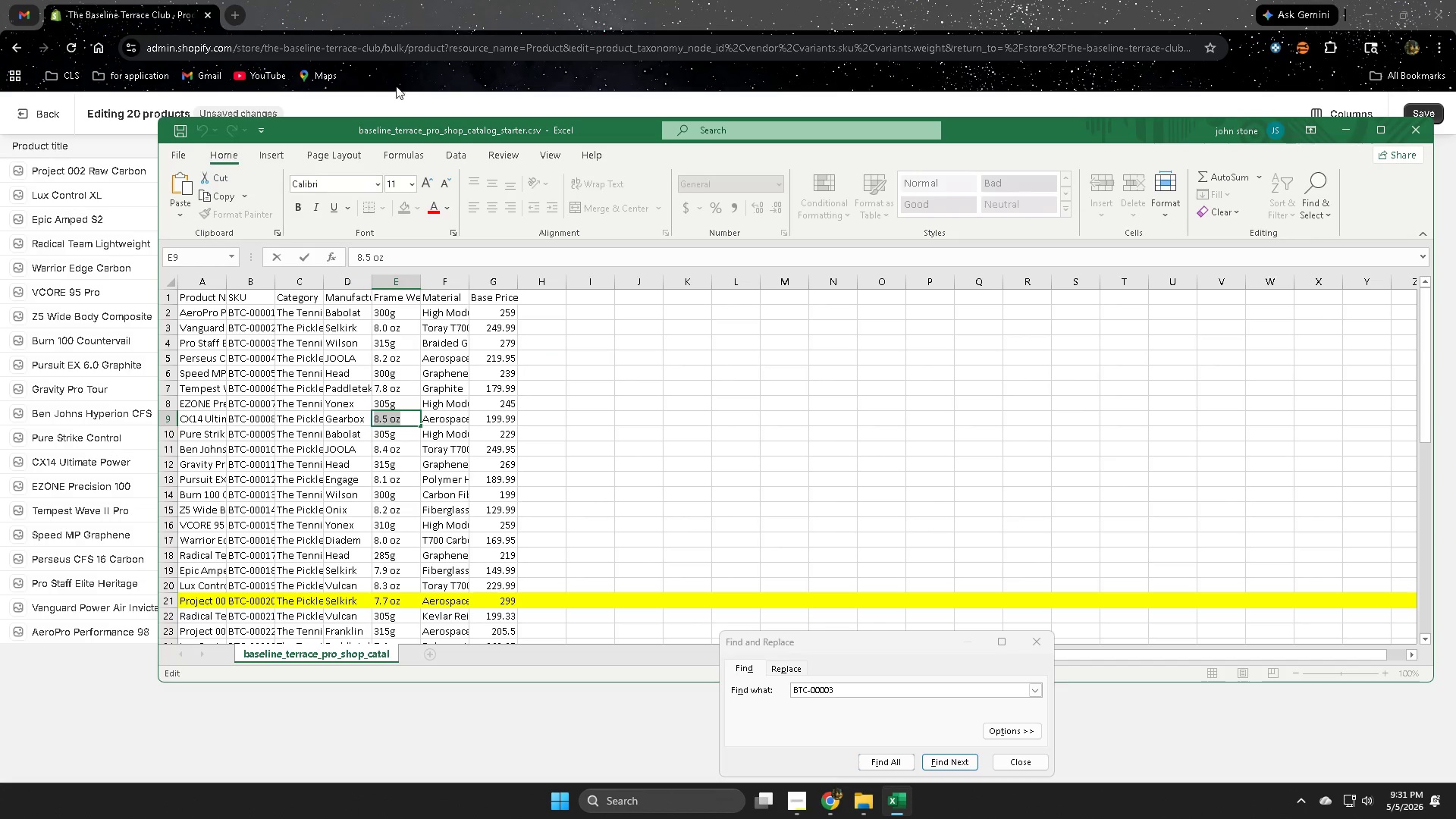 
left_click([453, 0])
 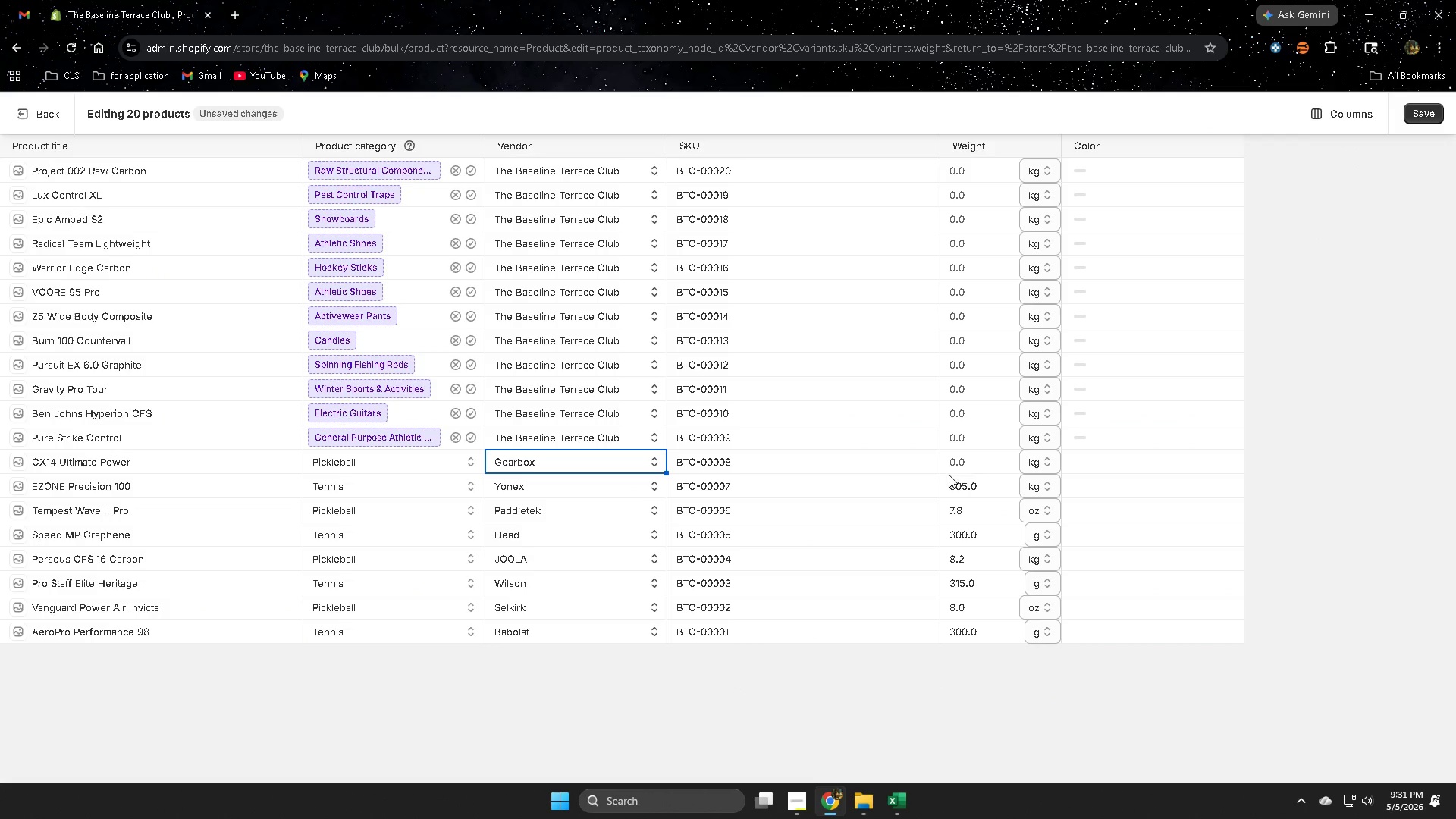 
double_click([980, 463])
 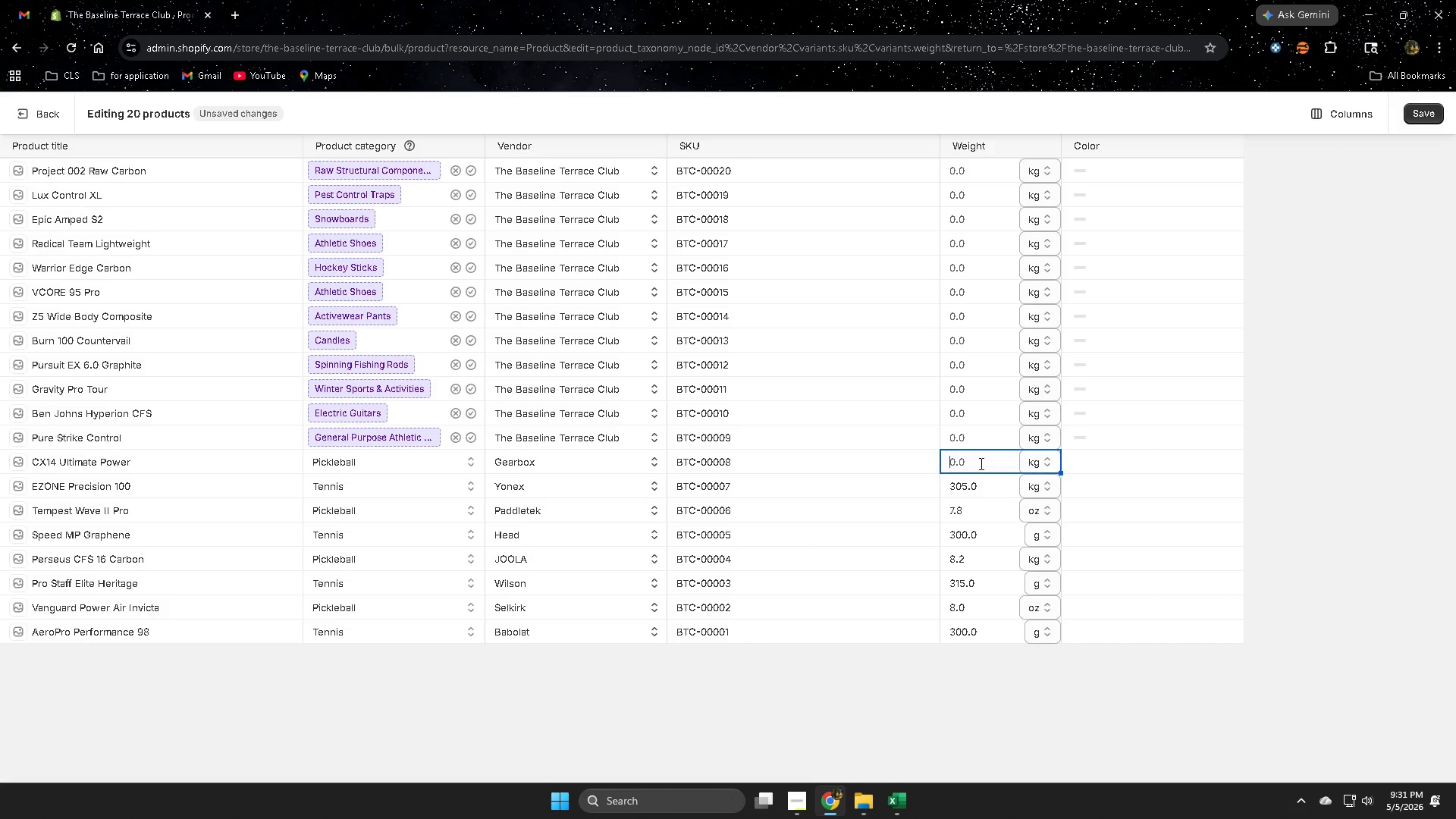 
triple_click([980, 463])
 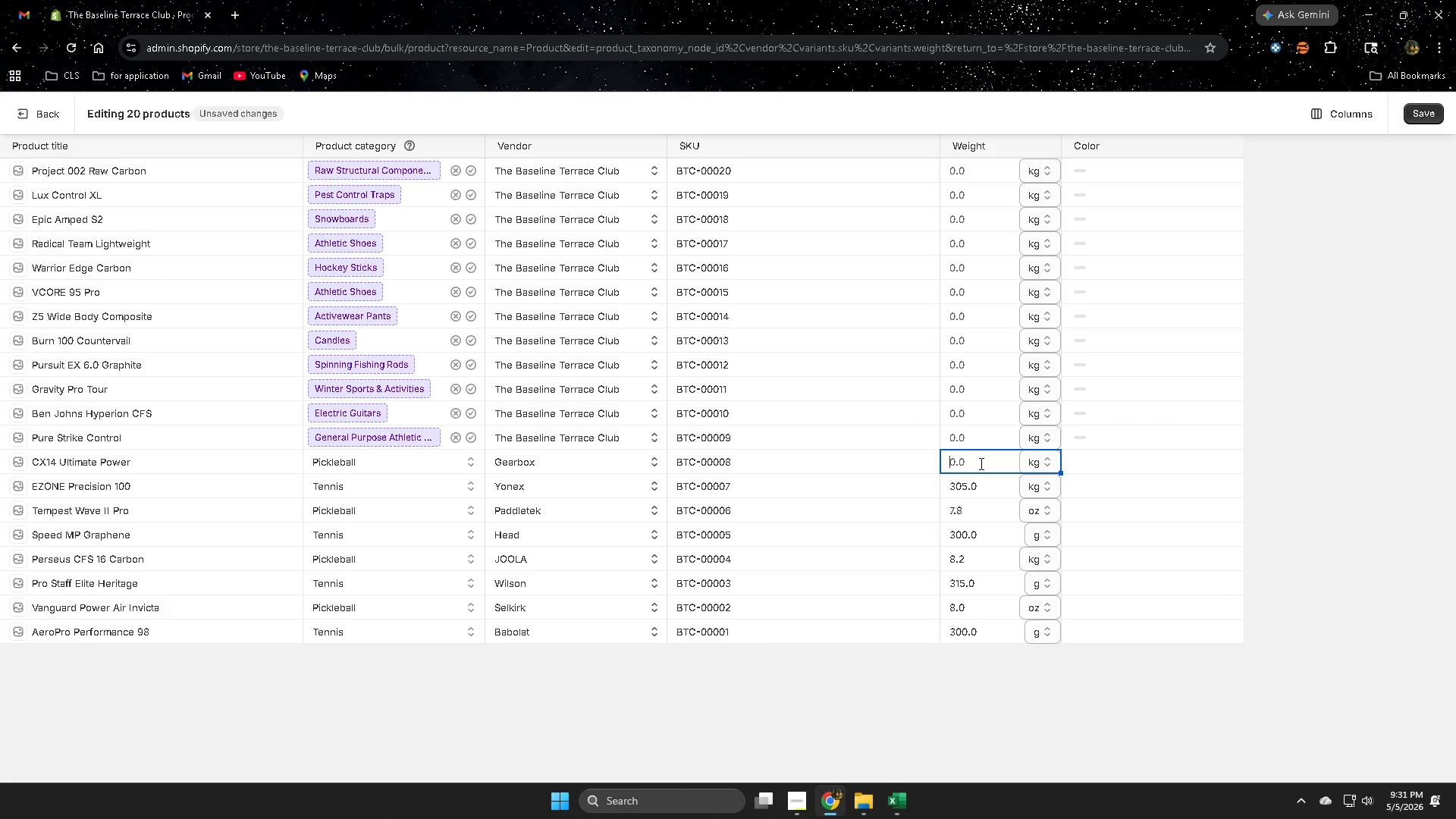 
key(Control+ControlLeft)
 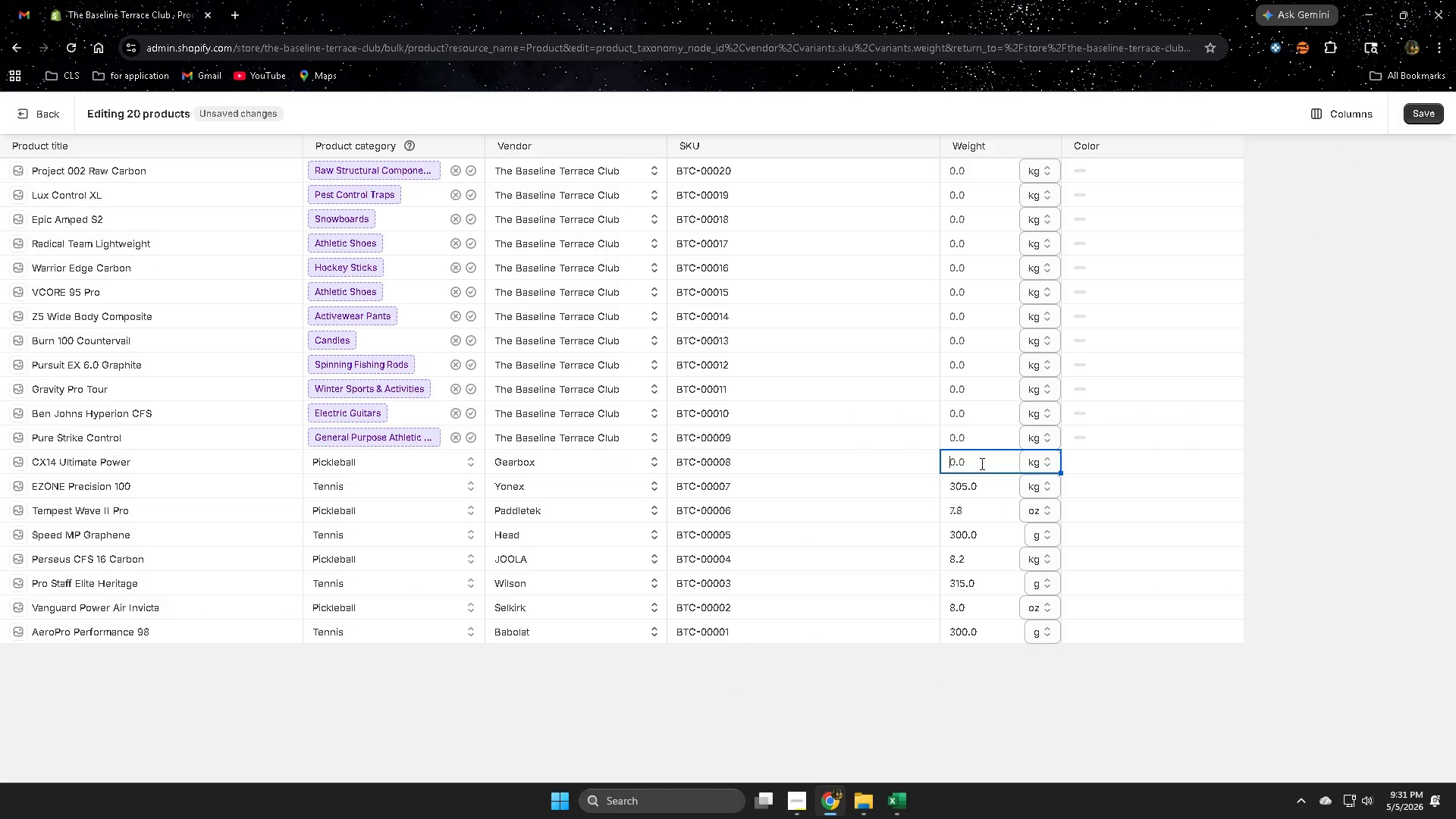 
key(Control+V)
 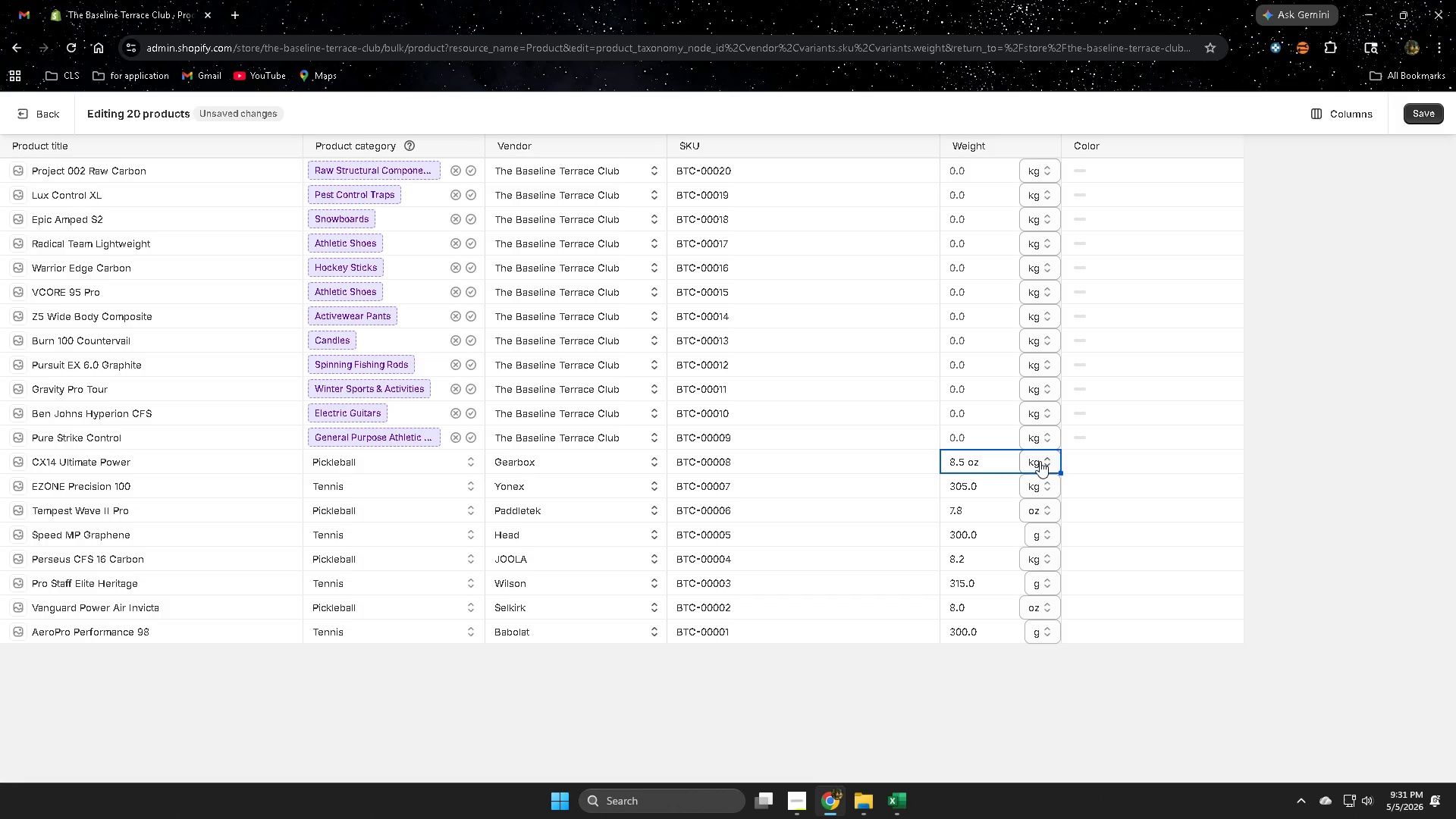 
left_click([1039, 461])
 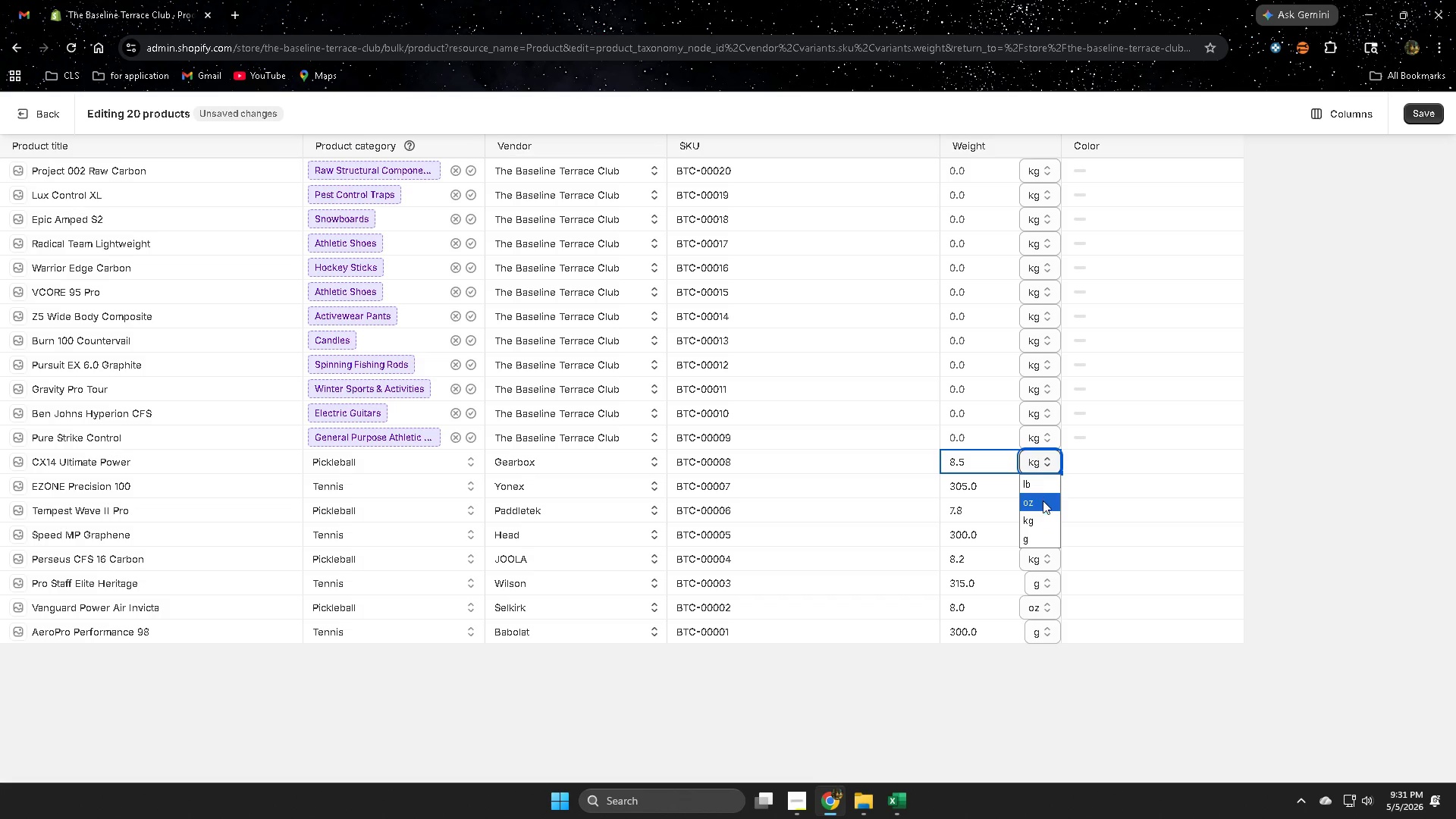 
left_click([1043, 500])
 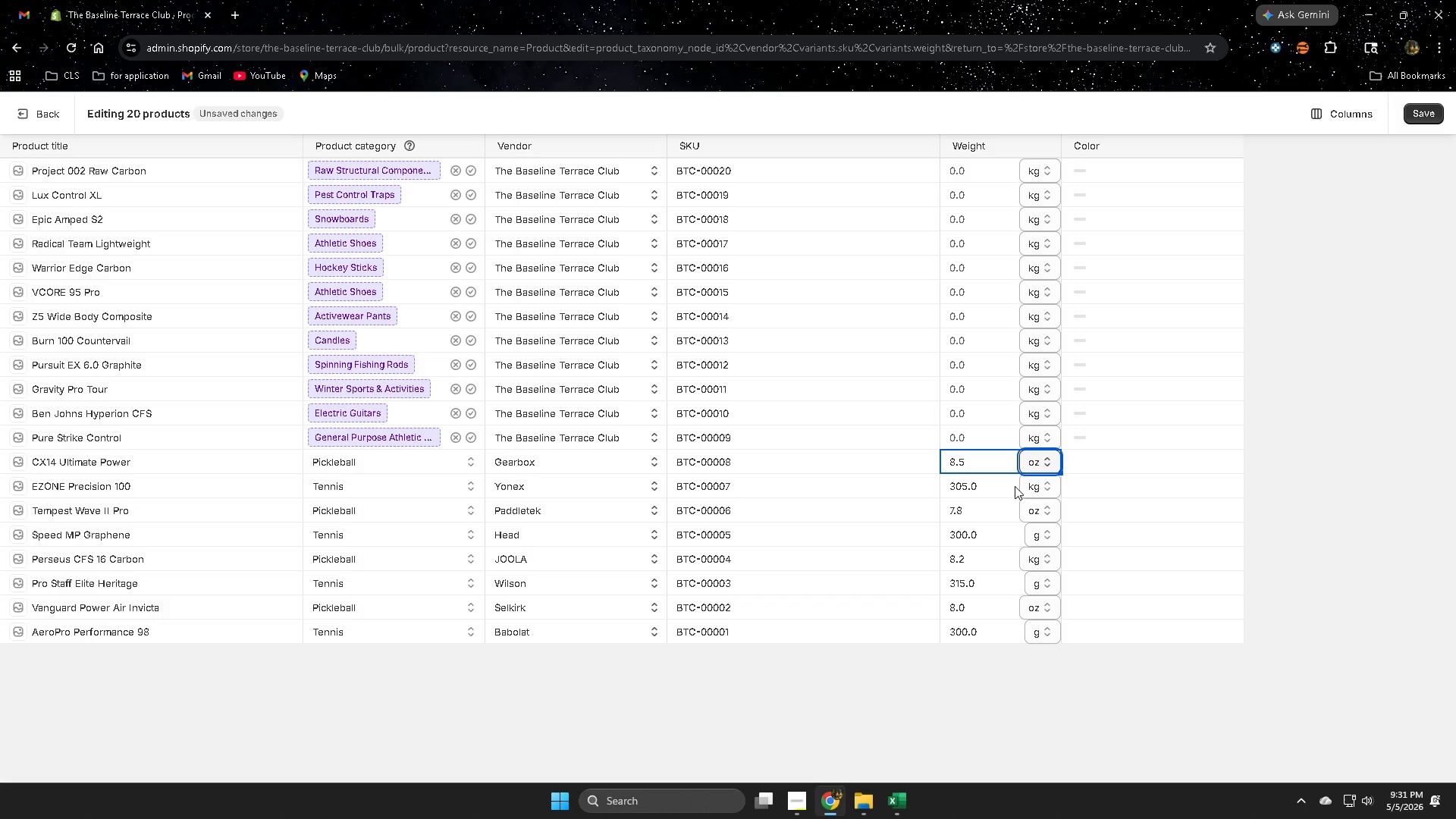 
double_click([1032, 483])
 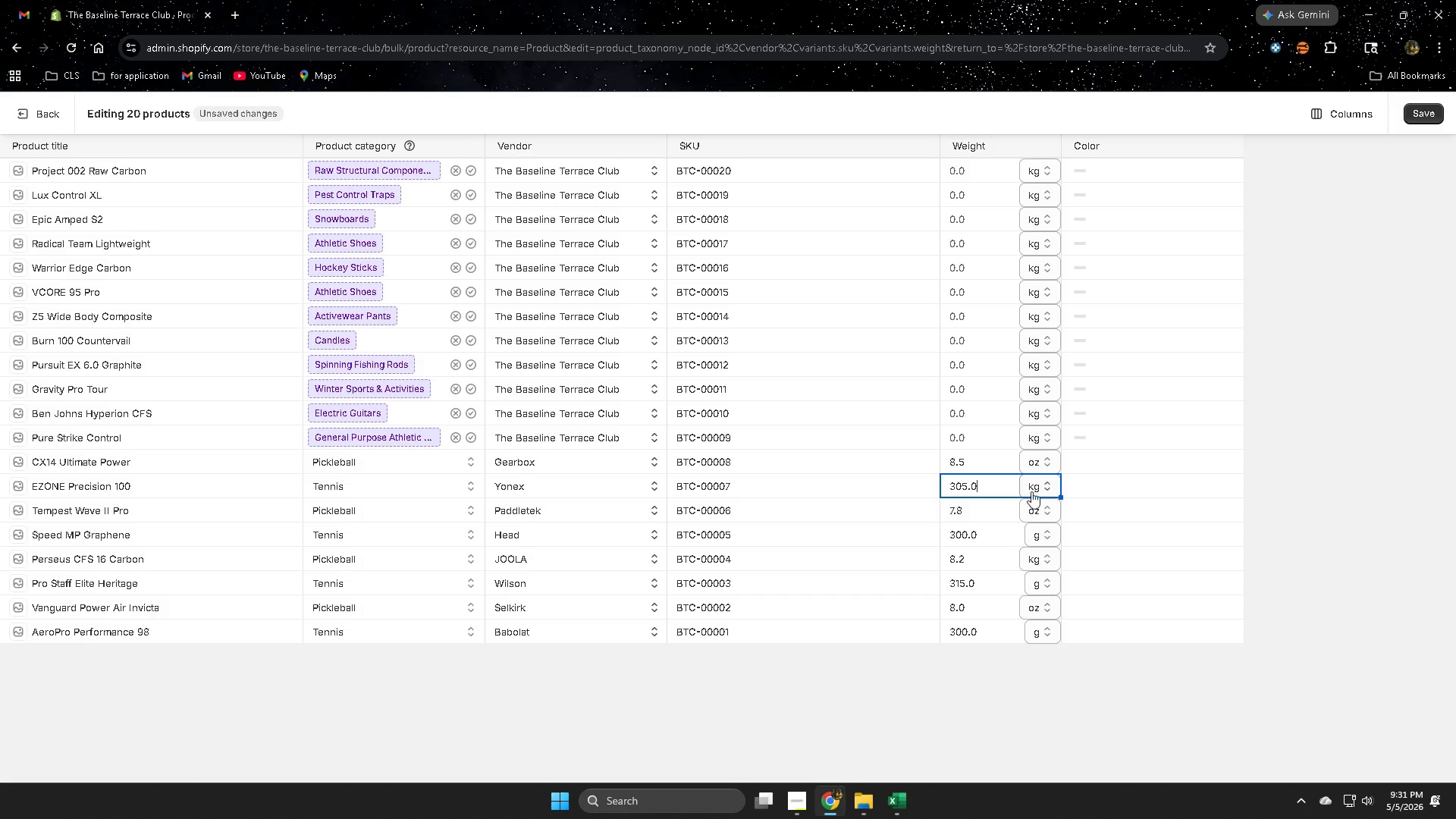 
left_click([1033, 481])
 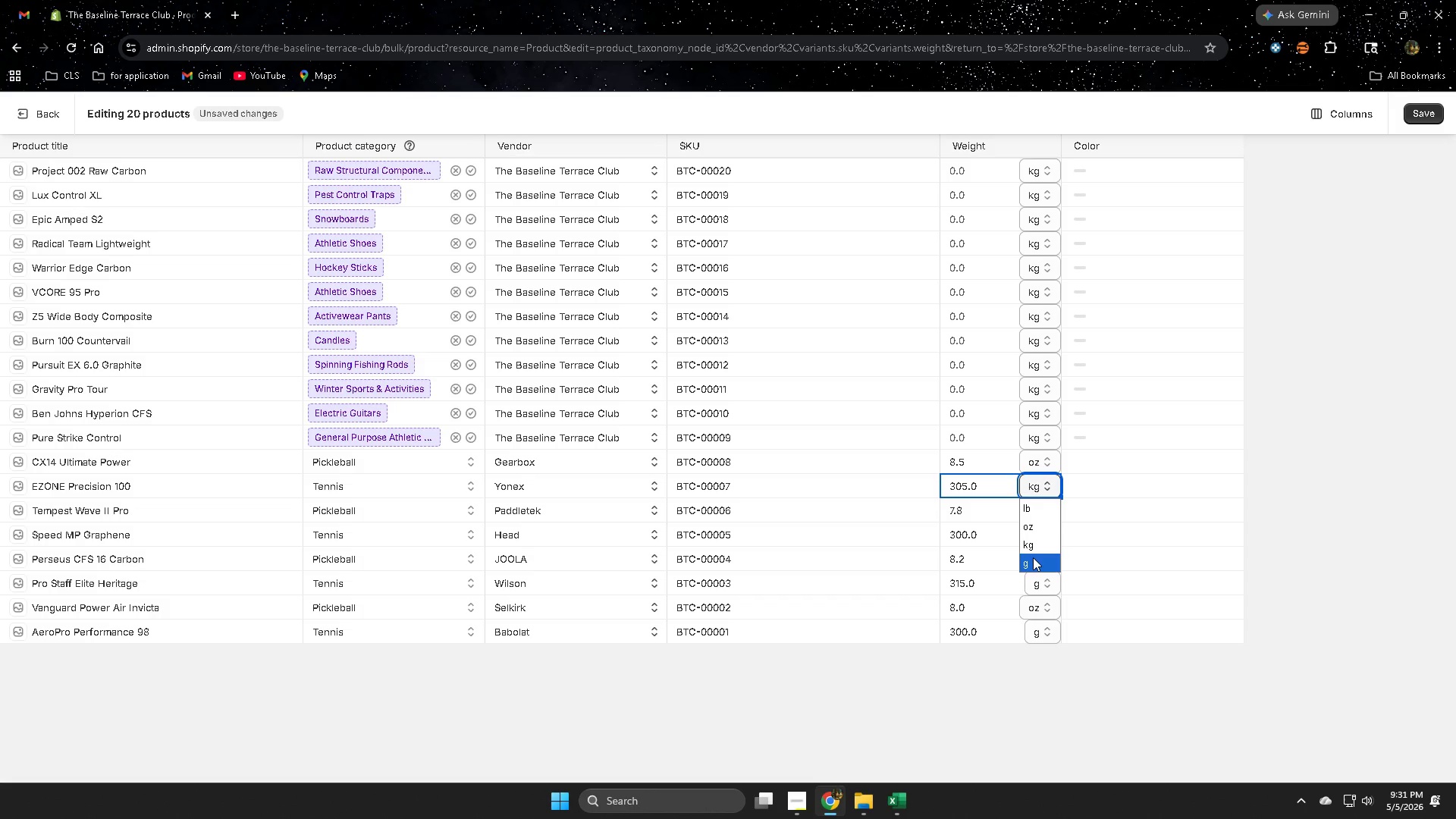 
left_click([1032, 560])
 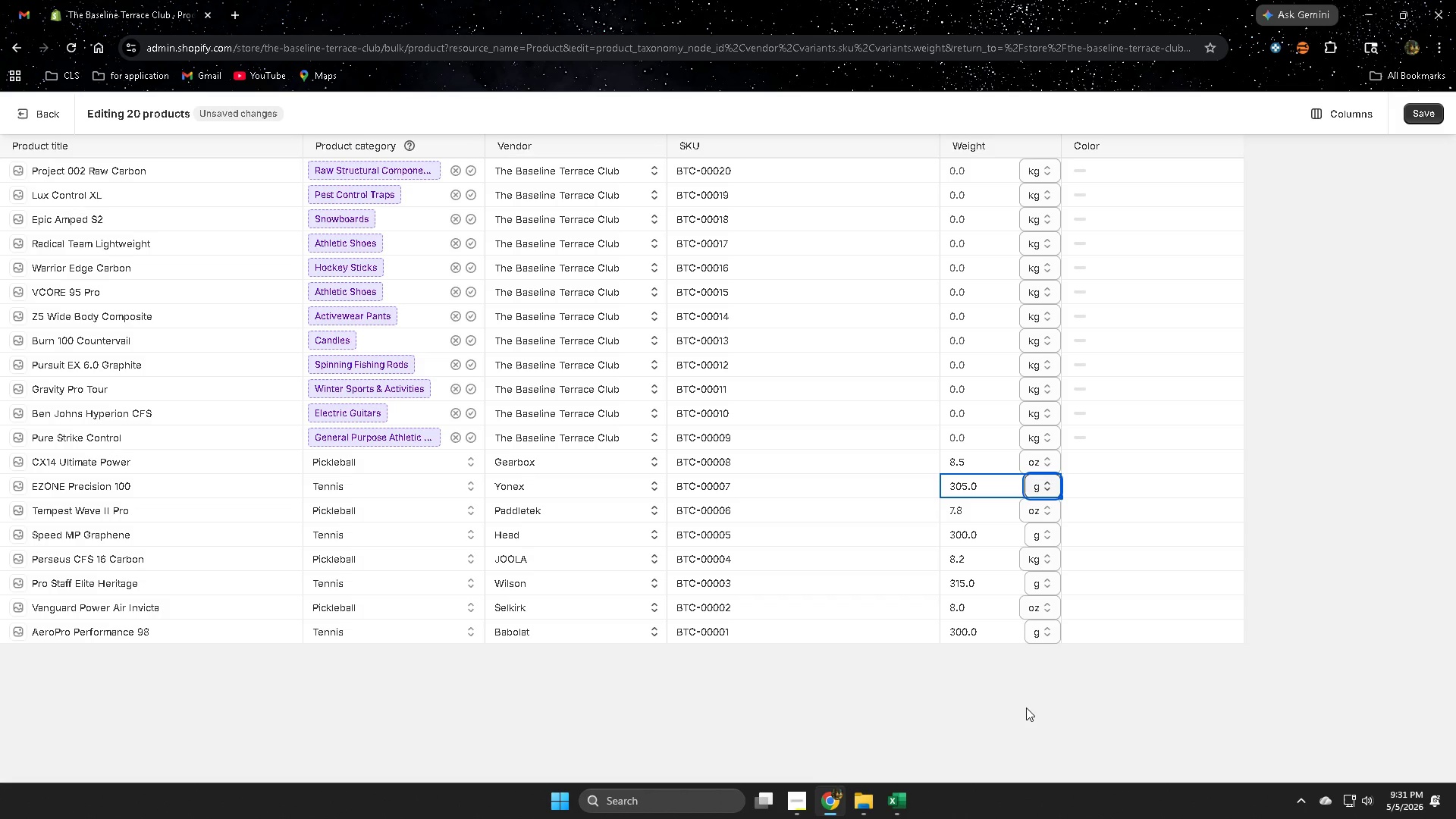 
left_click([1026, 708])
 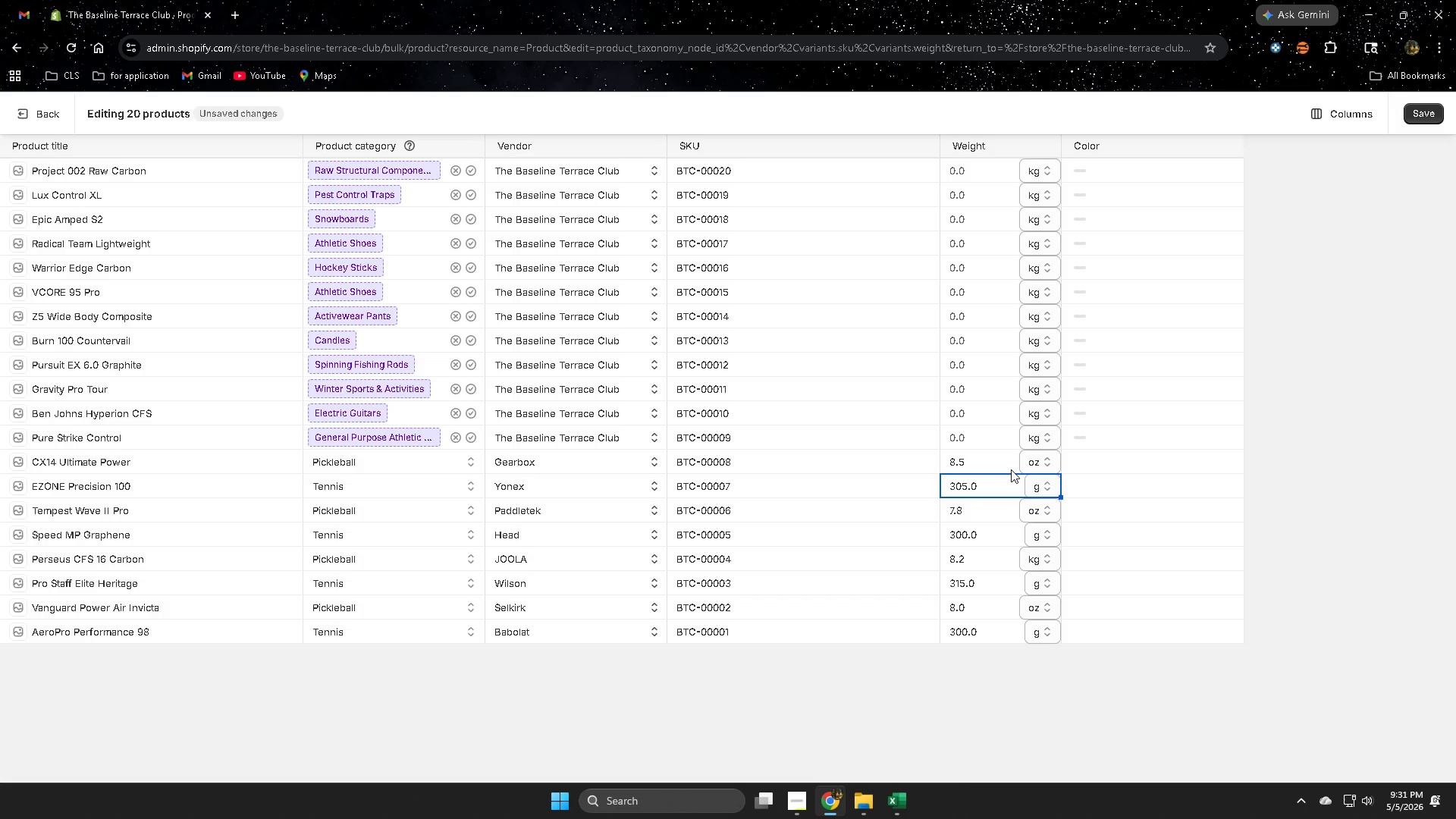 
mouse_move([905, 802])
 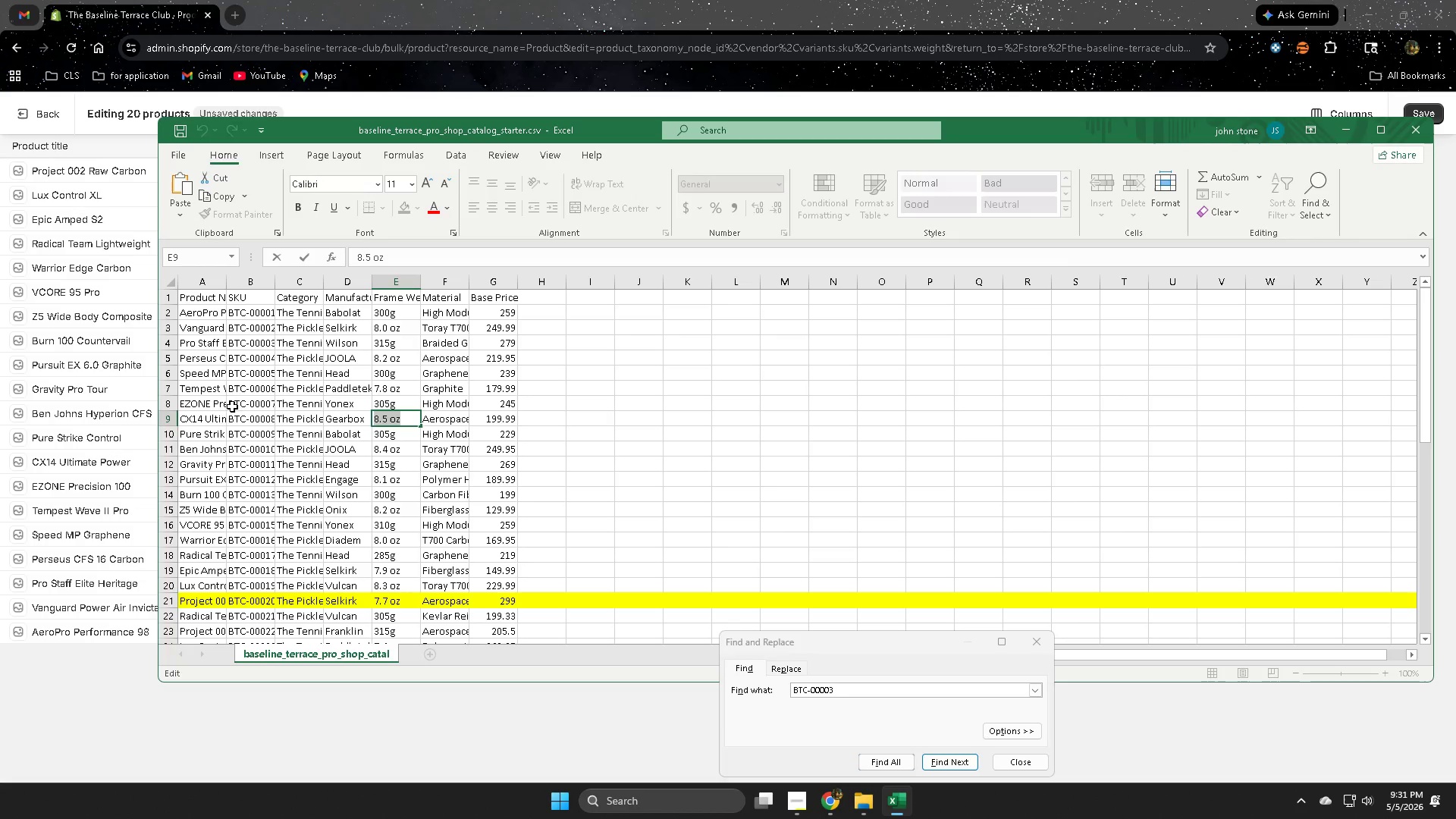 
wait(5.73)
 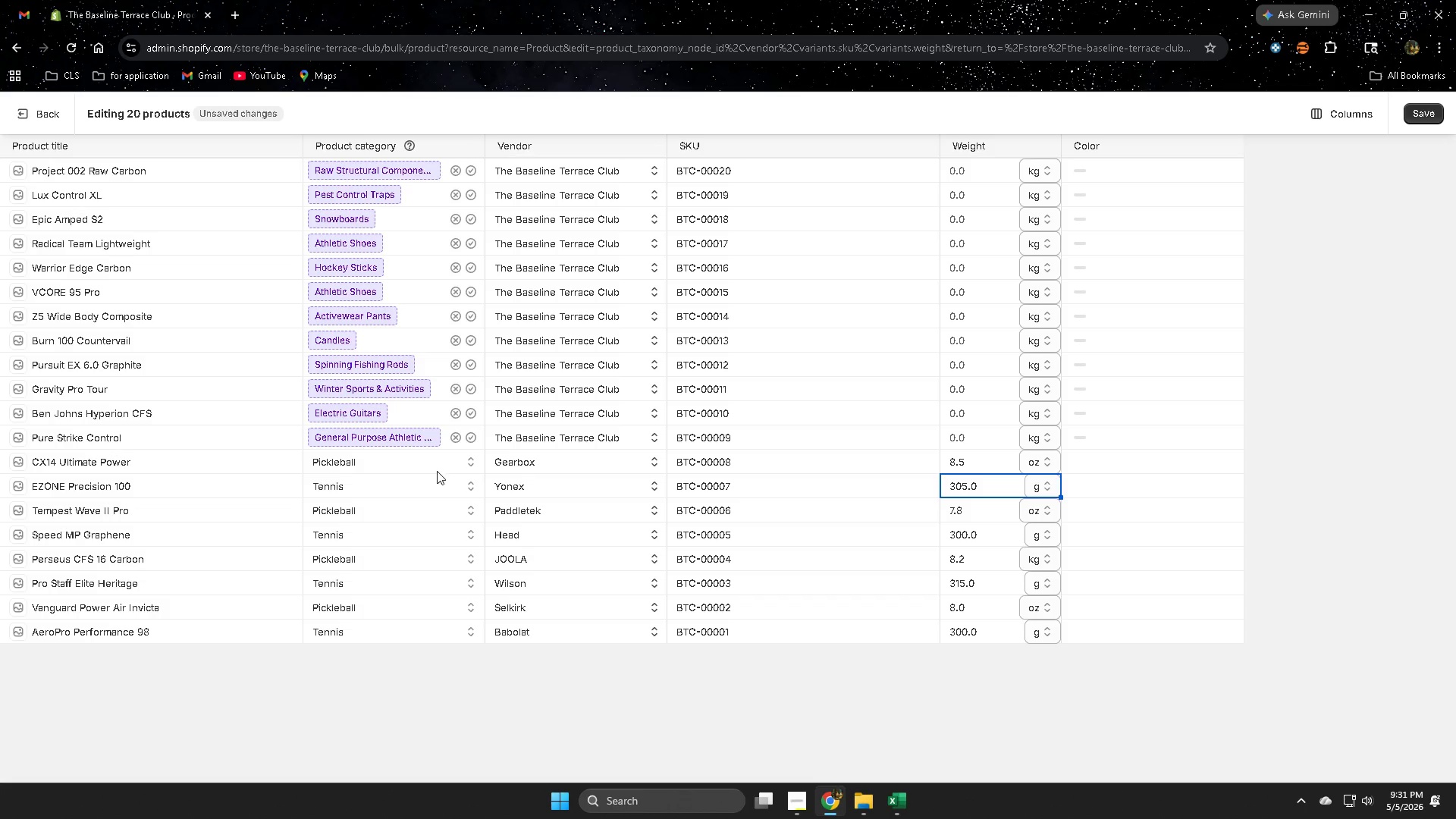 
left_click([165, 431])
 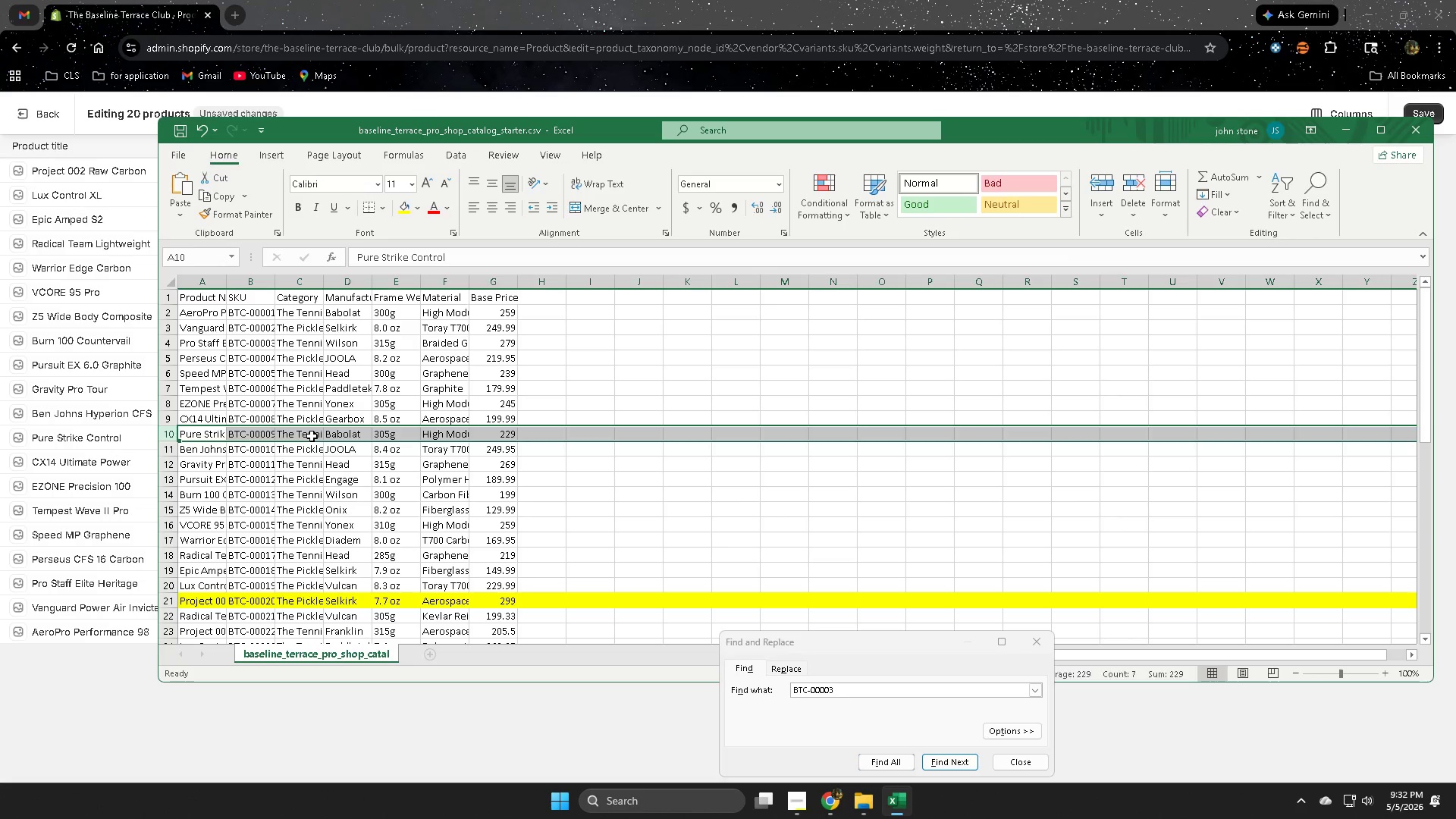 
double_click([312, 436])
 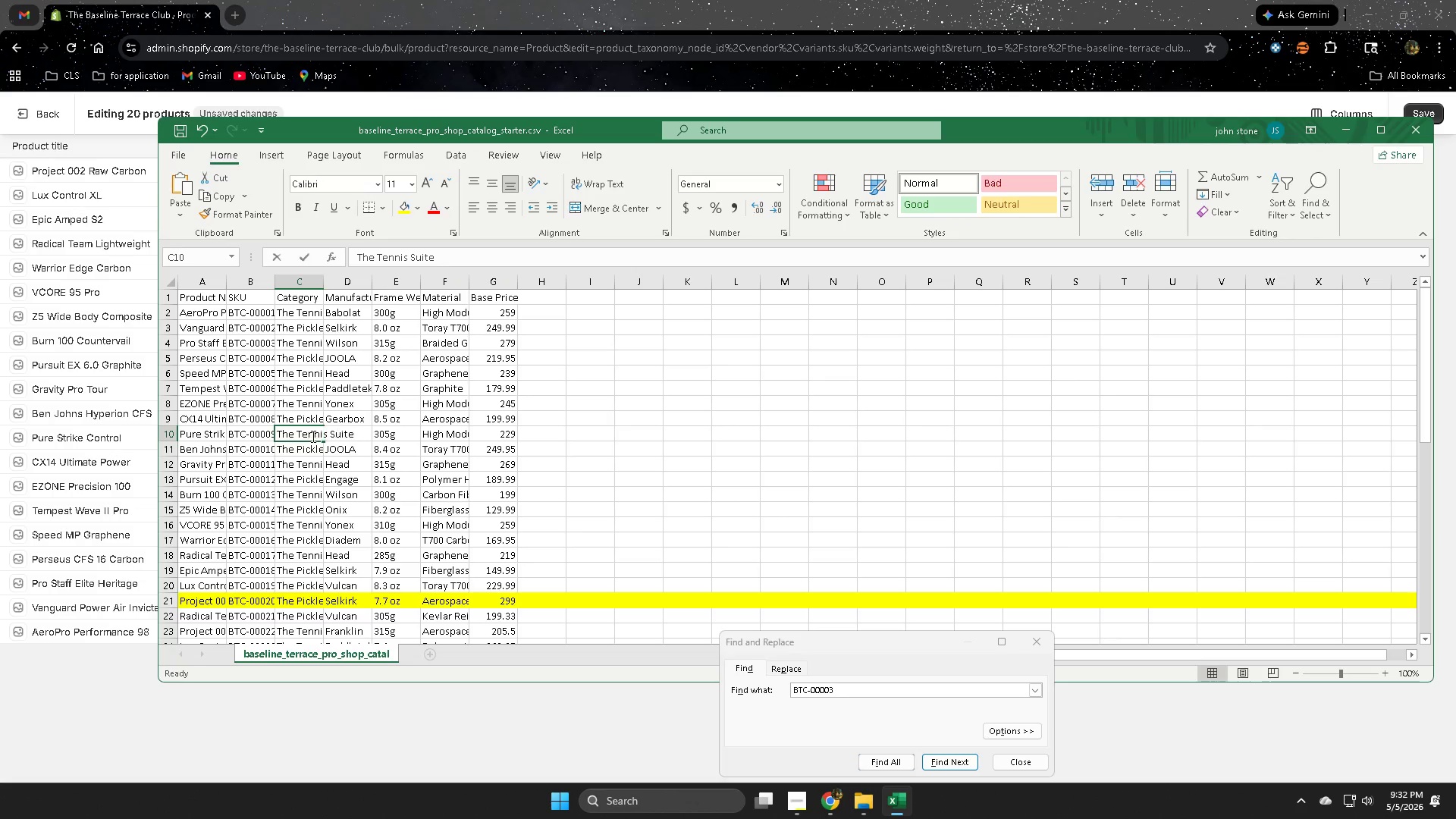 
triple_click([312, 436])
 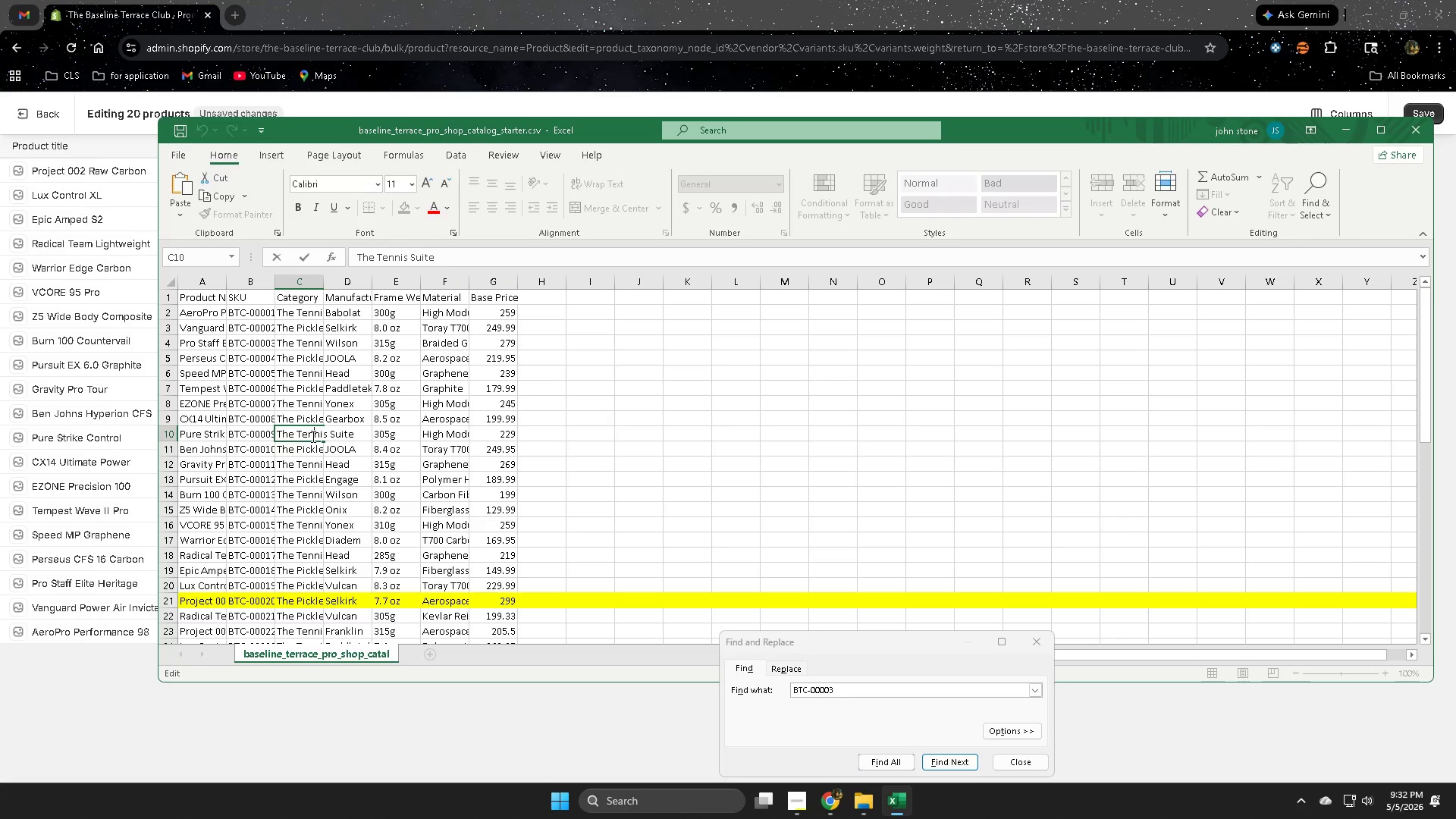 
triple_click([312, 436])
 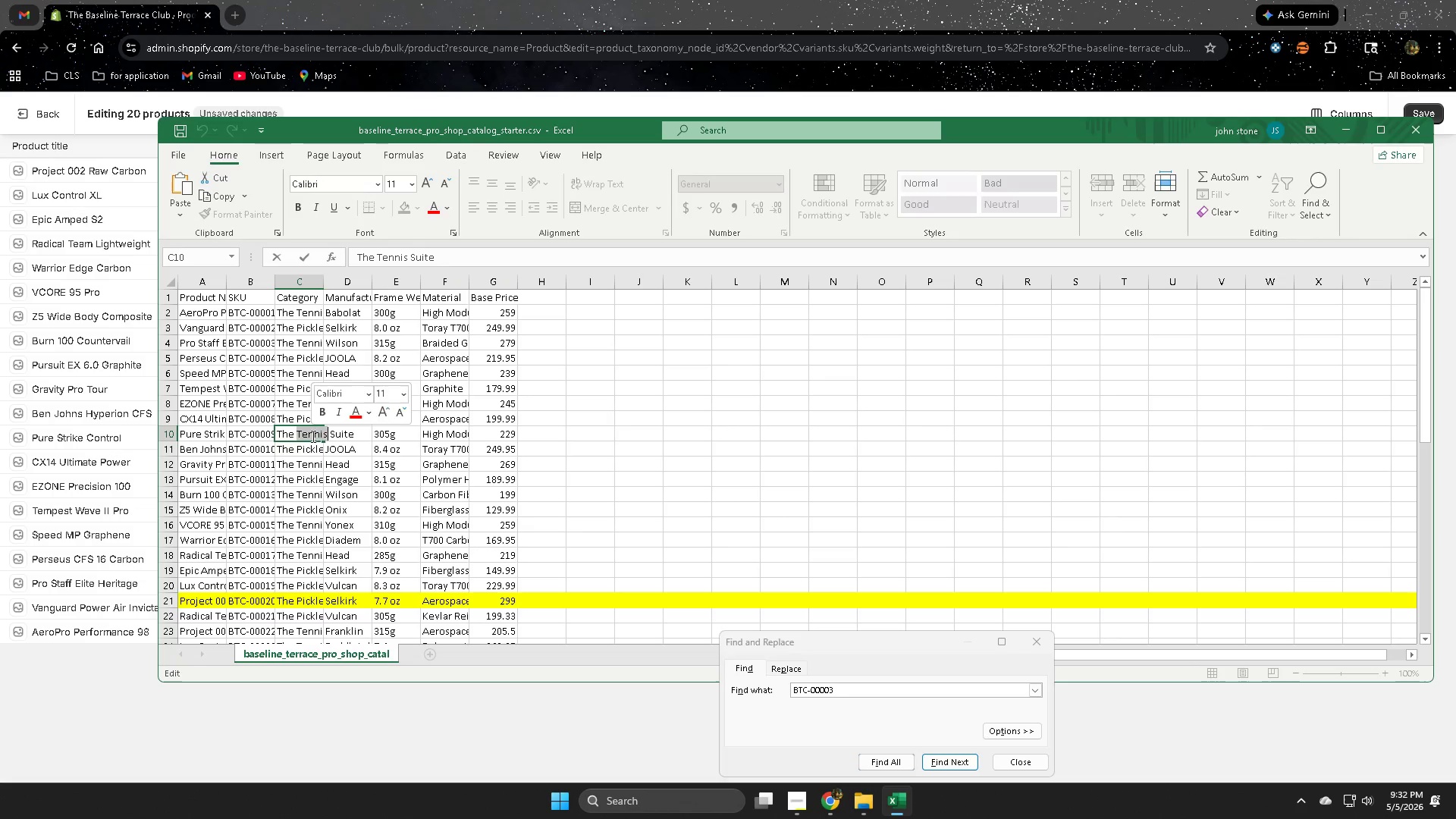 
key(Control+ControlLeft)
 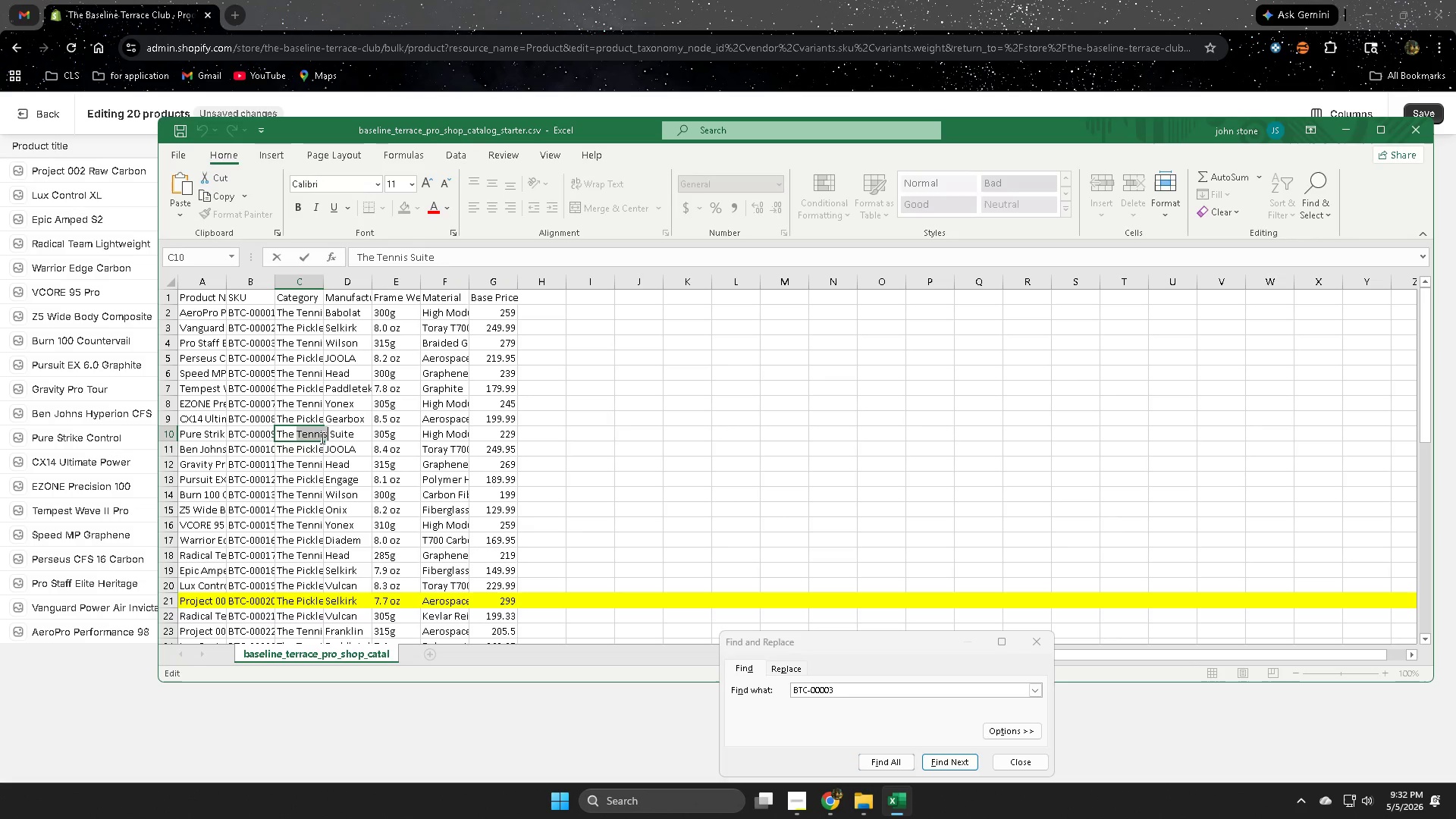 
key(Control+C)
 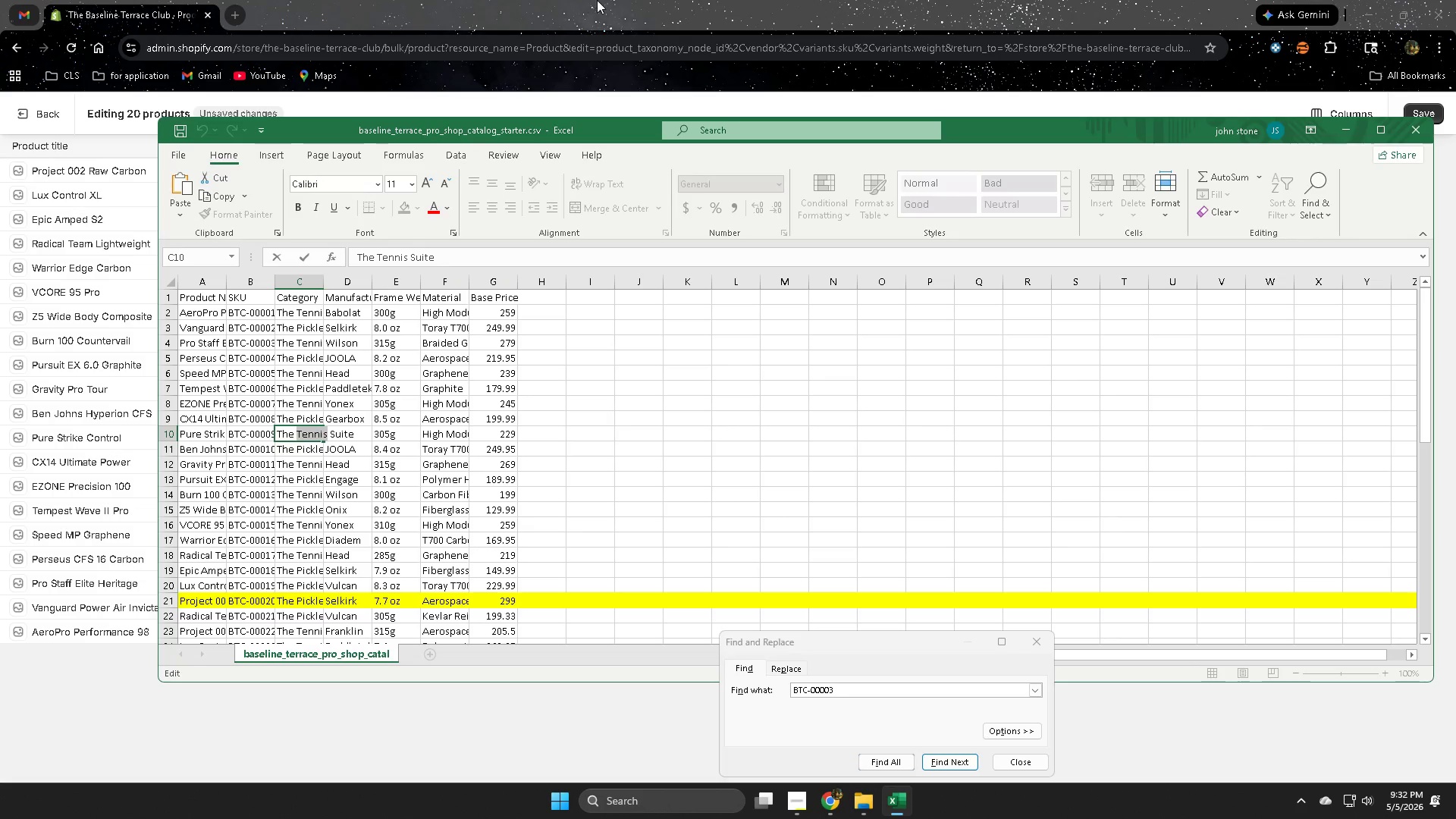 
left_click([597, 0])
 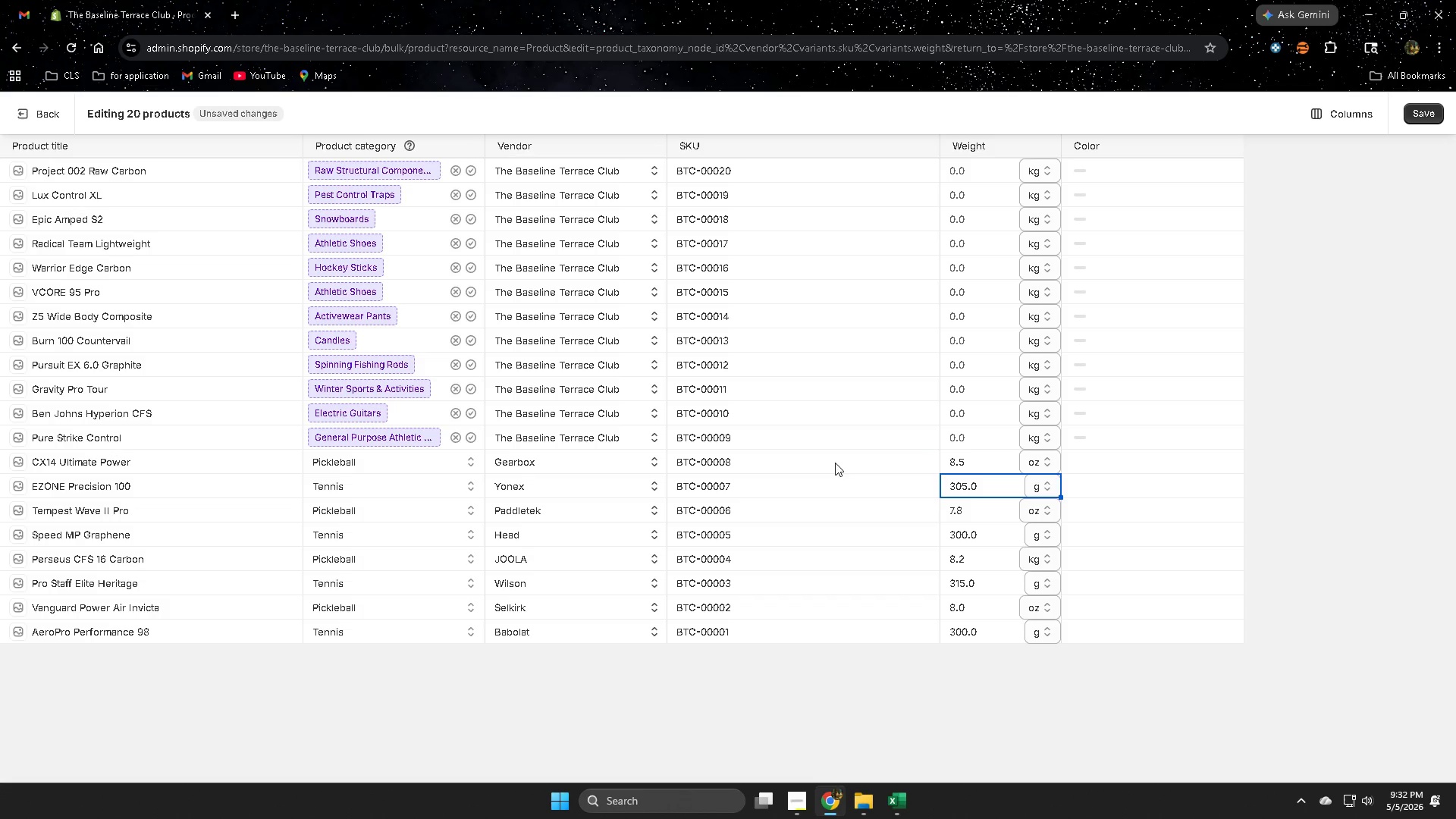 
wait(6.89)
 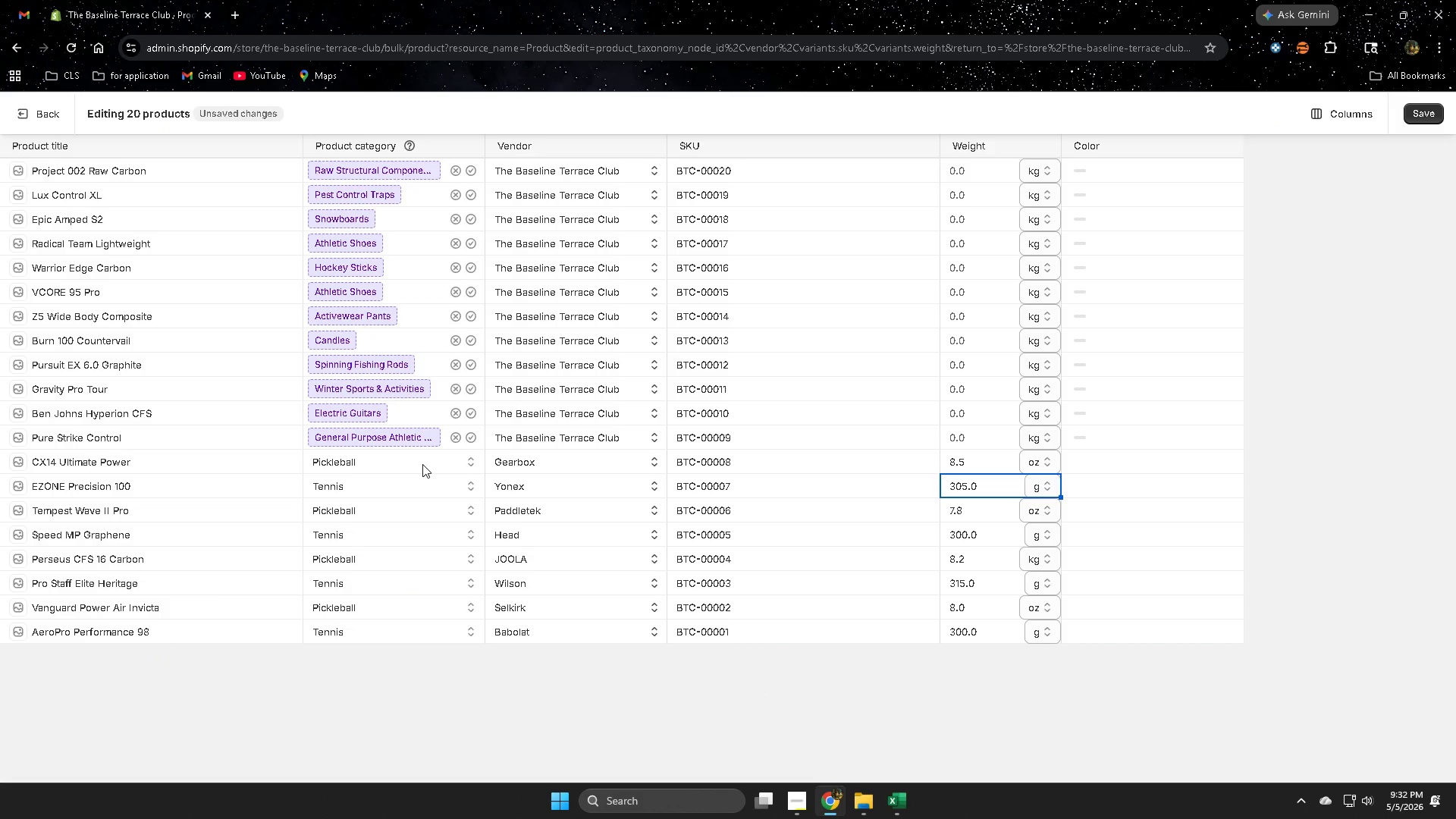 
left_click([969, 442])
 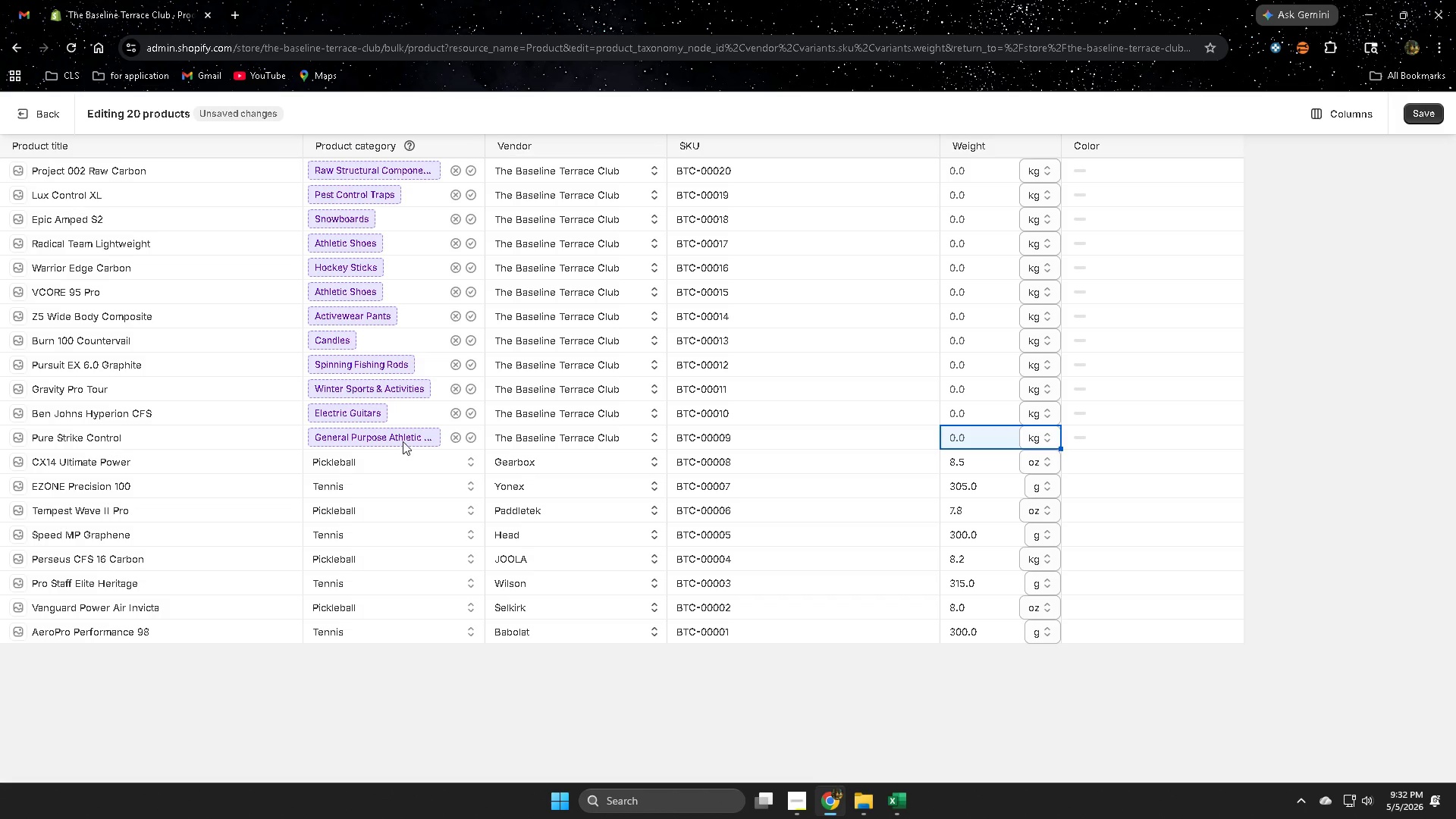 
double_click([403, 441])
 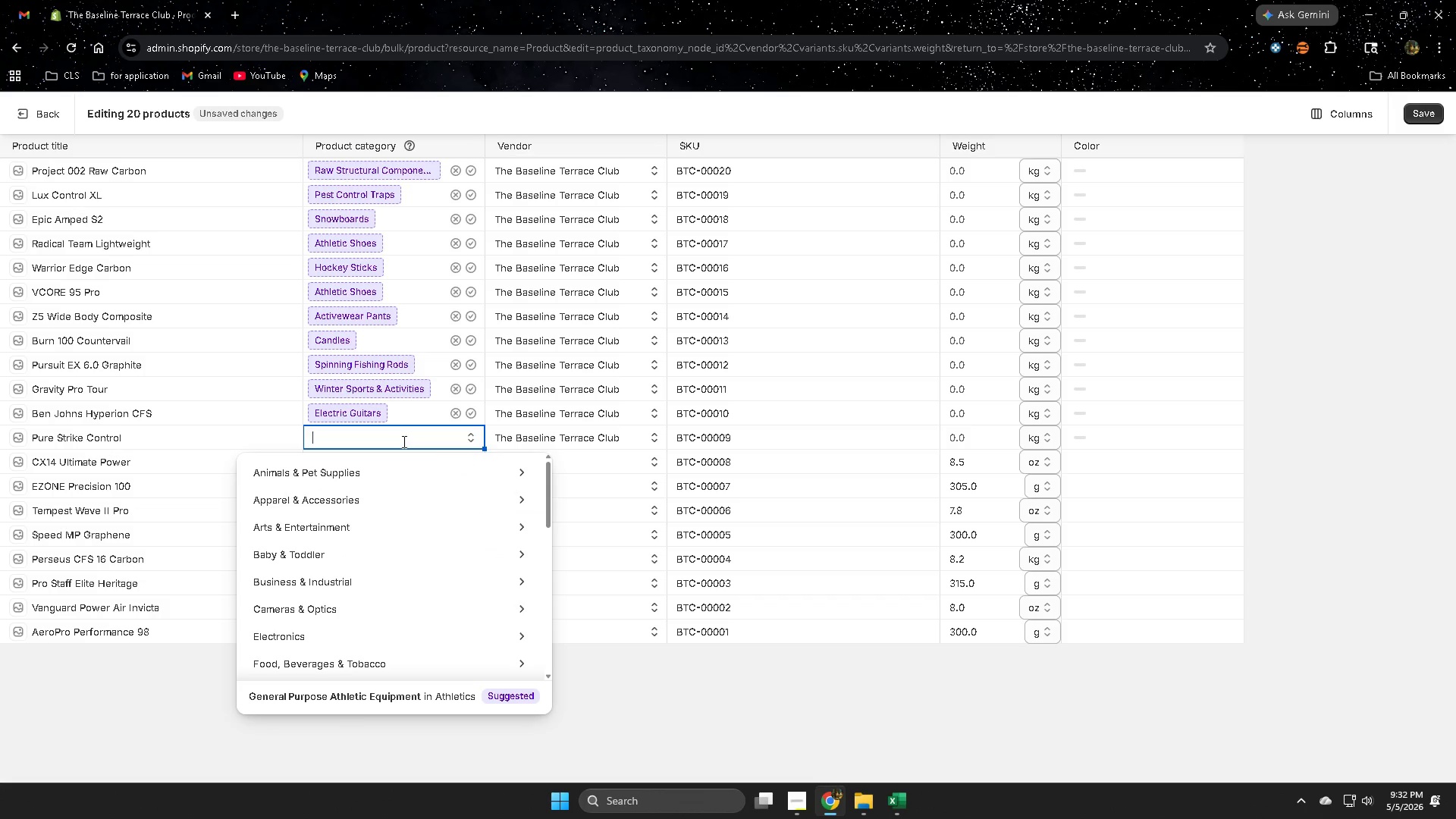 
key(Control+ControlLeft)
 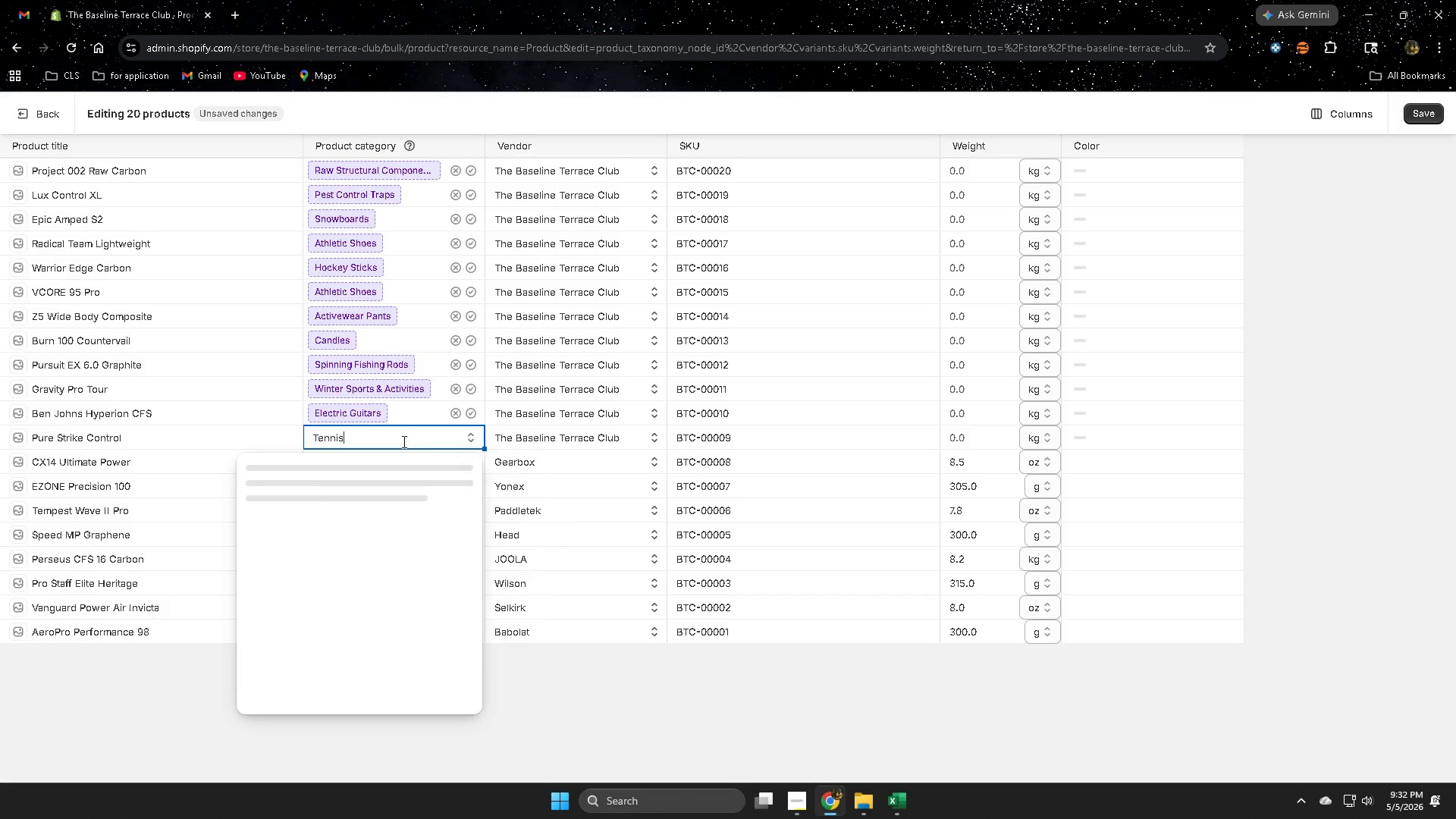 
key(Control+V)
 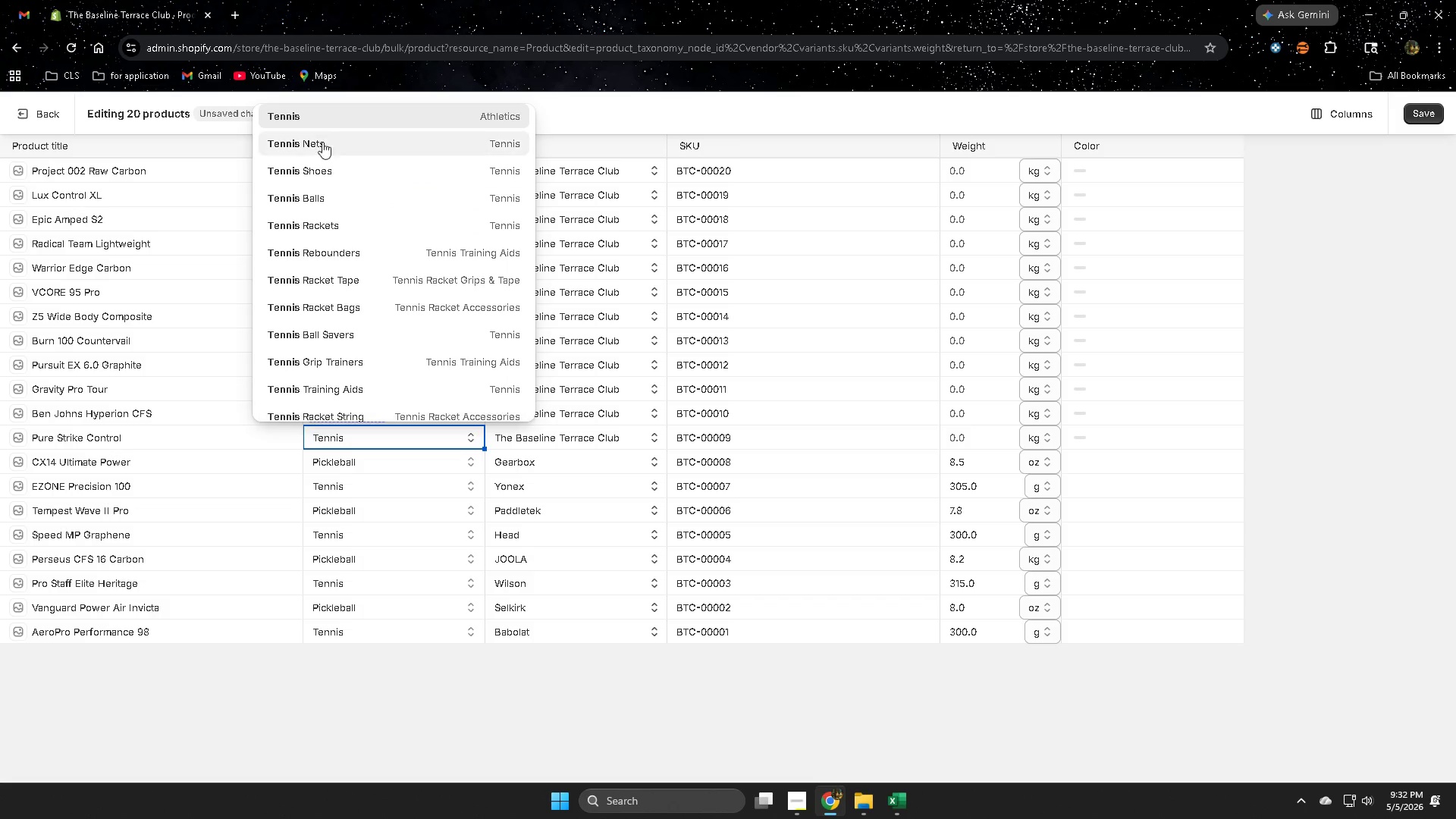 
left_click([322, 113])
 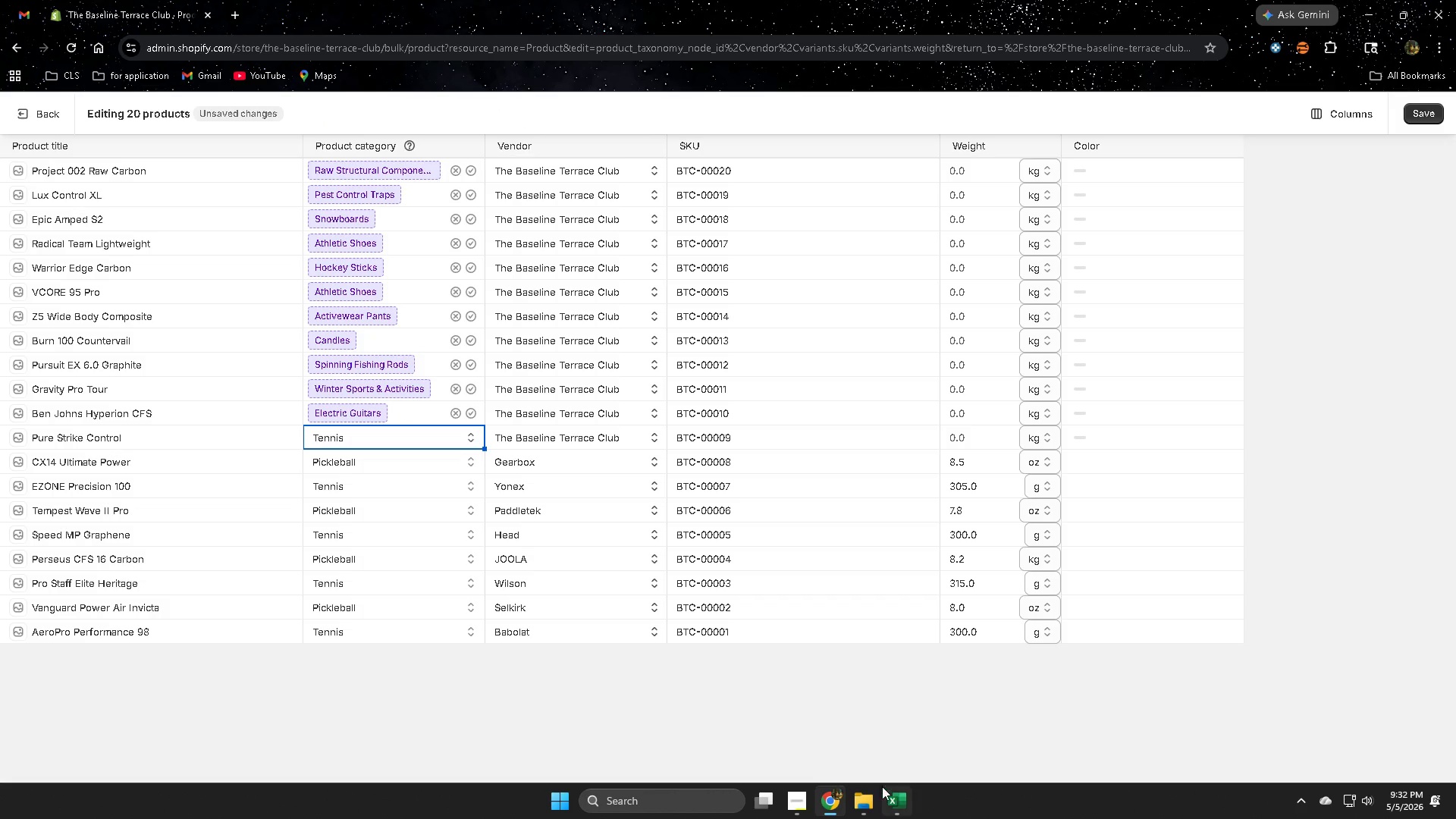 
left_click([912, 795])
 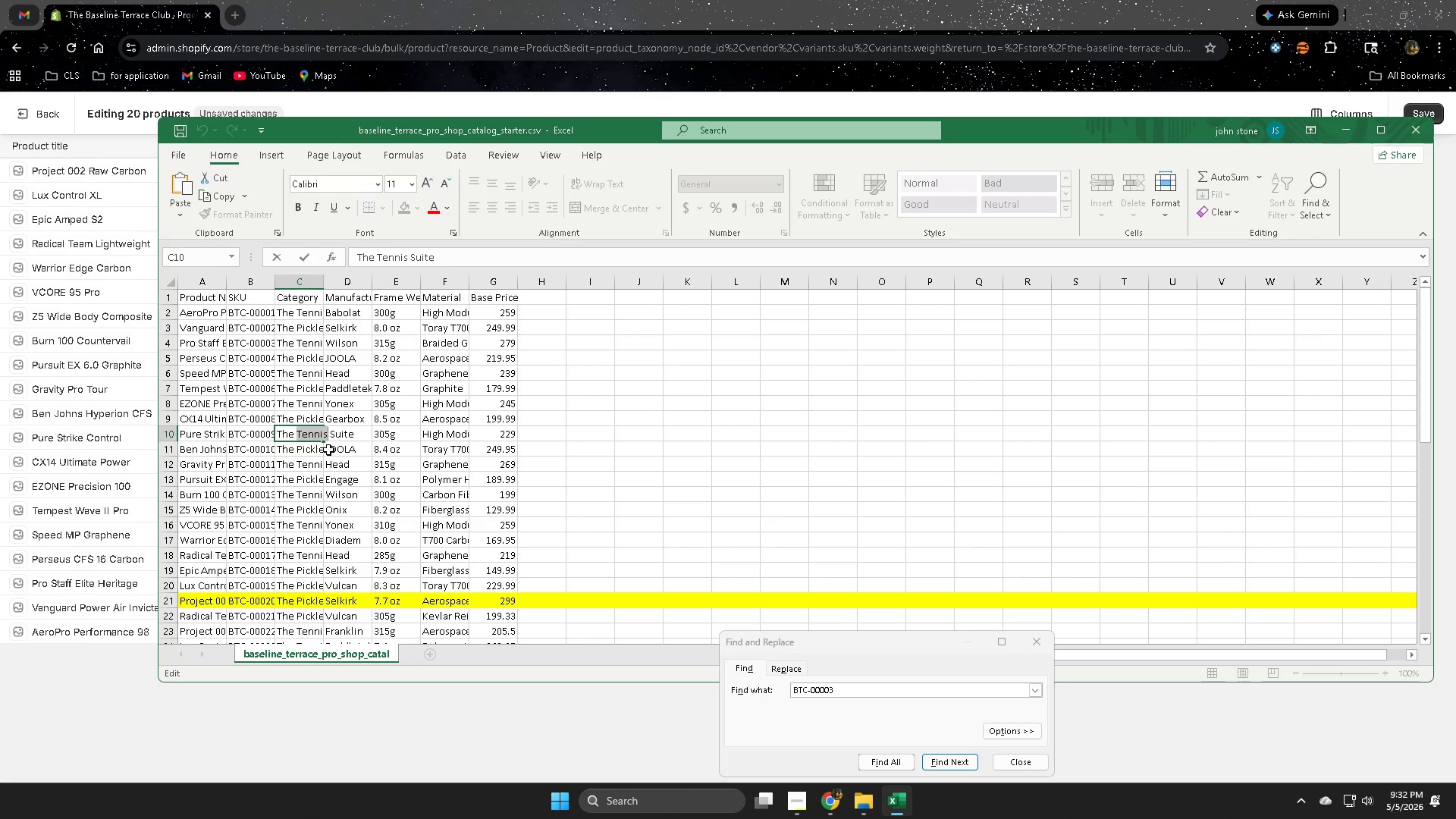 
left_click([168, 432])
 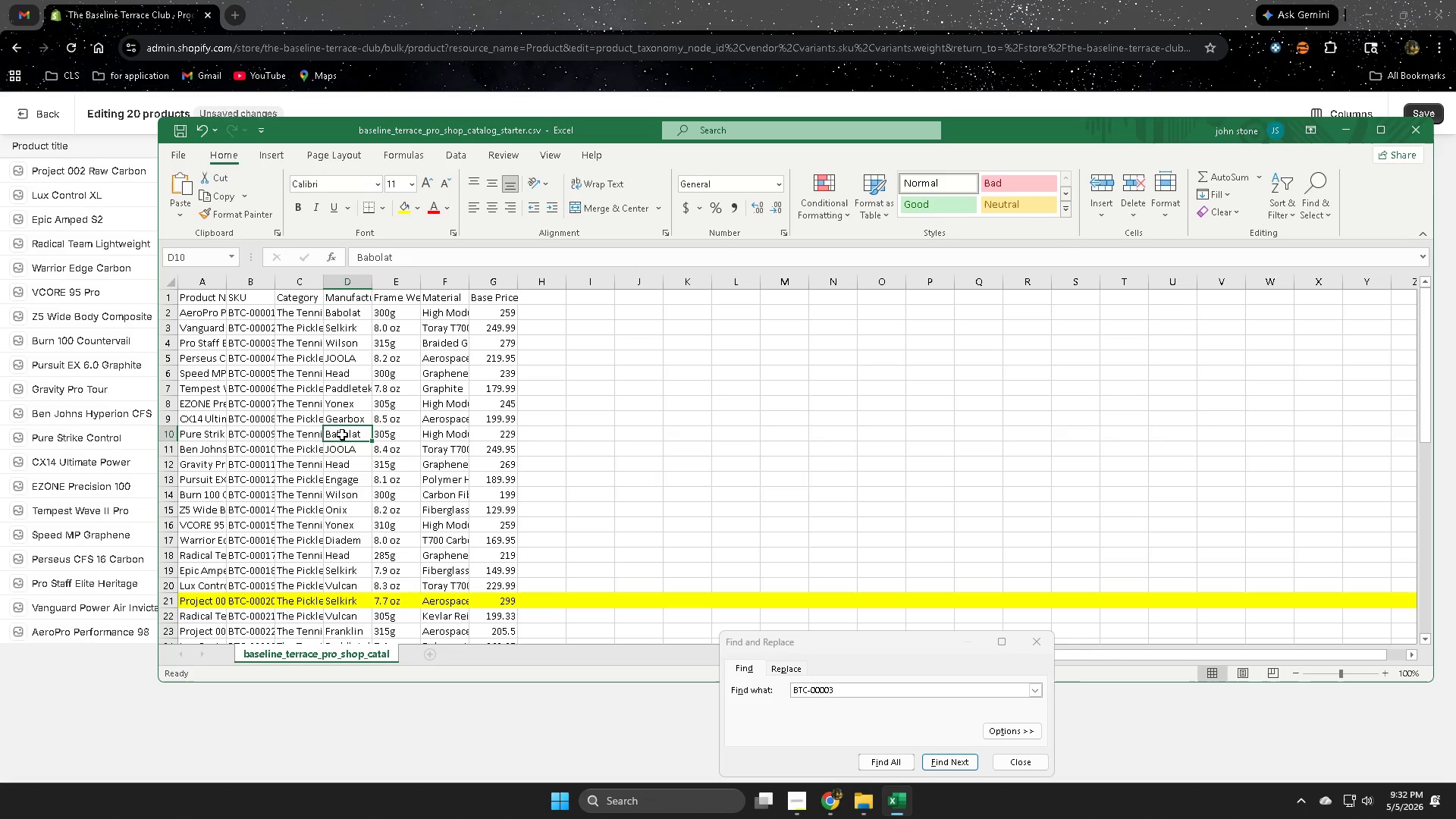 
double_click([342, 435])
 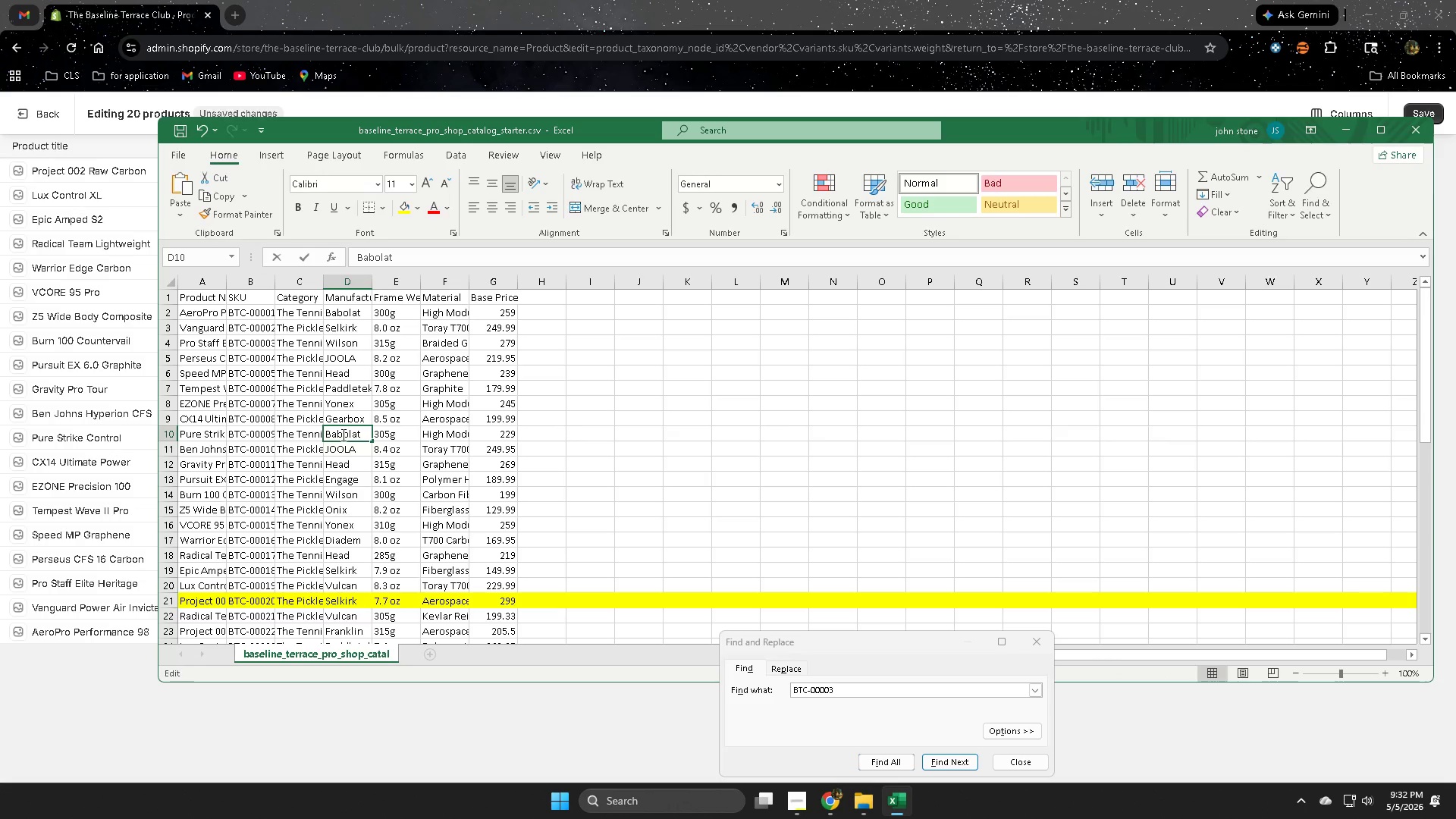 
triple_click([342, 435])
 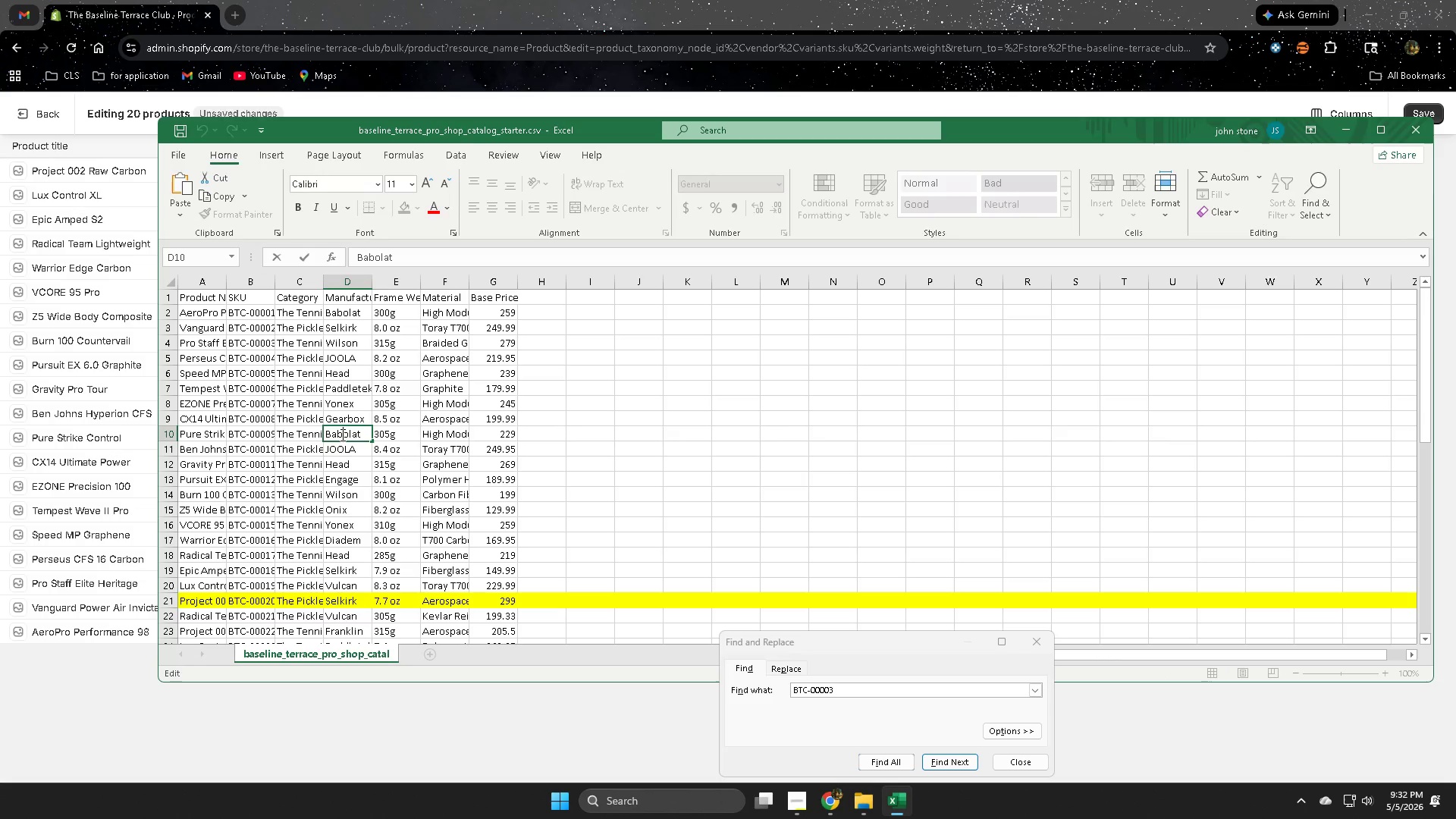 
triple_click([341, 435])
 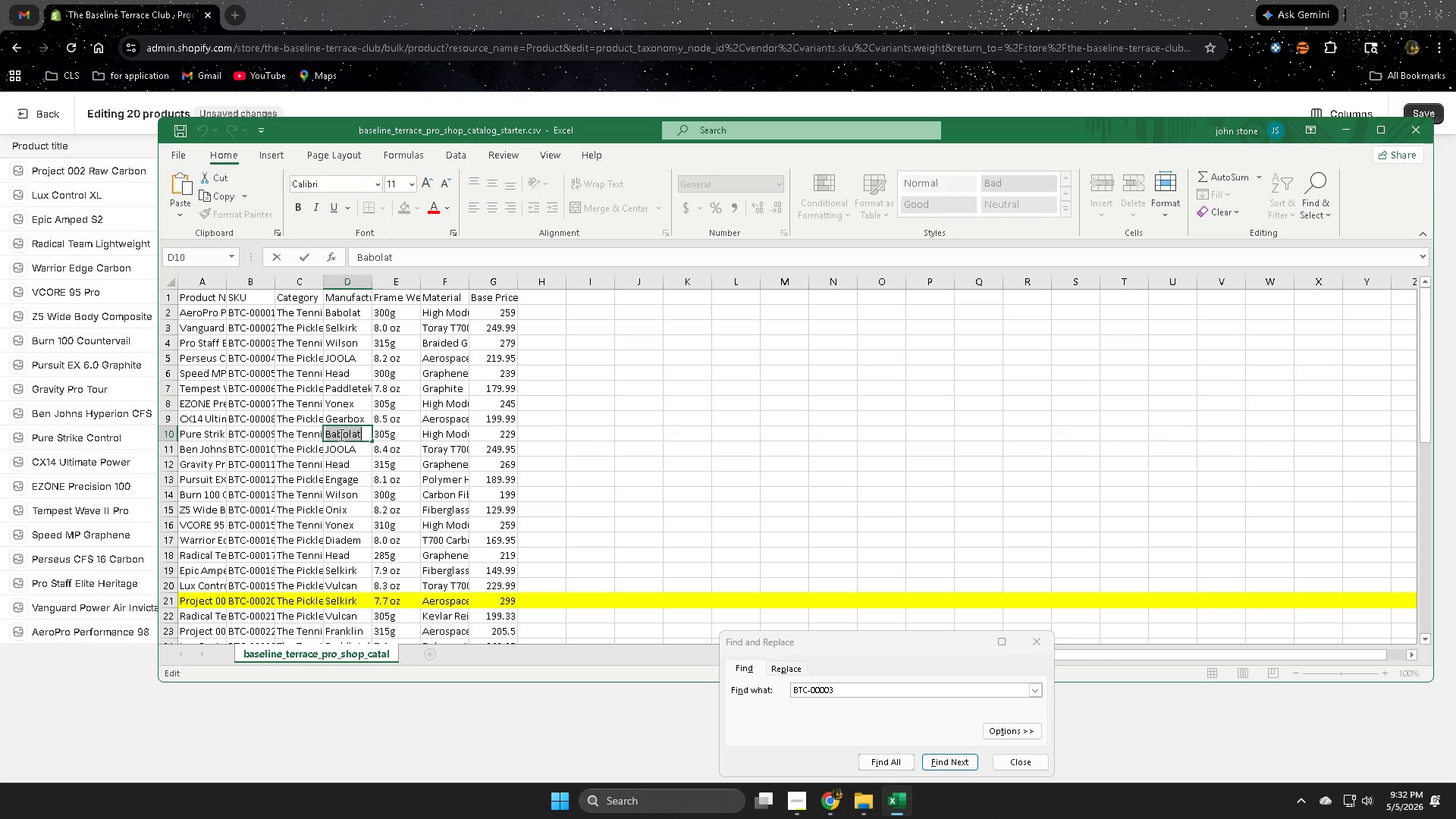 
key(Control+ControlLeft)
 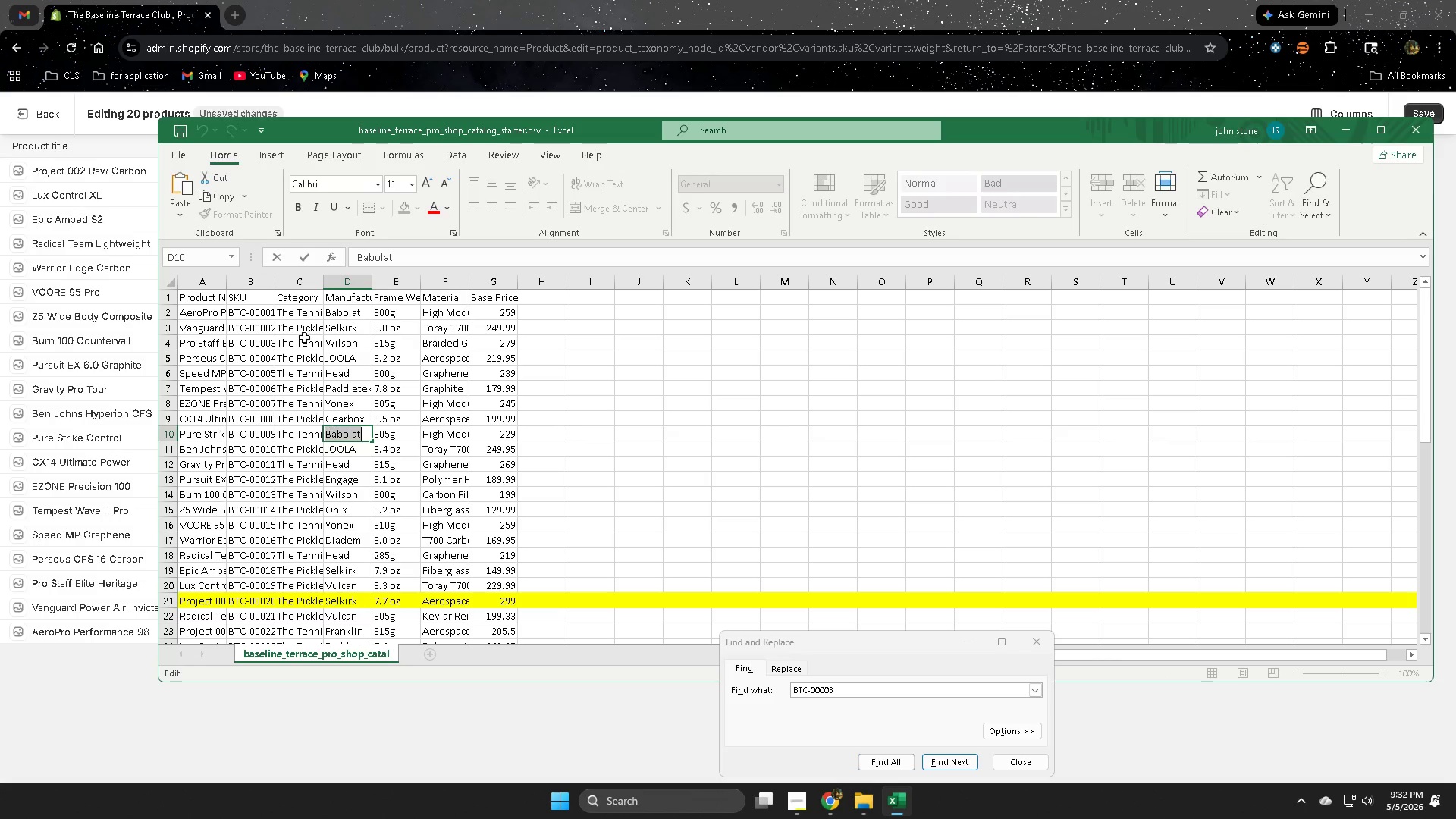 
key(Control+C)
 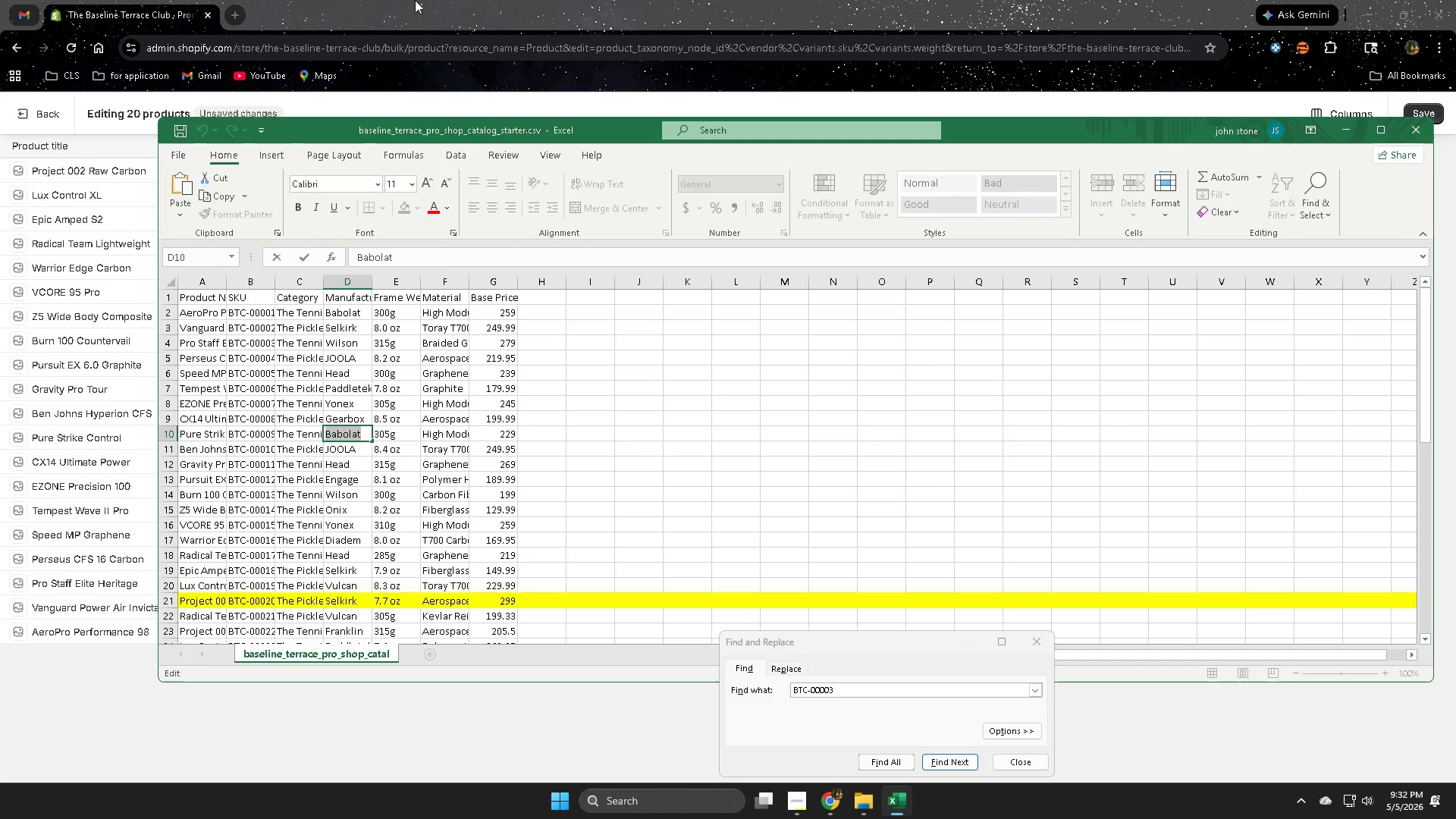 
left_click([416, 0])
 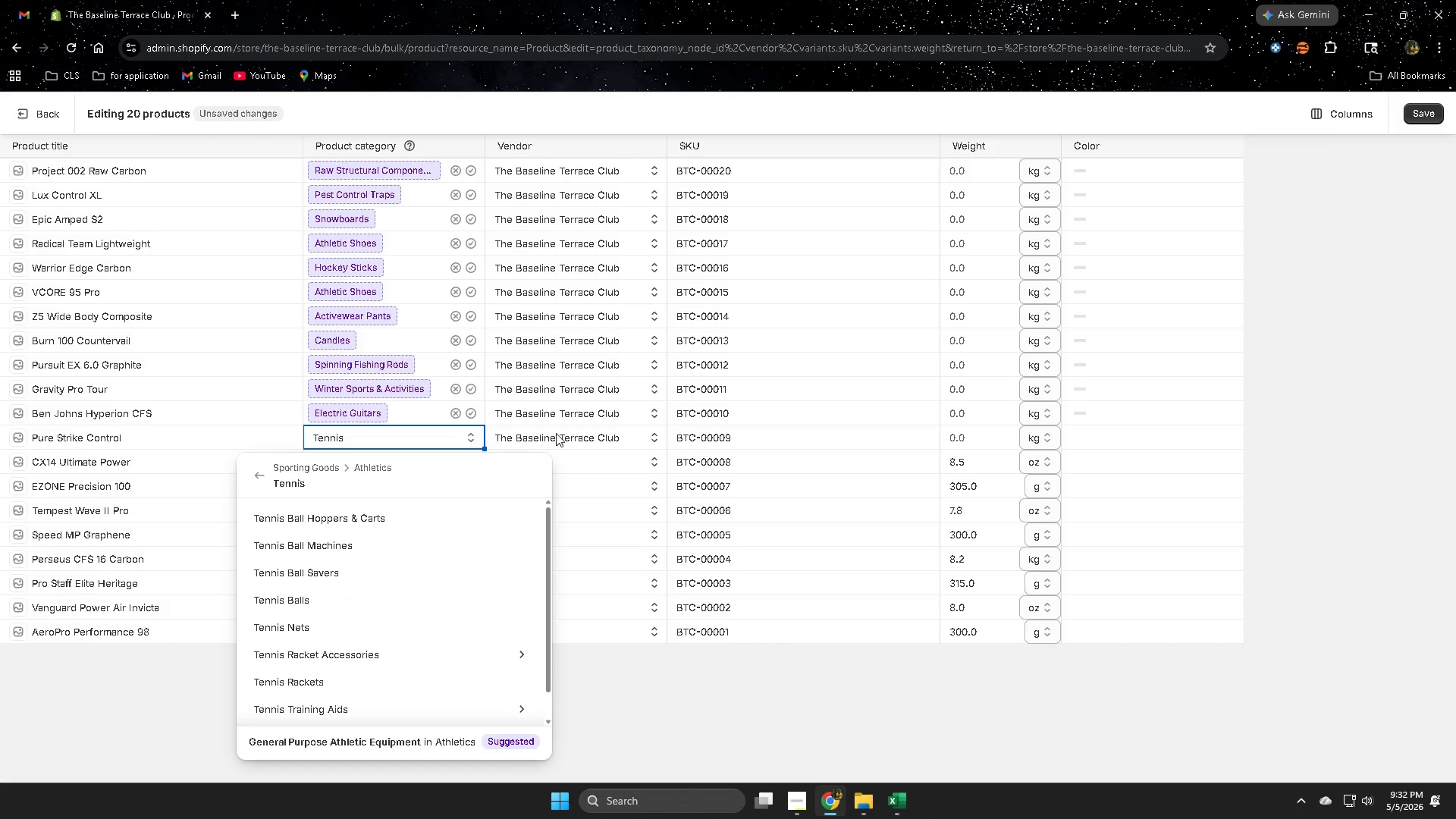 
double_click([556, 433])
 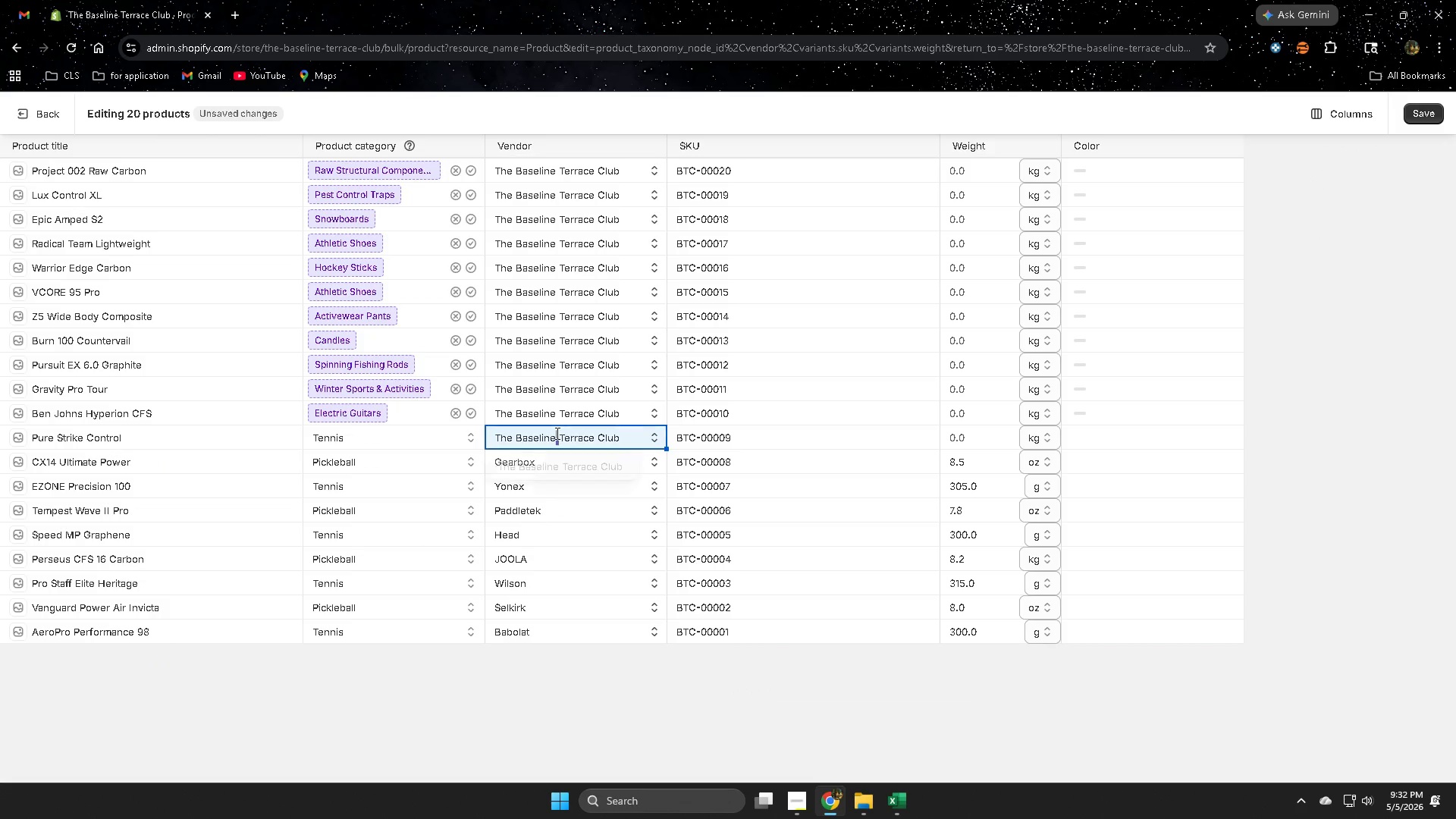 
triple_click([556, 433])
 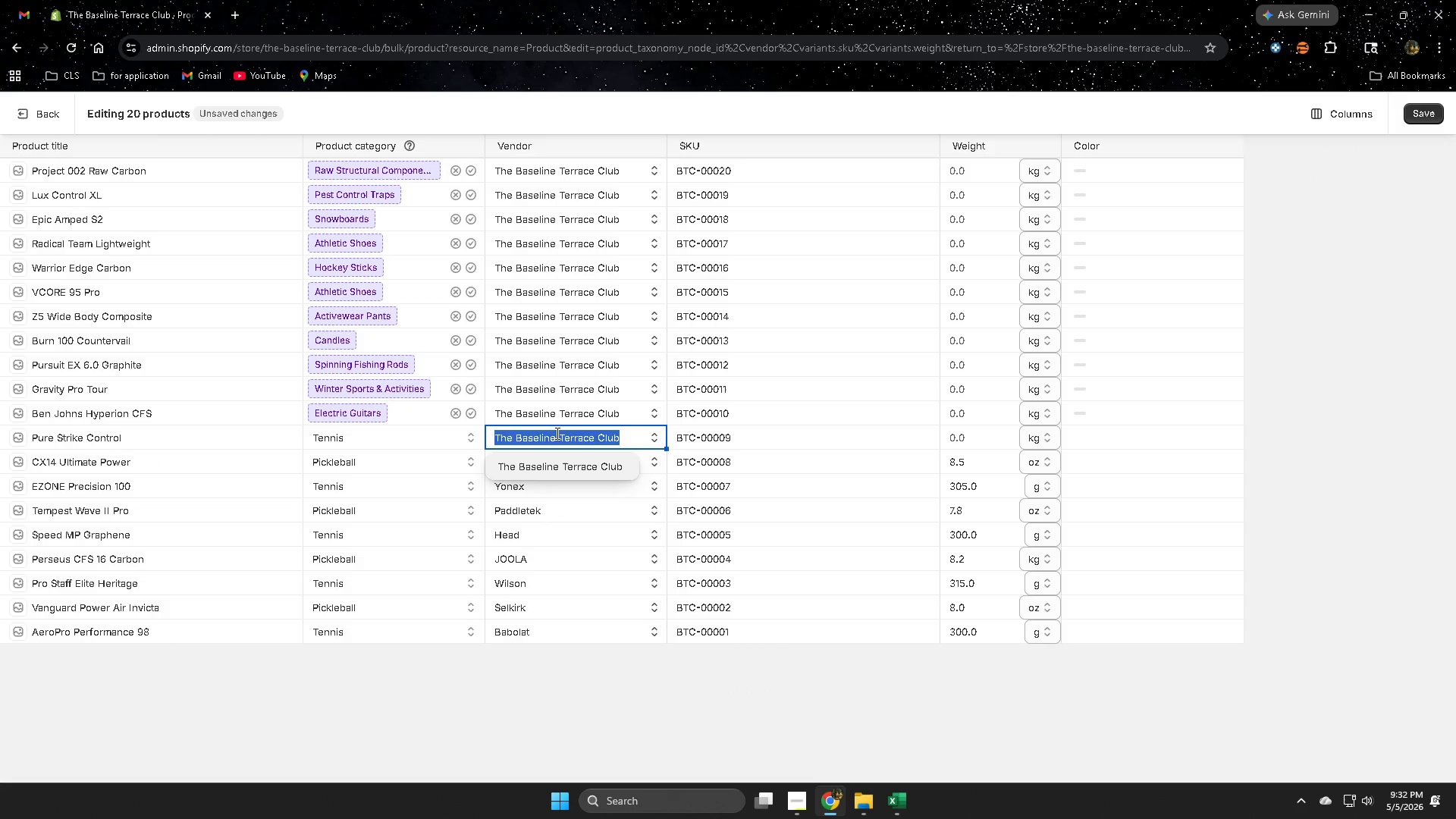 
key(Control+V)
 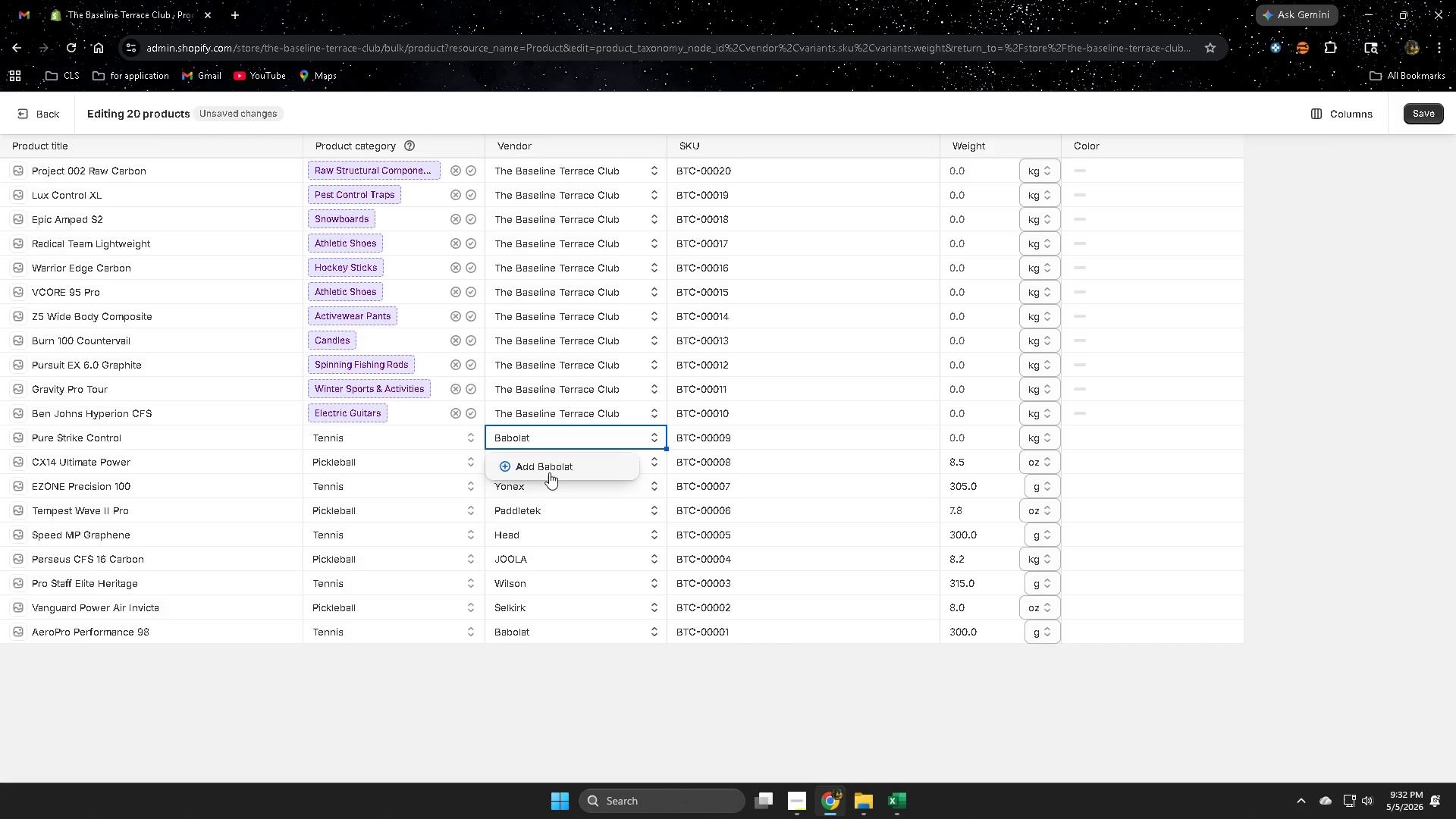 
left_click([549, 467])
 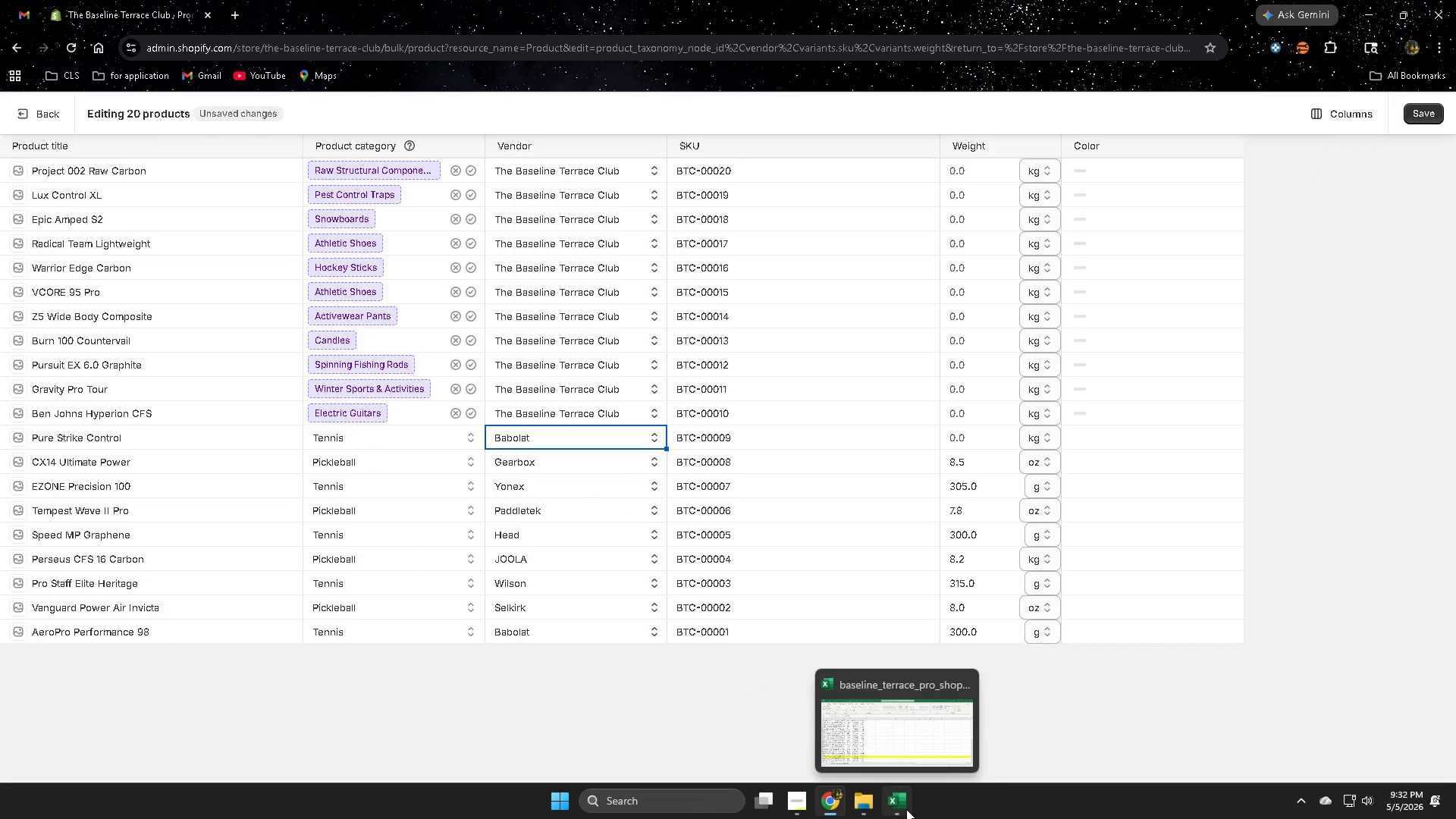 
left_click([876, 744])
 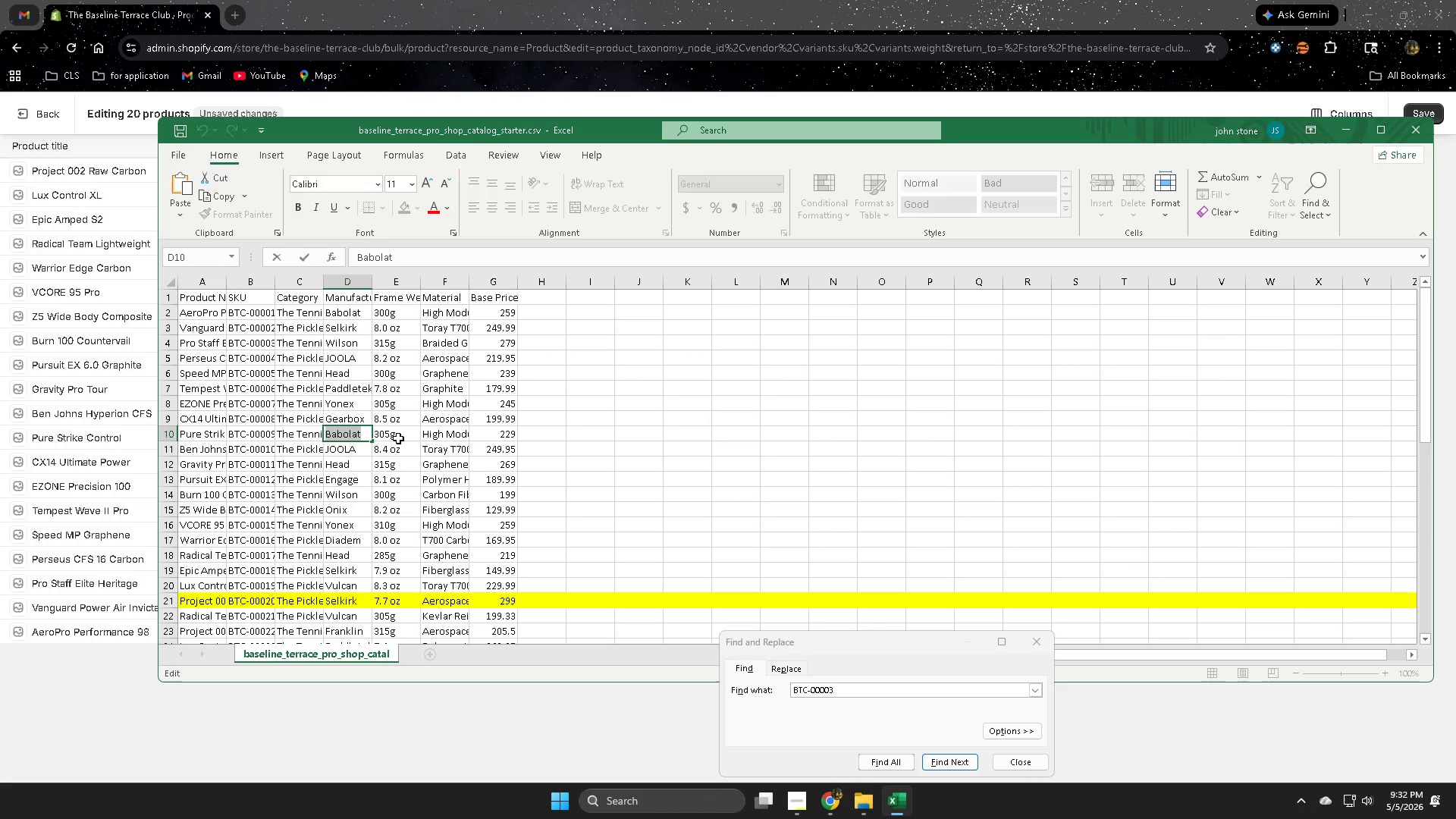 
double_click([398, 438])
 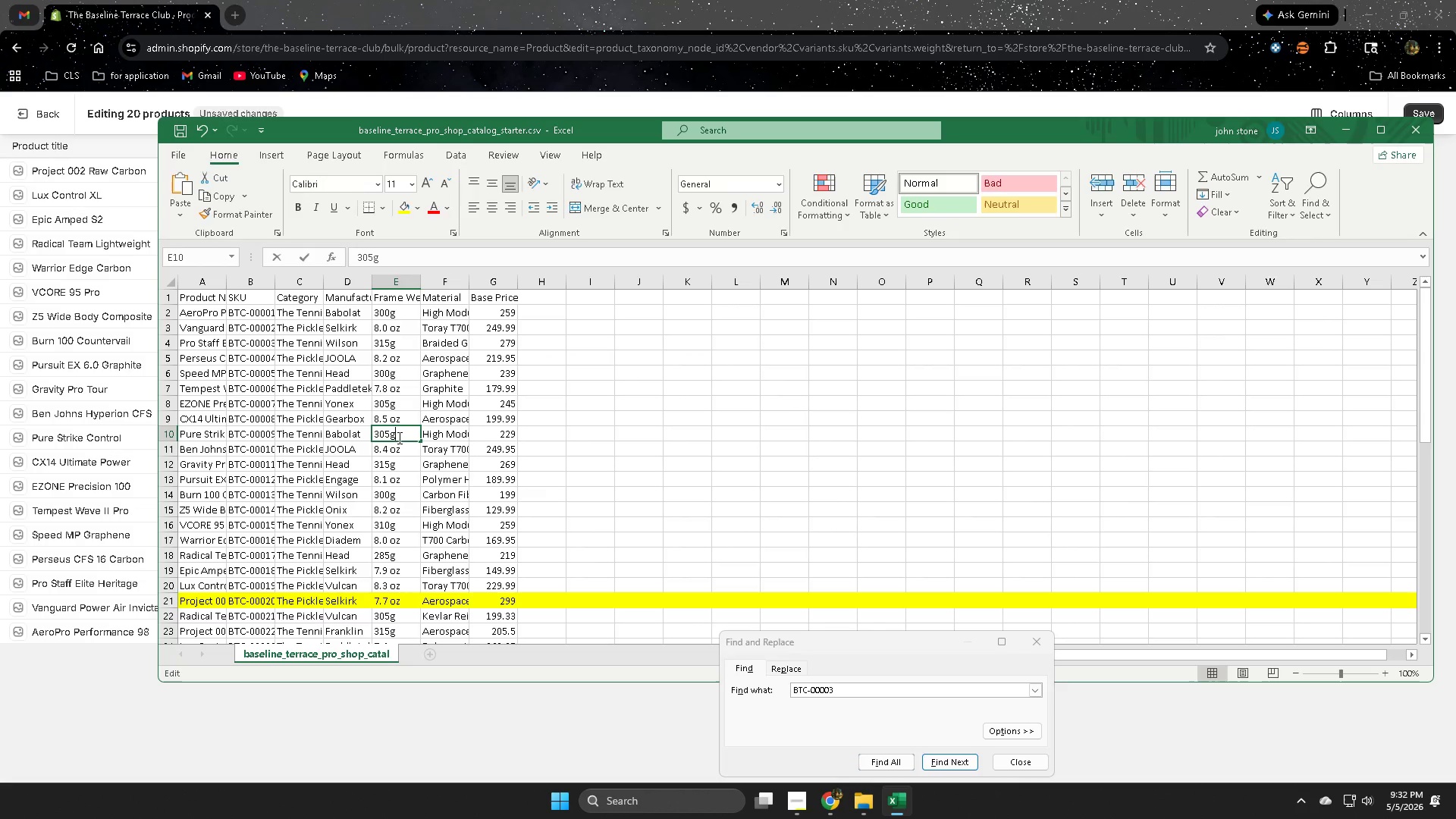 
triple_click([398, 438])
 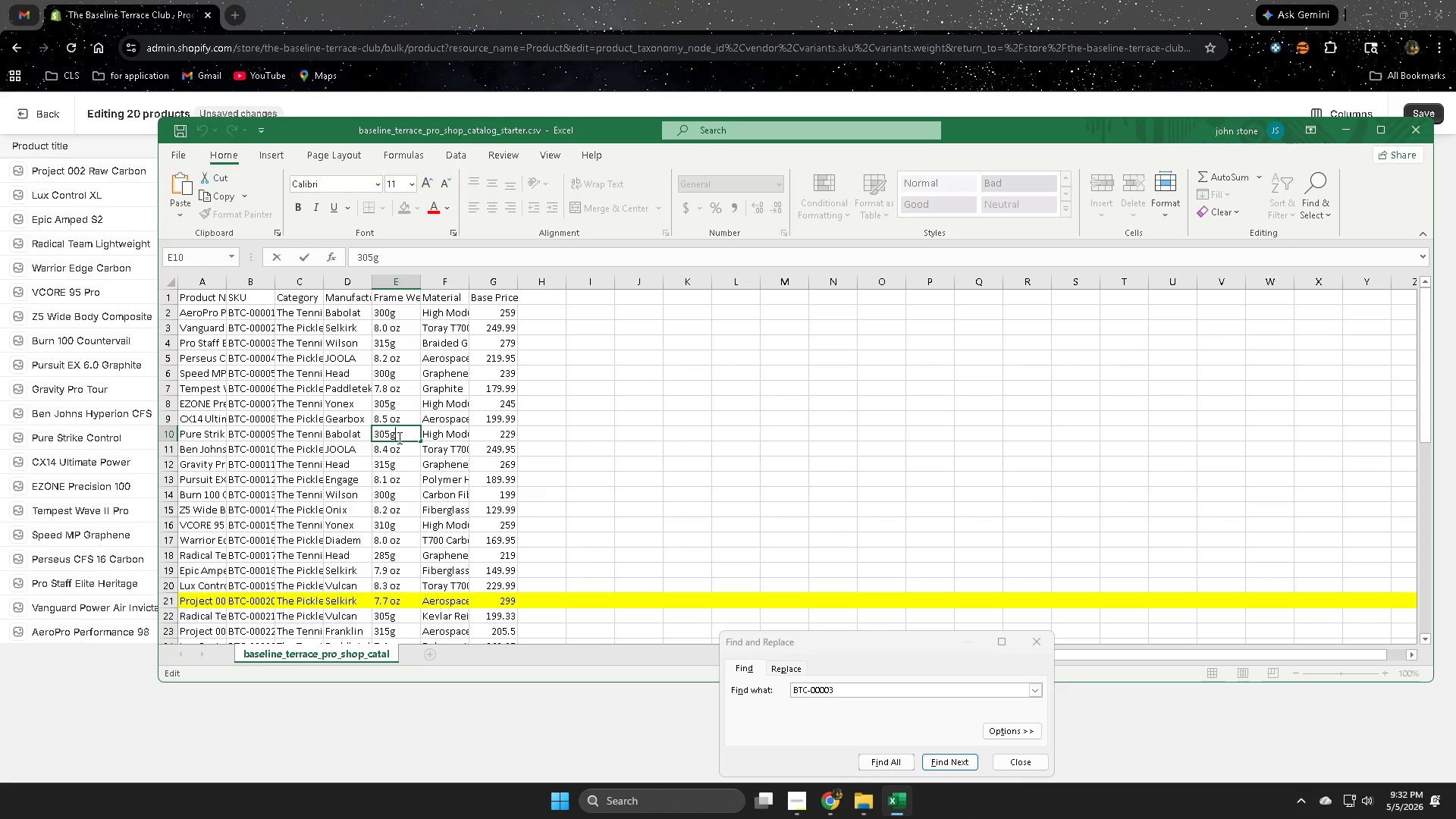 
triple_click([398, 438])
 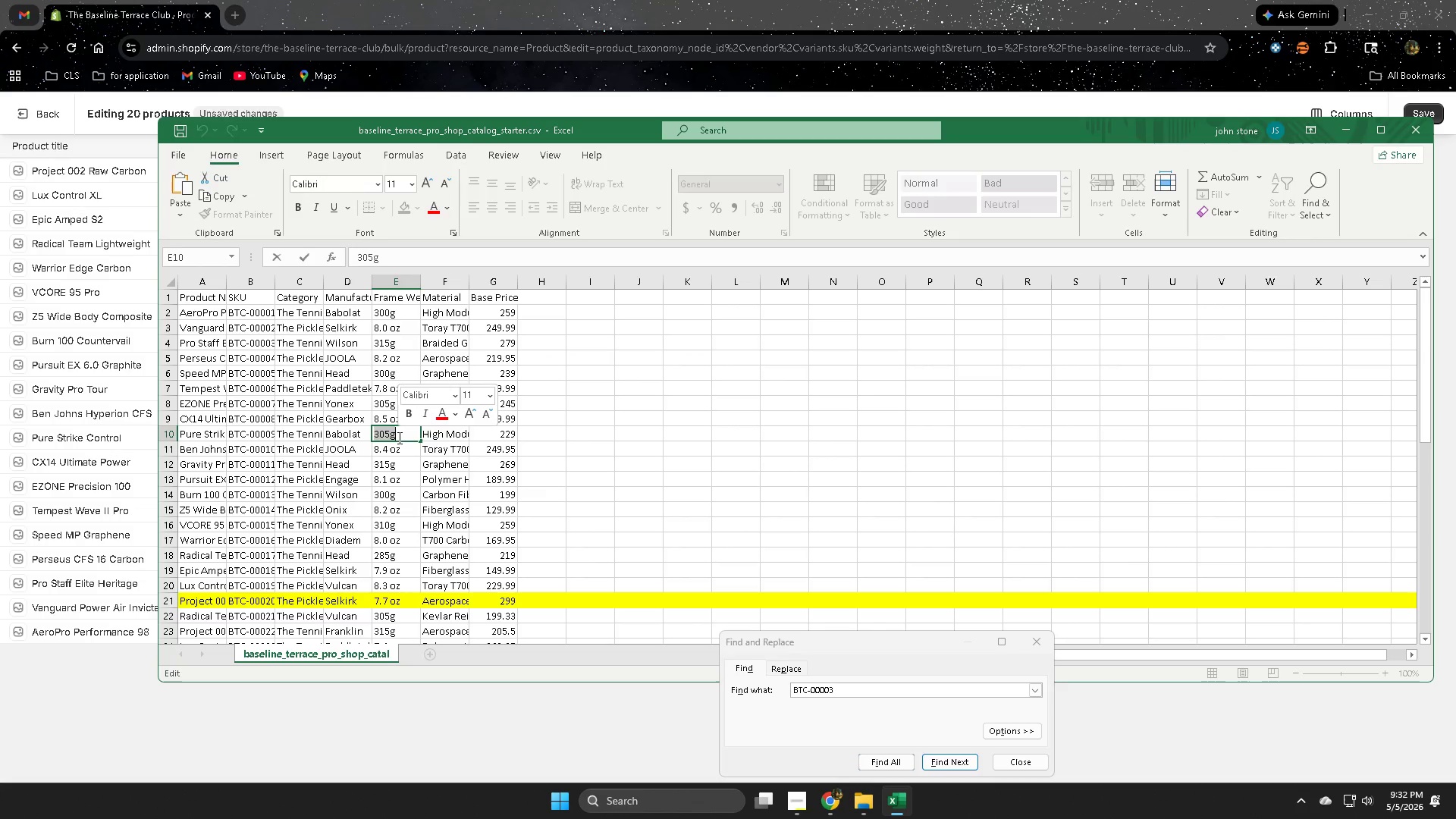 
key(Control+ControlLeft)
 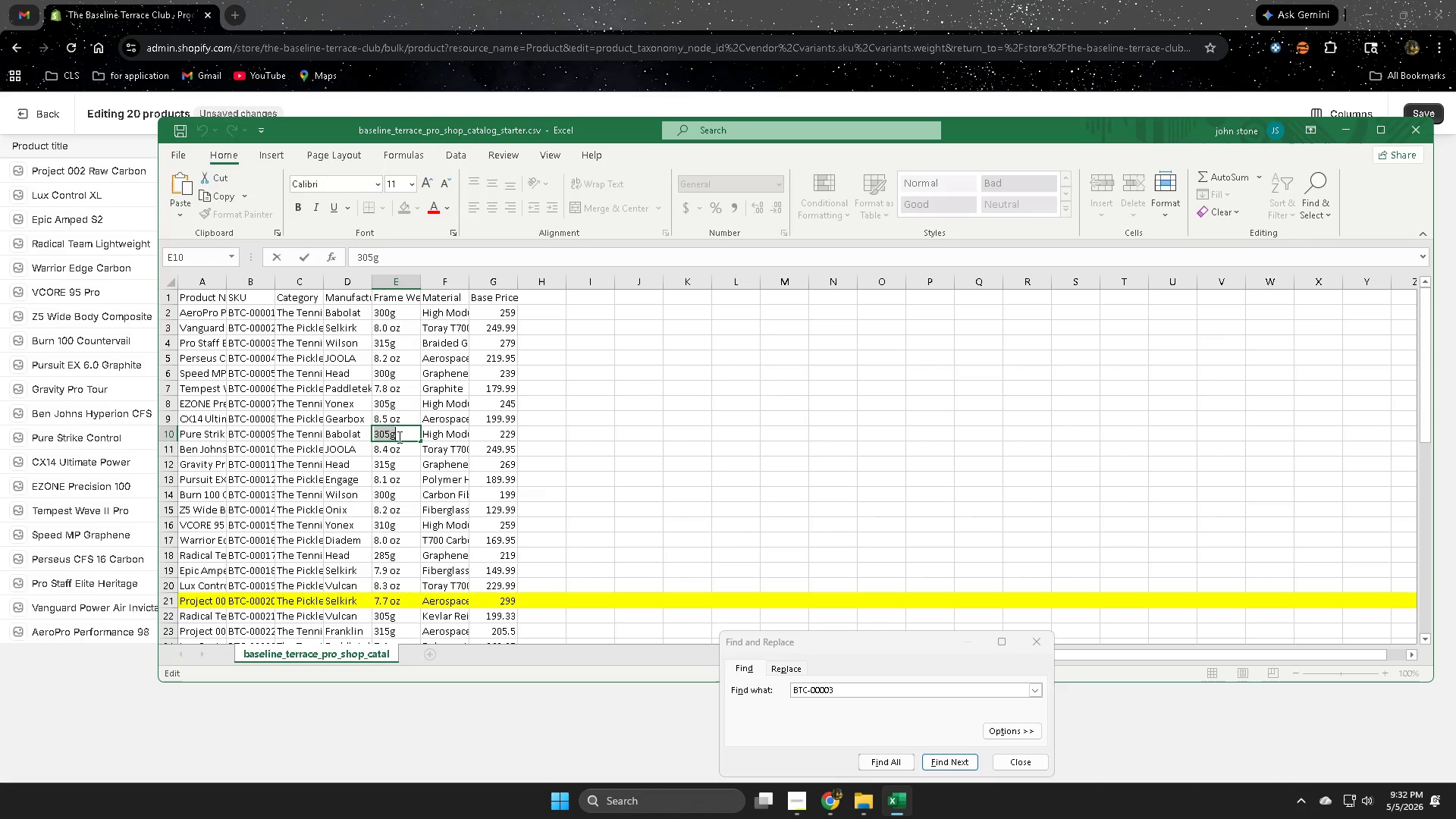 
key(Control+C)
 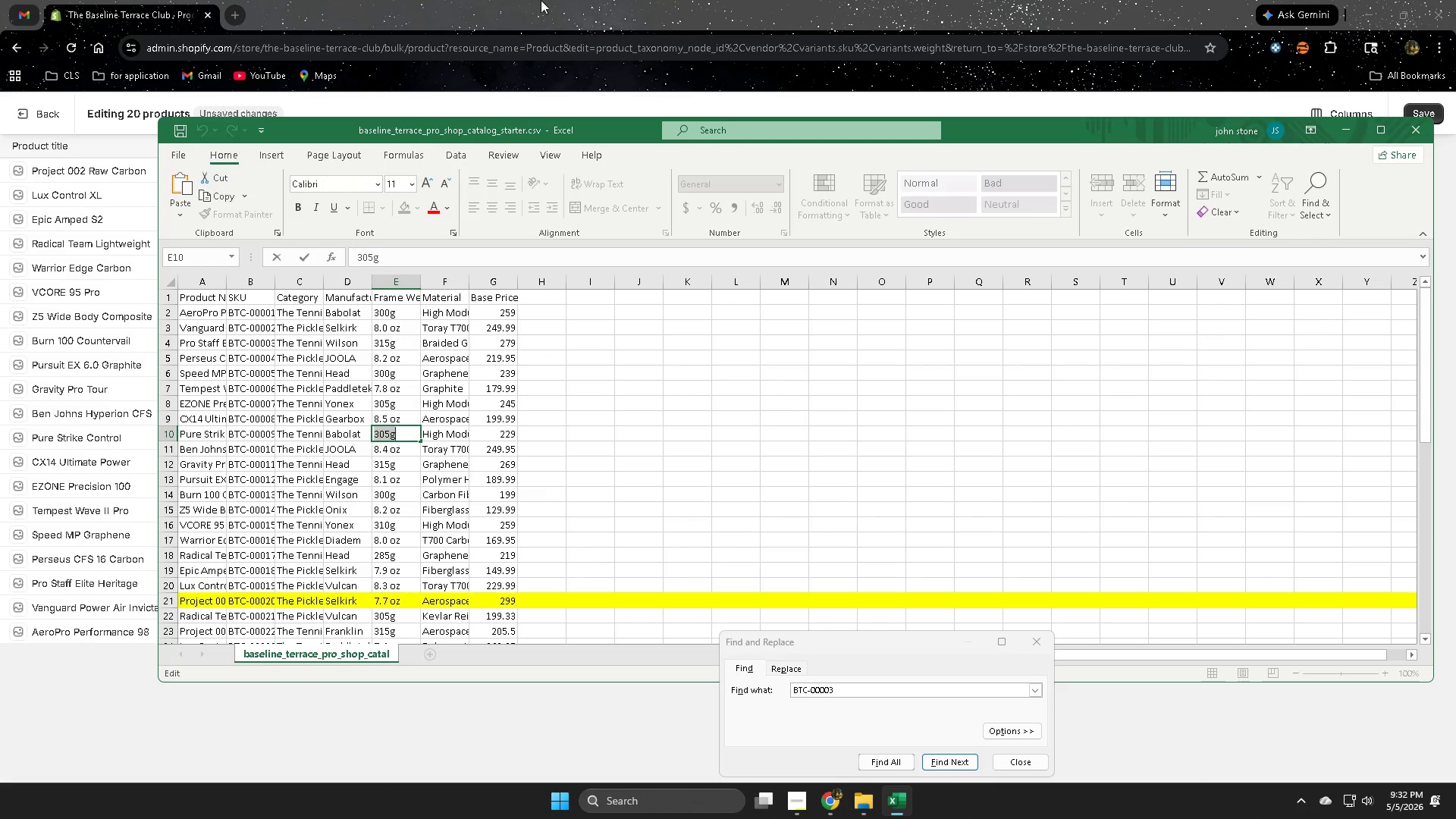 
left_click([555, 0])
 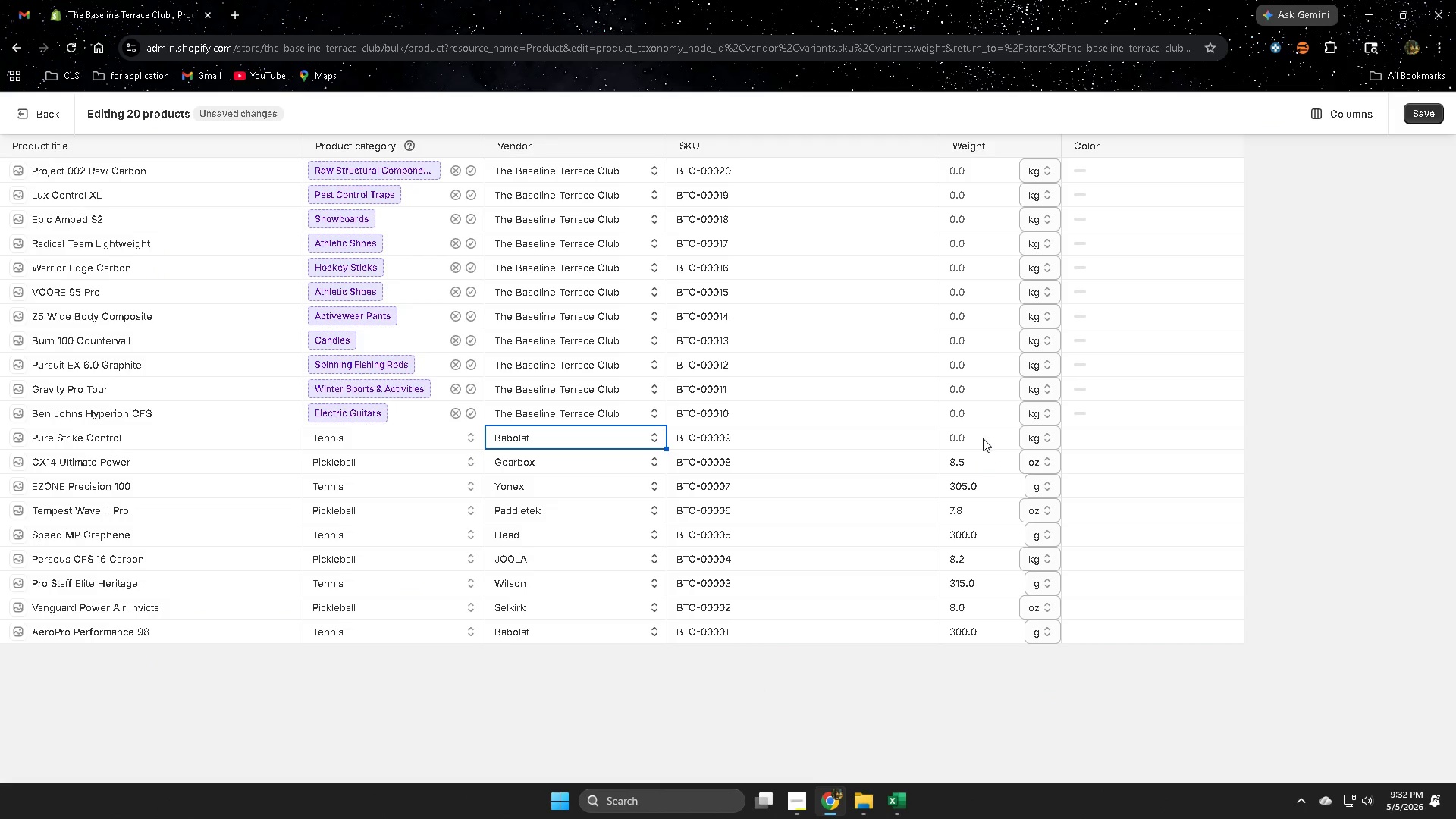 
double_click([983, 438])
 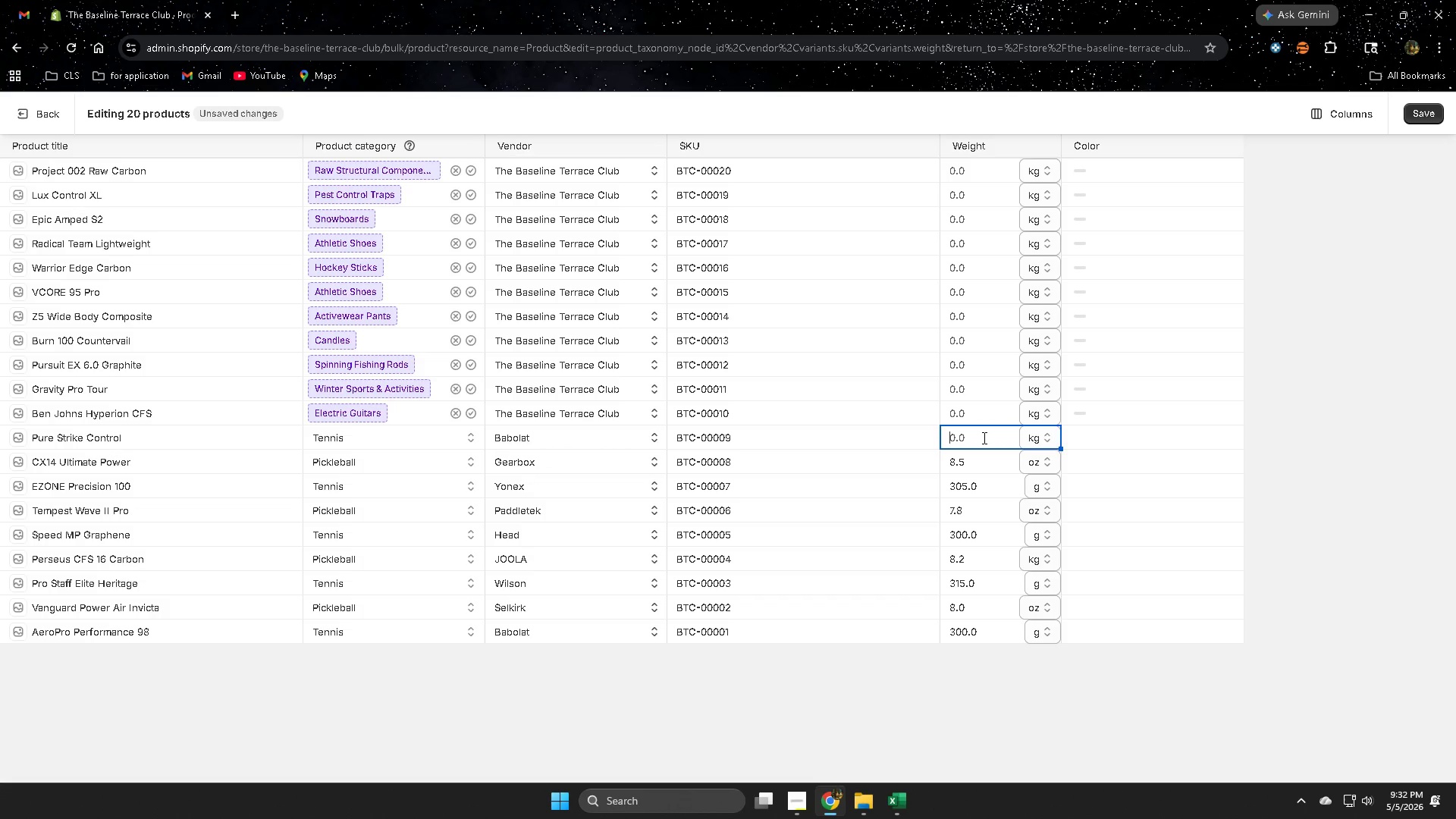 
triple_click([983, 438])
 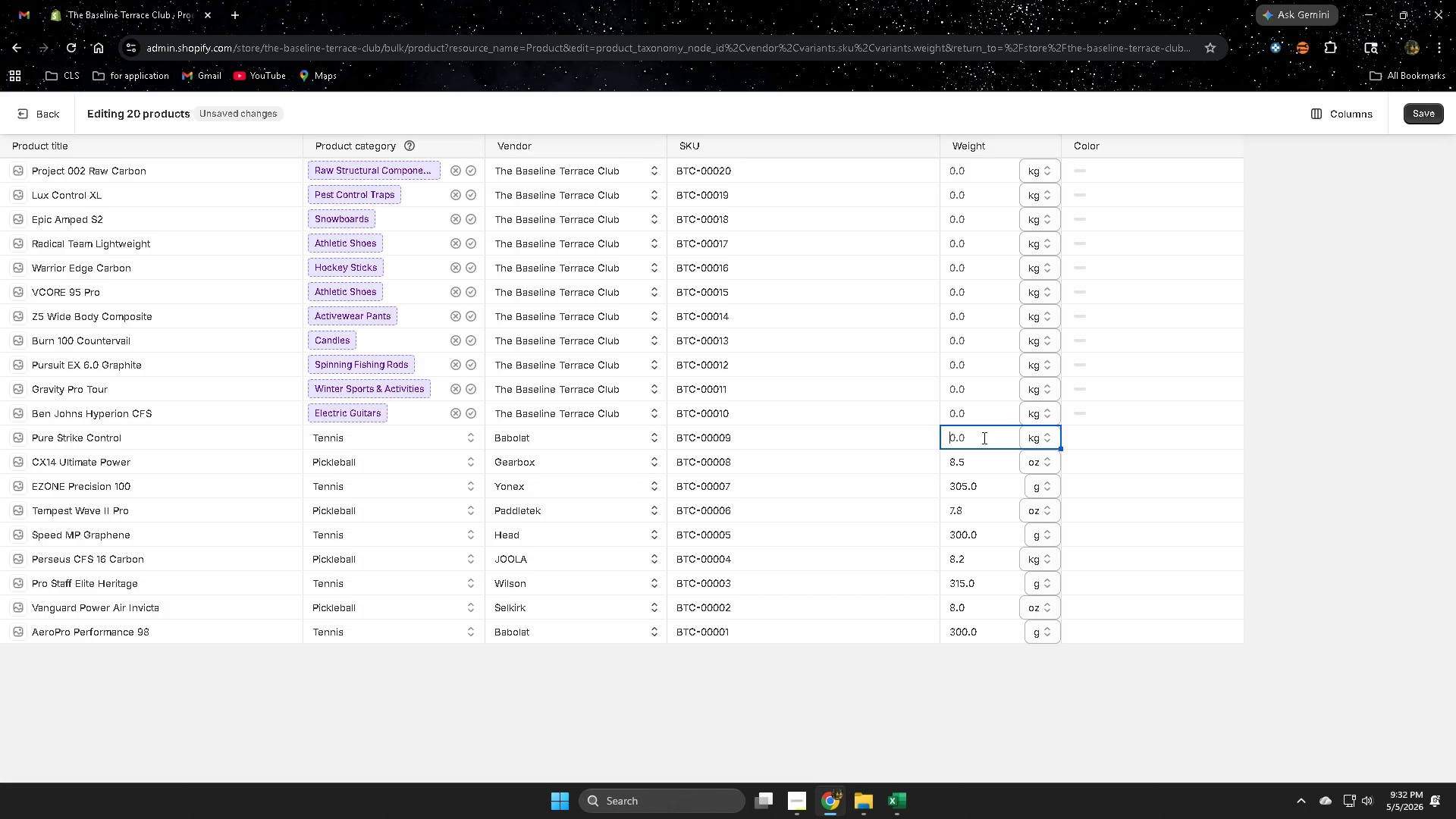 
key(Control+V)
 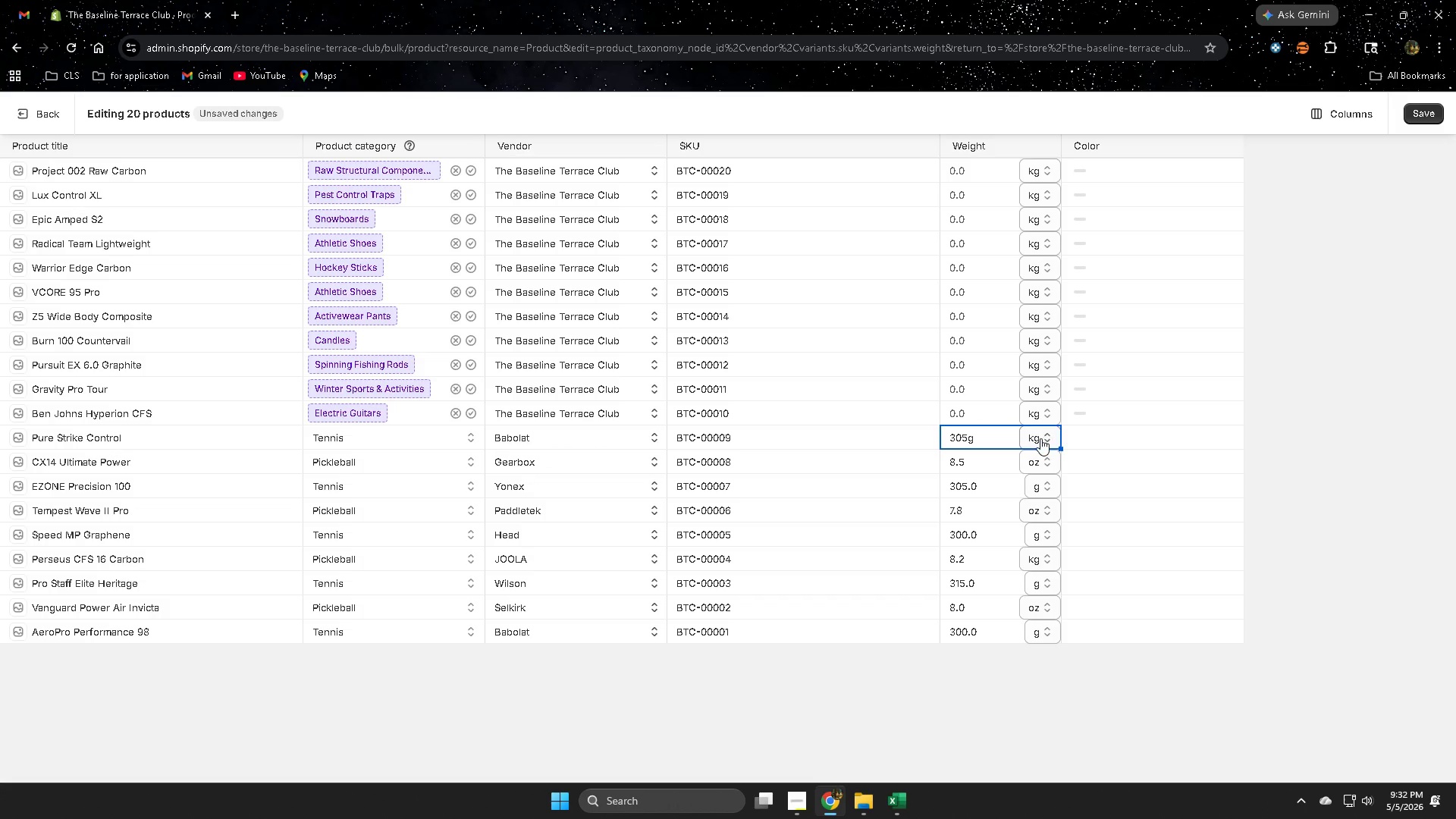 
left_click([1033, 435])
 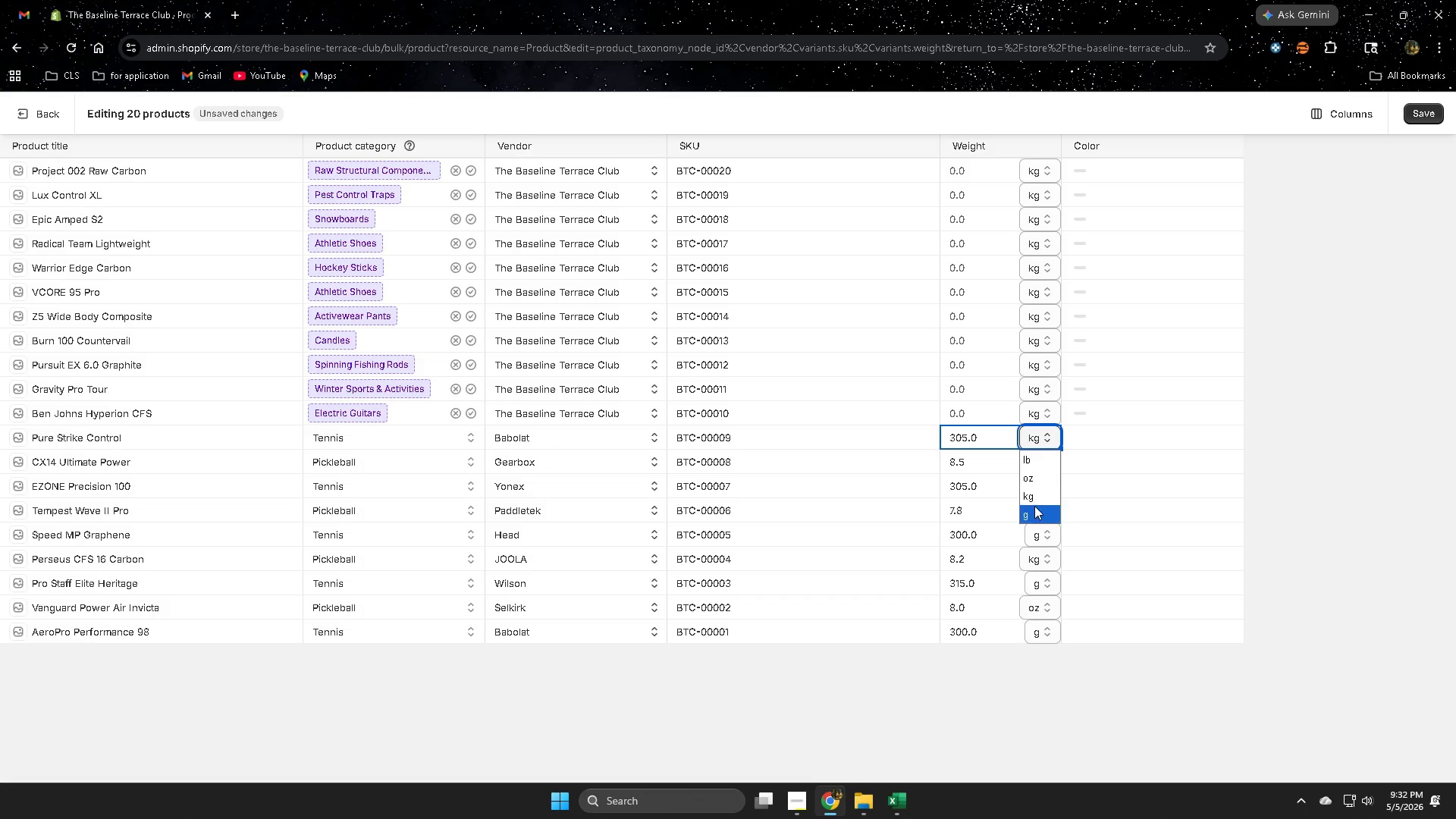 
left_click([1032, 512])
 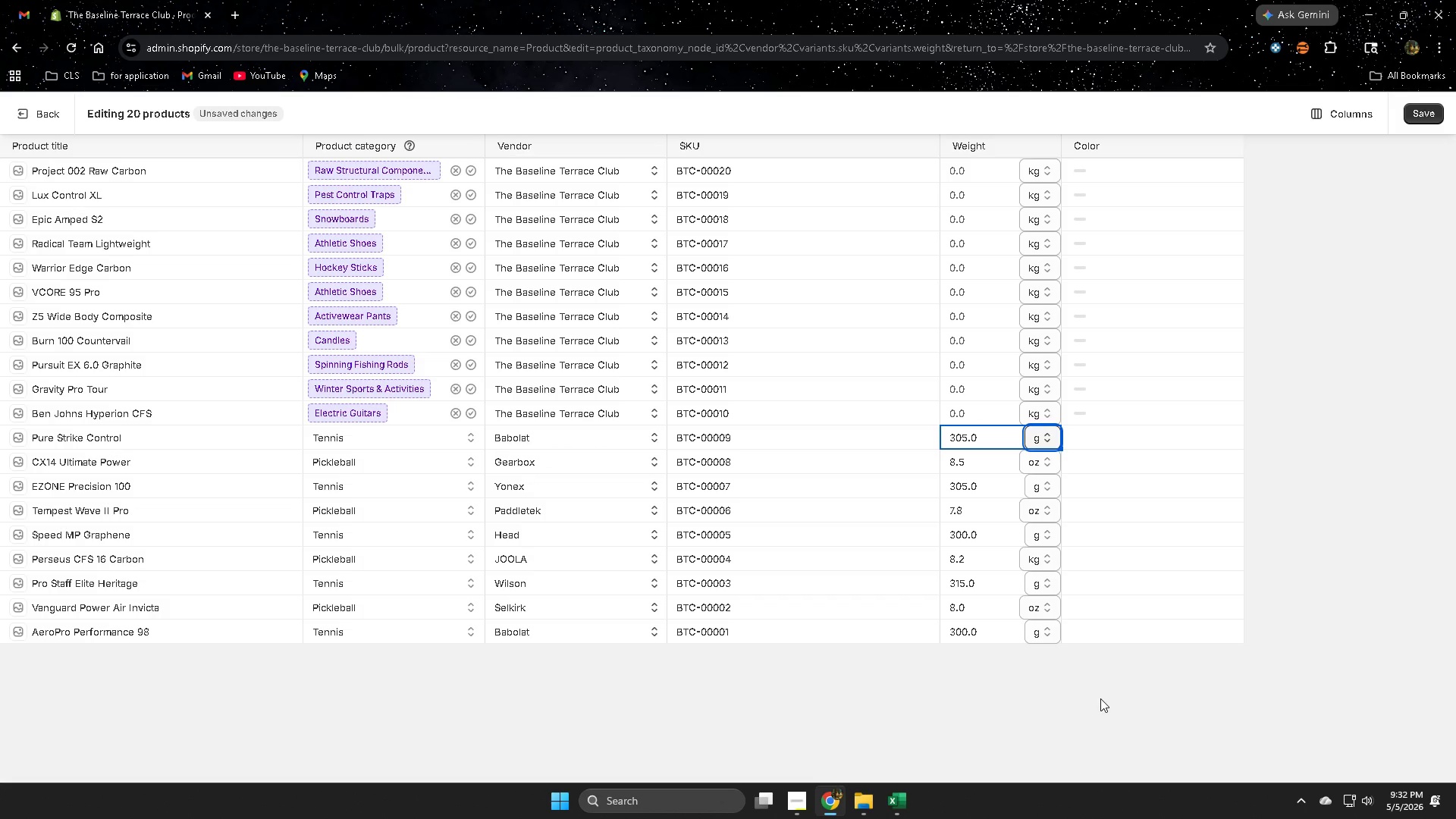 
left_click([1100, 698])
 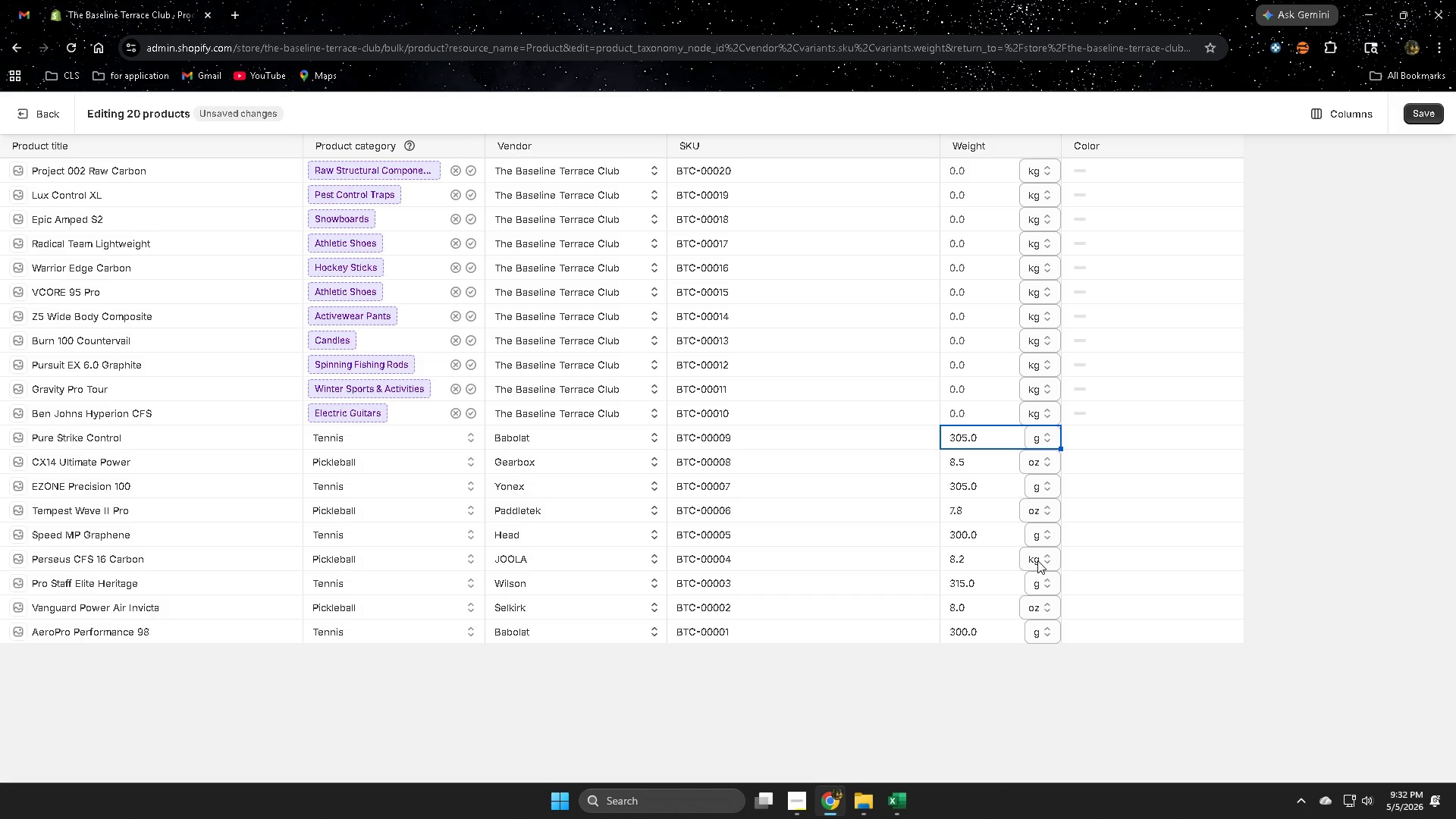 
double_click([1037, 560])
 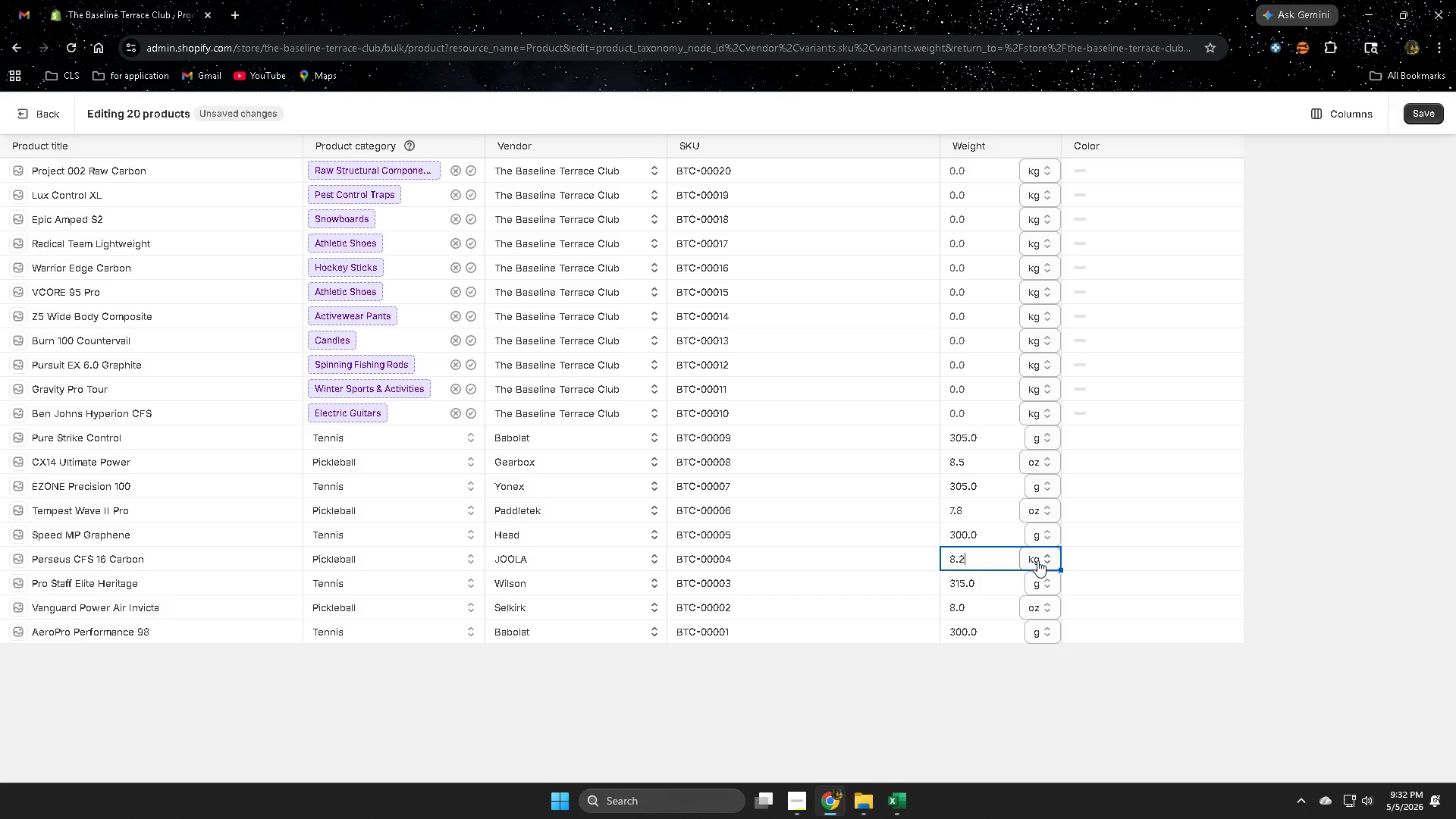 
left_click([1037, 560])
 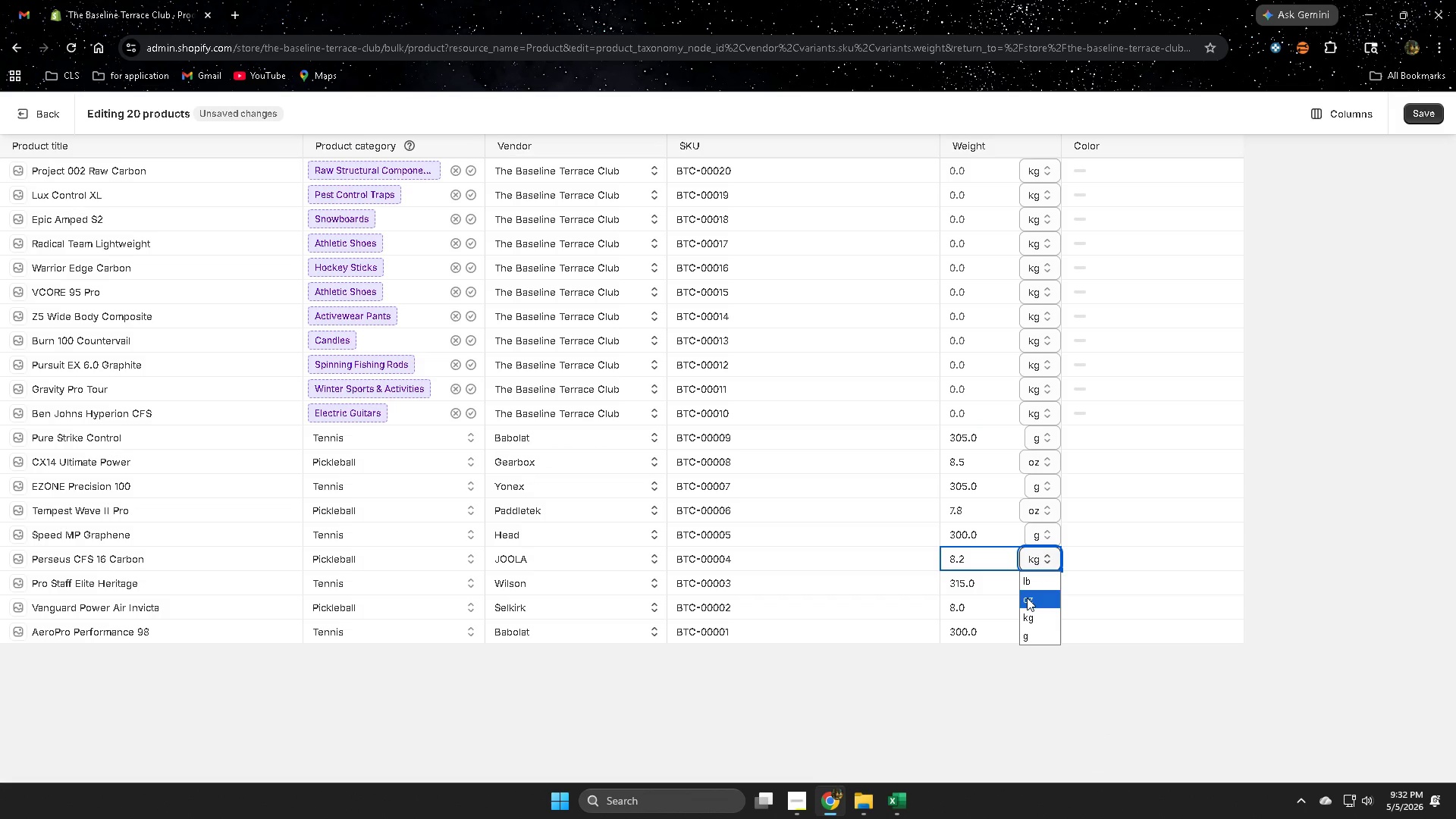 
left_click([1027, 598])
 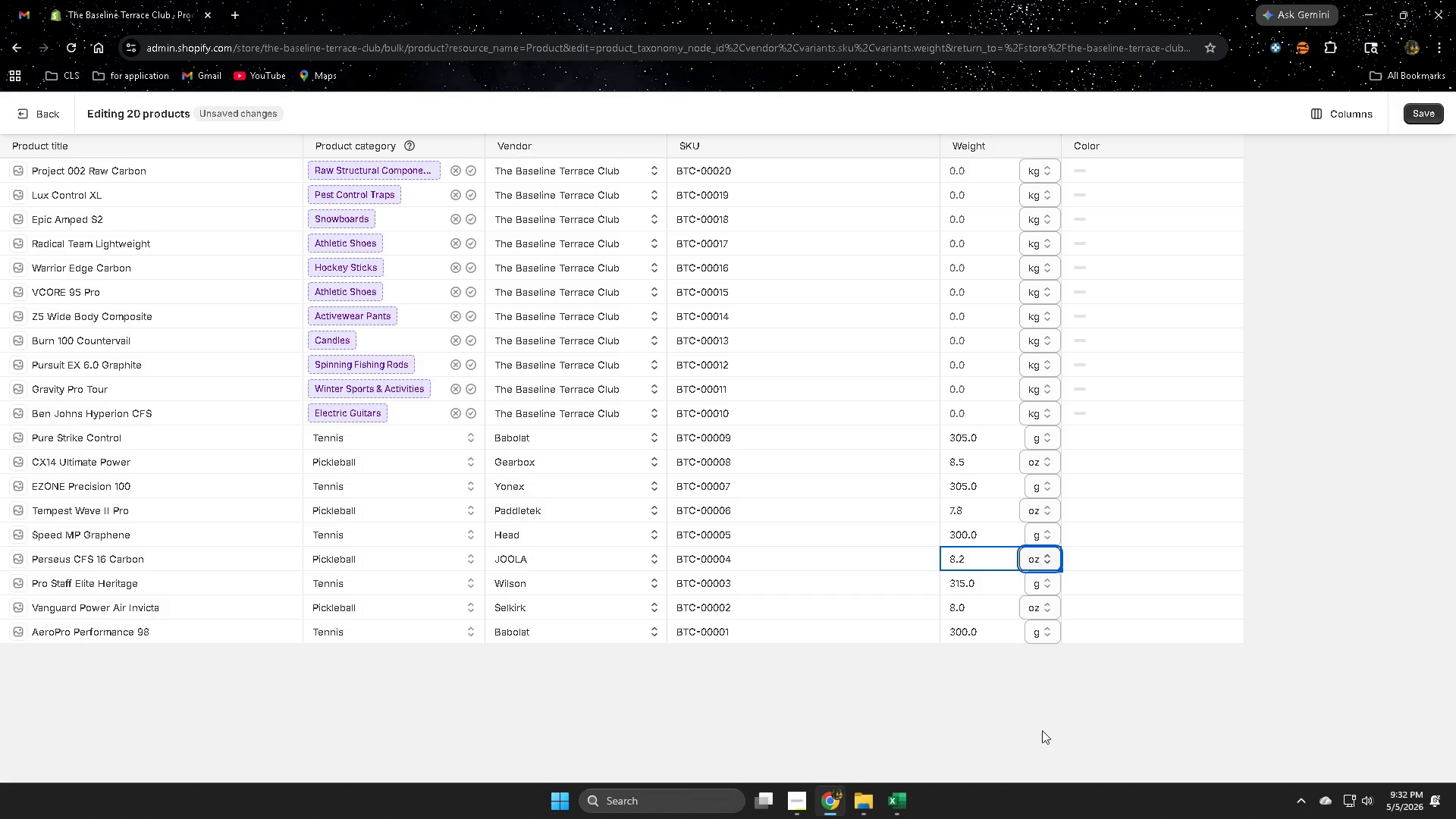 
left_click([1043, 709])
 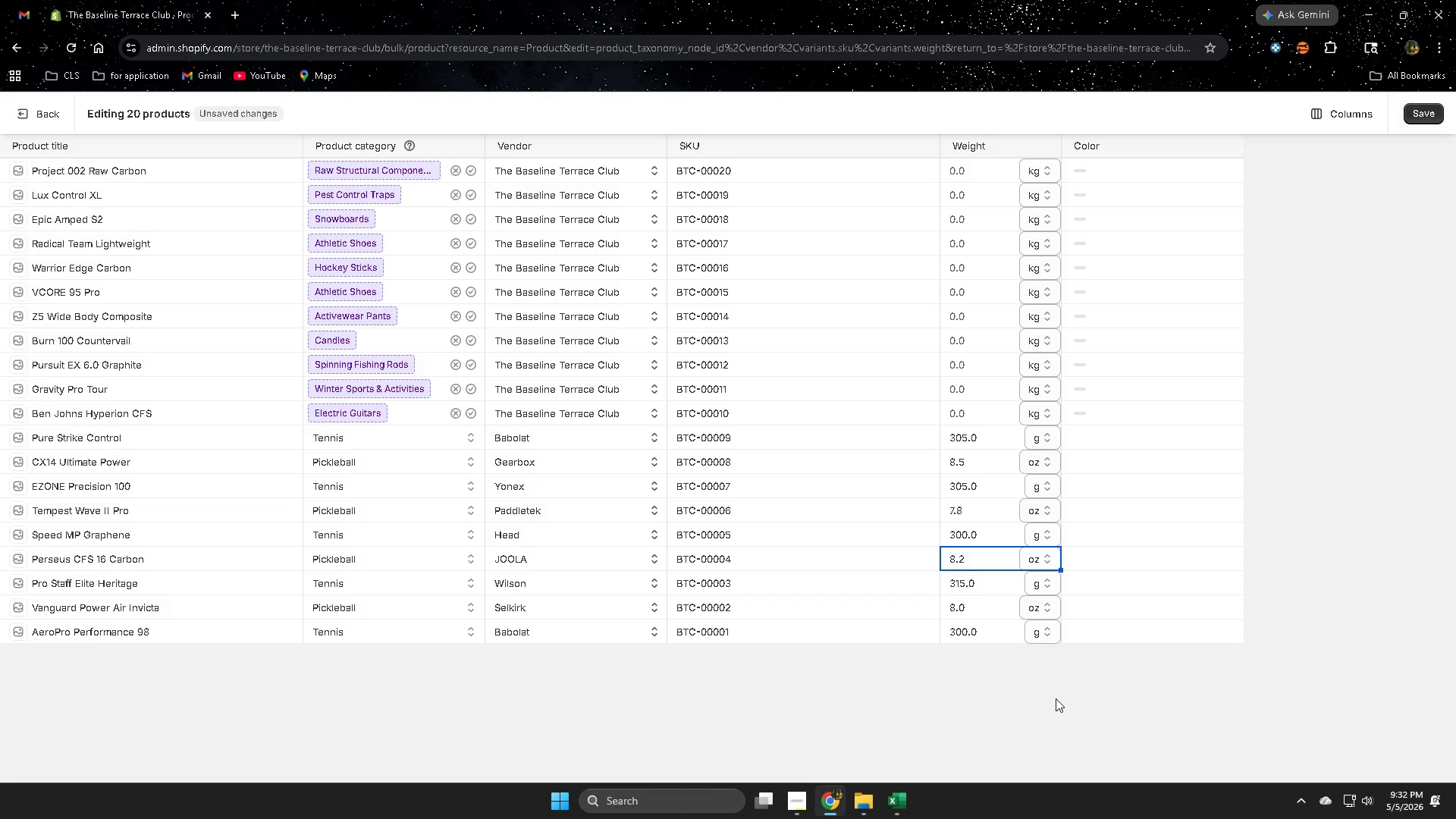 
wait(7.48)
 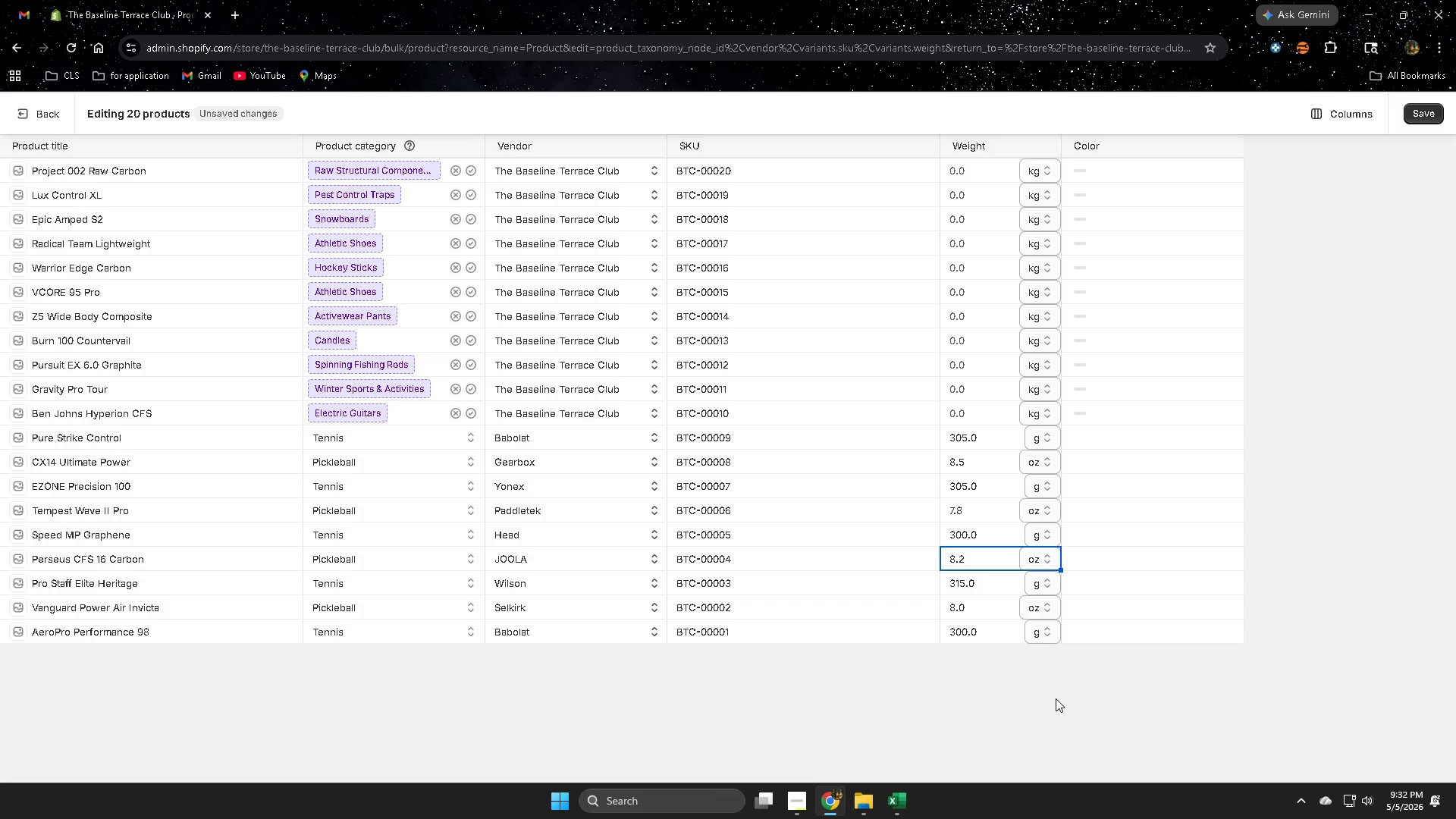 
left_click([1017, 684])
 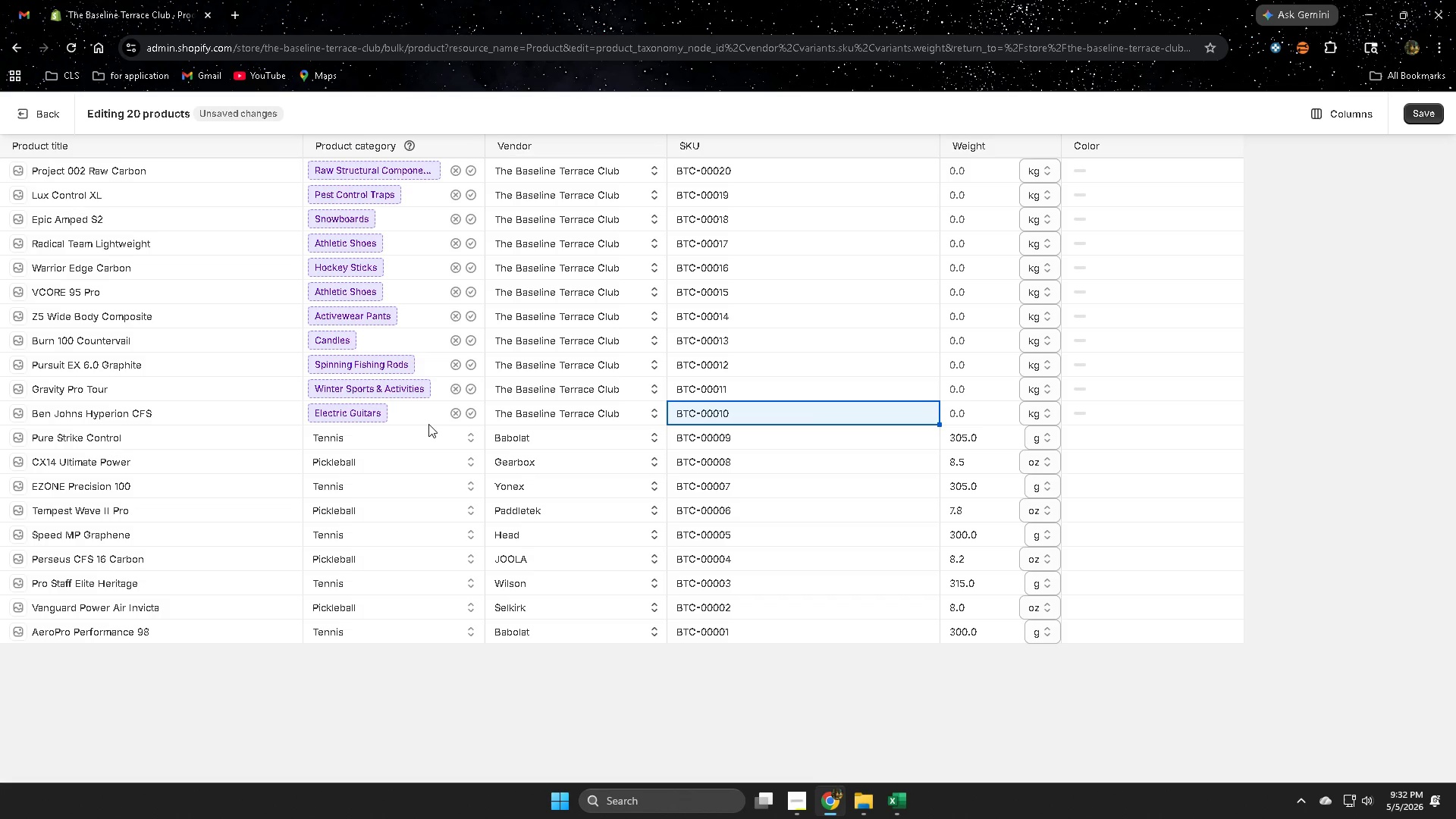 
wait(7.61)
 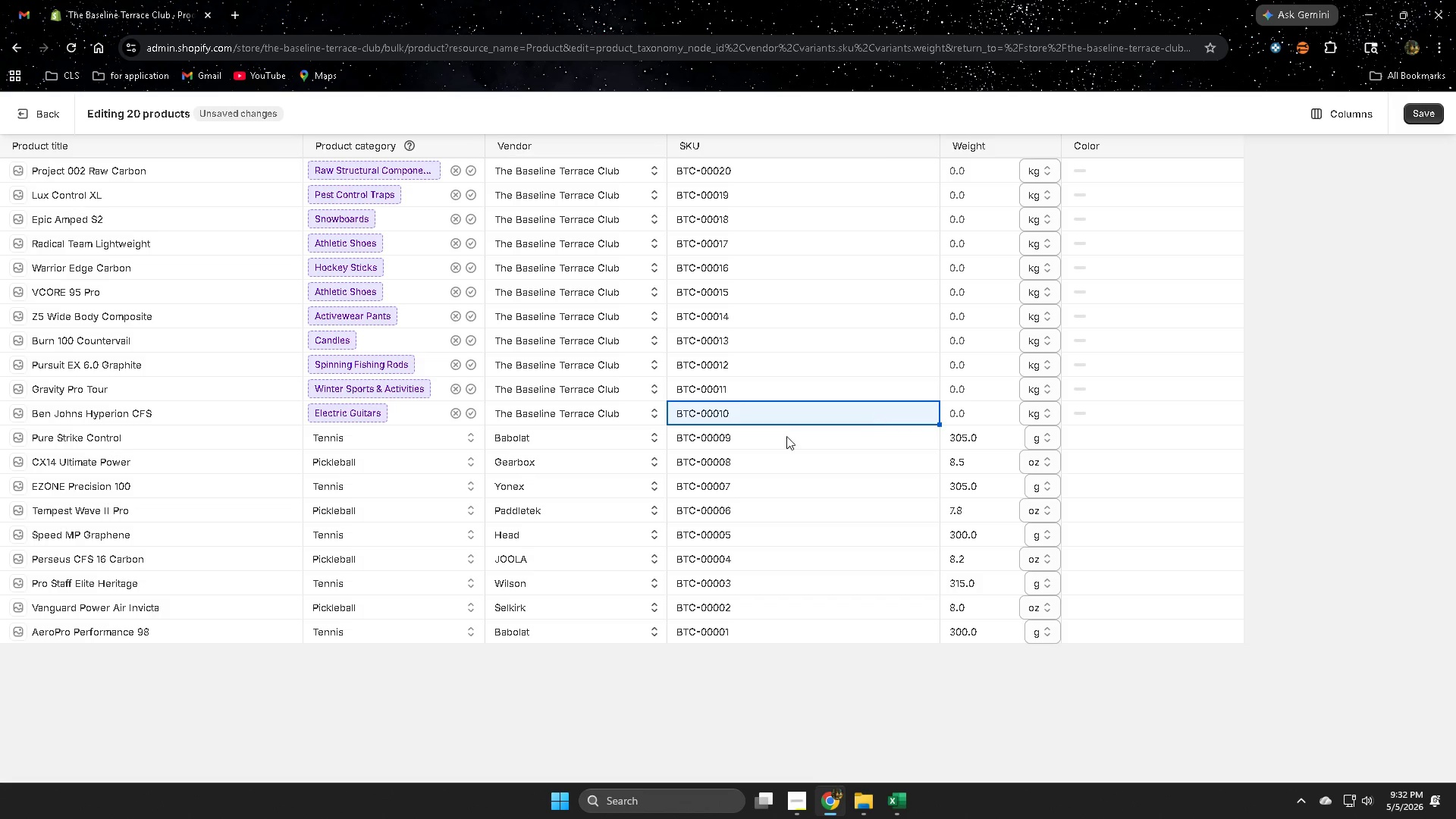 
left_click([907, 803])
 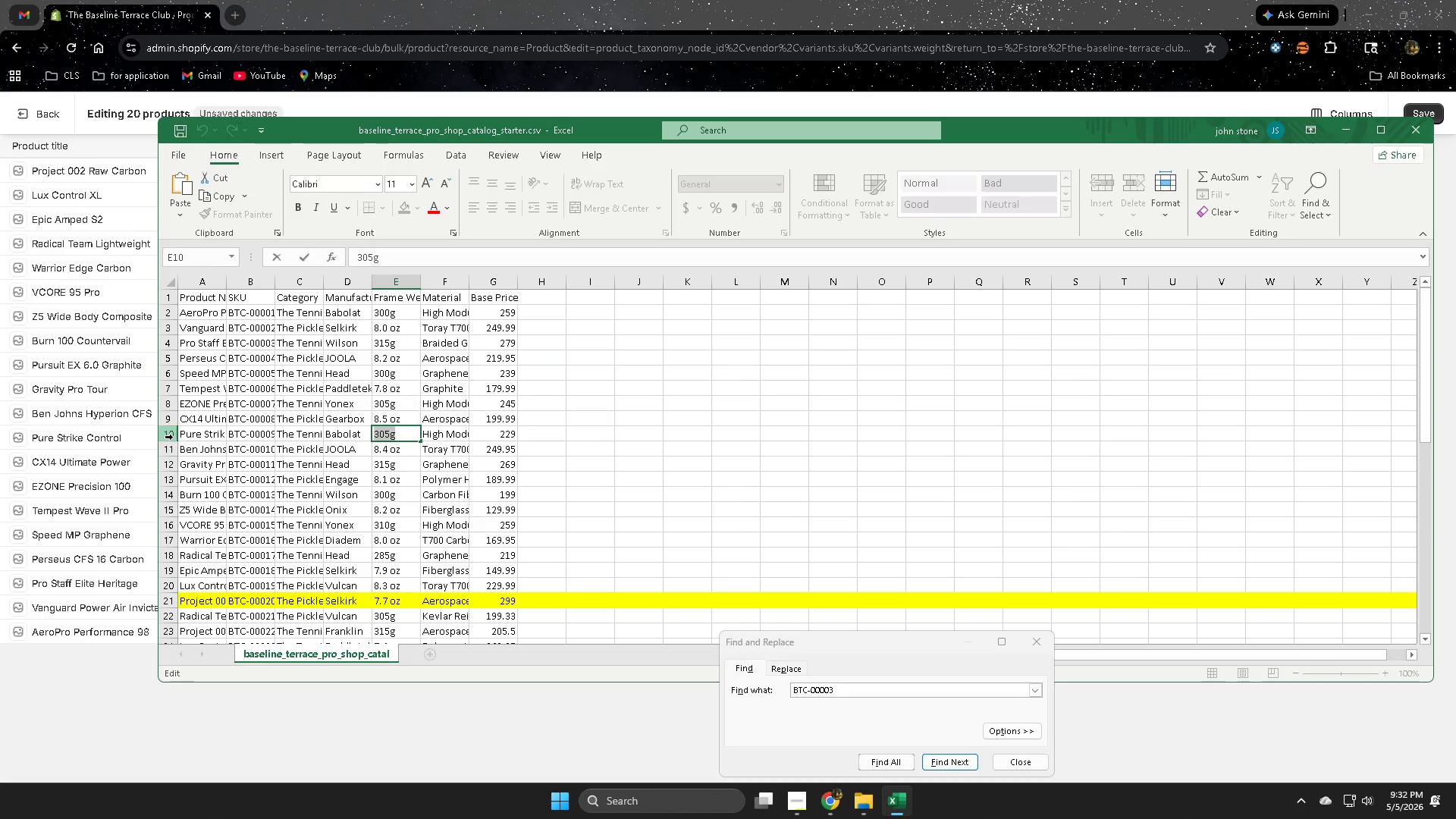 
left_click([171, 450])
 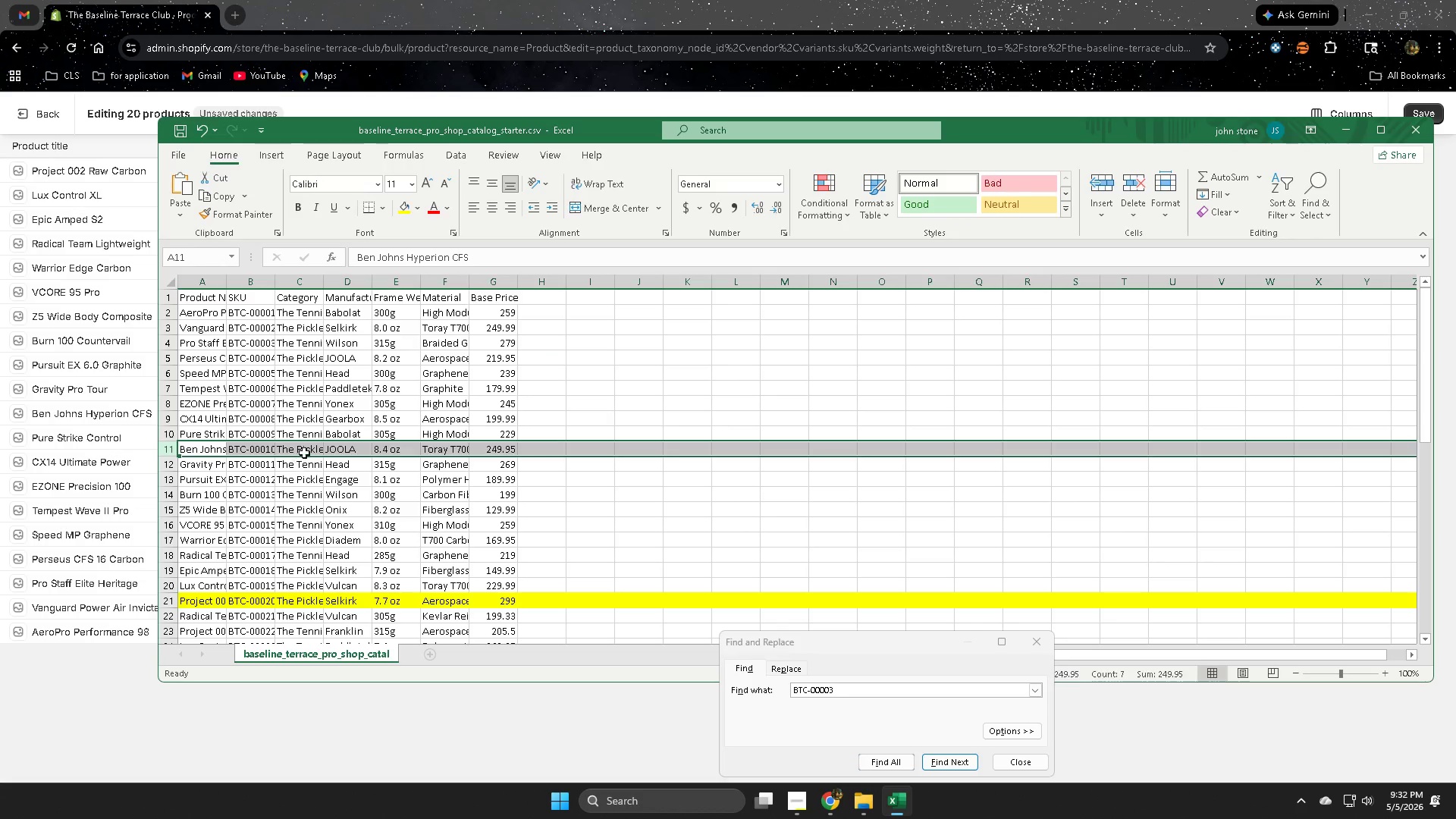 
double_click([308, 452])
 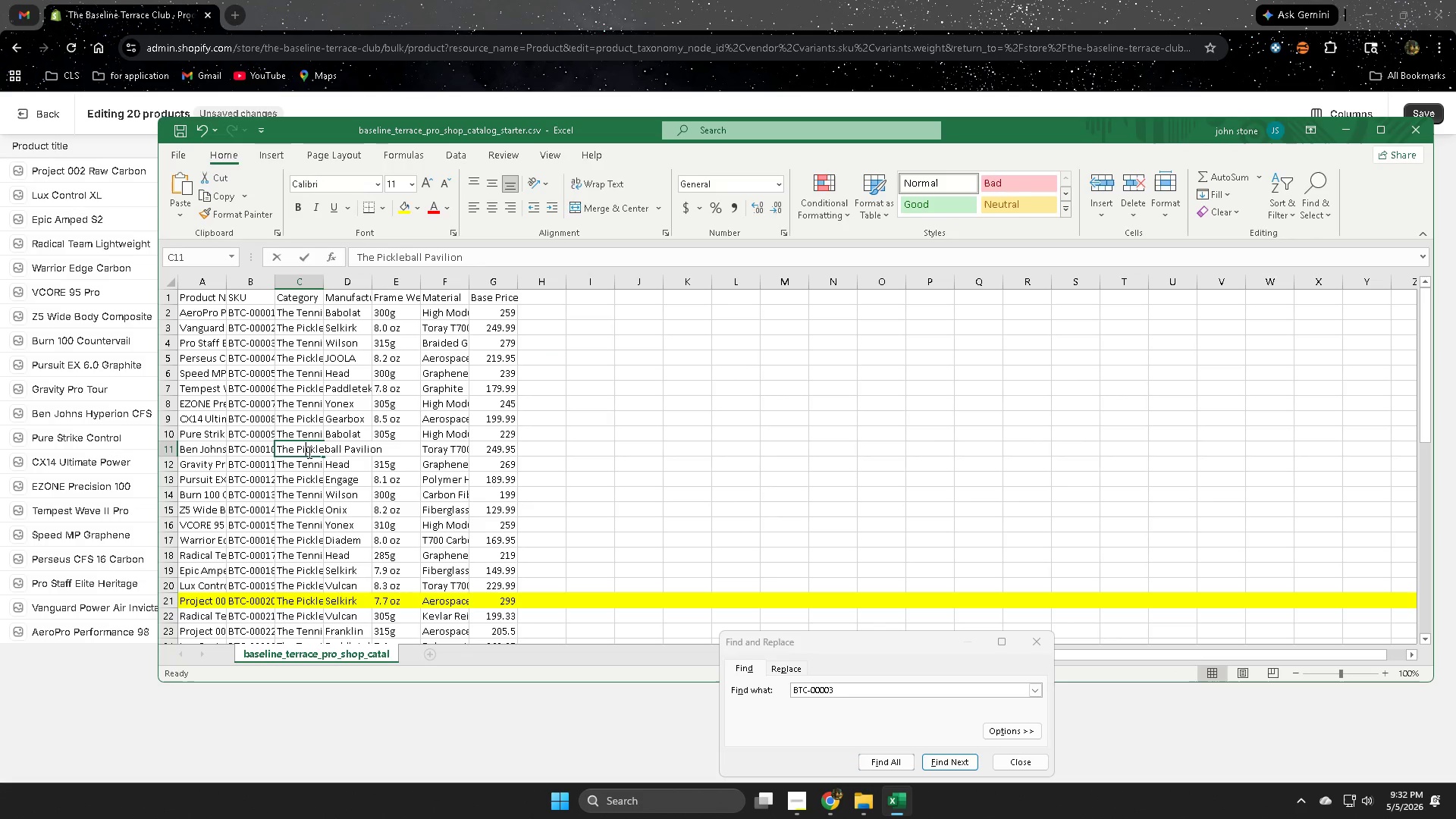 
triple_click([308, 452])
 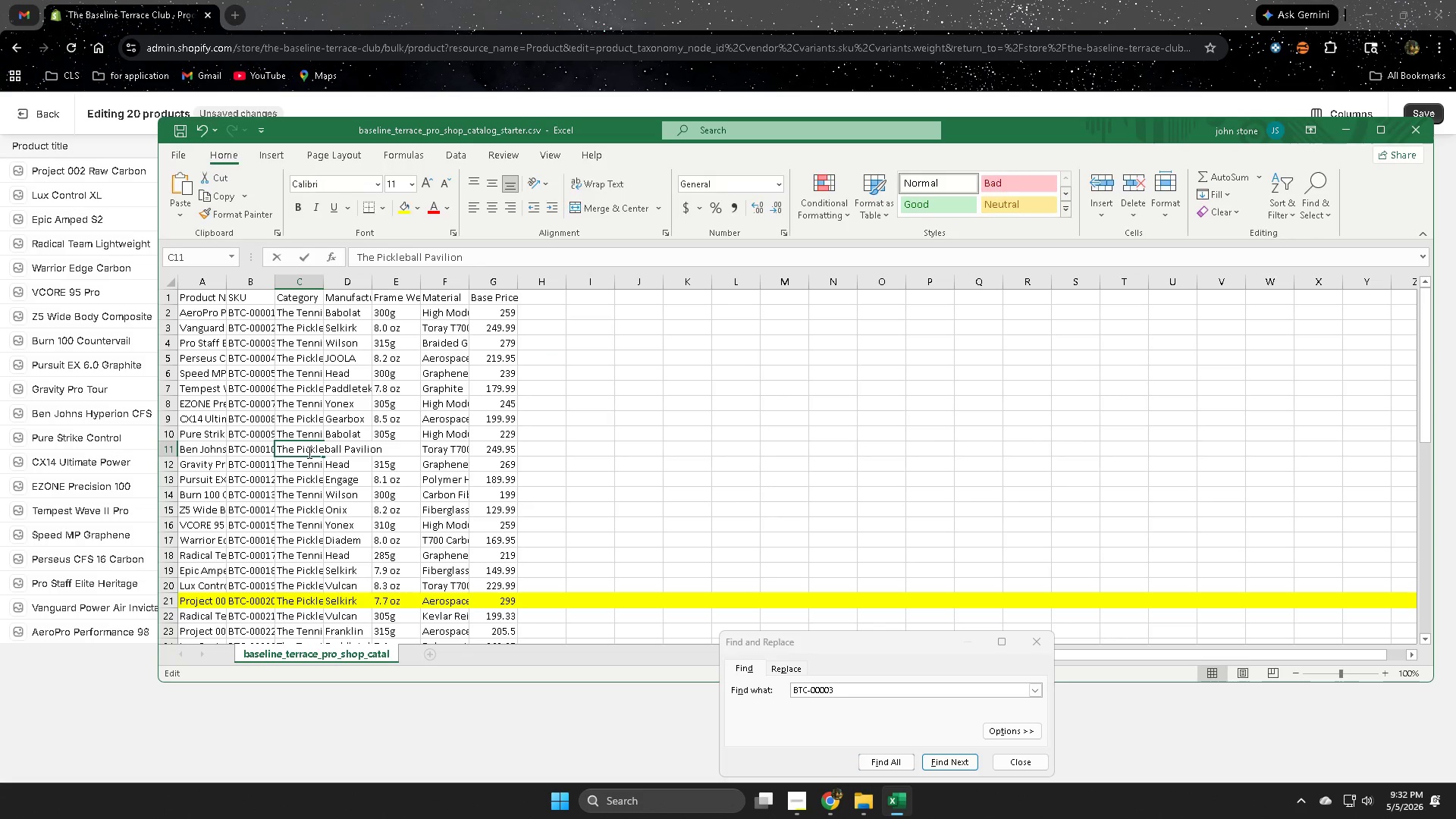 
triple_click([308, 452])
 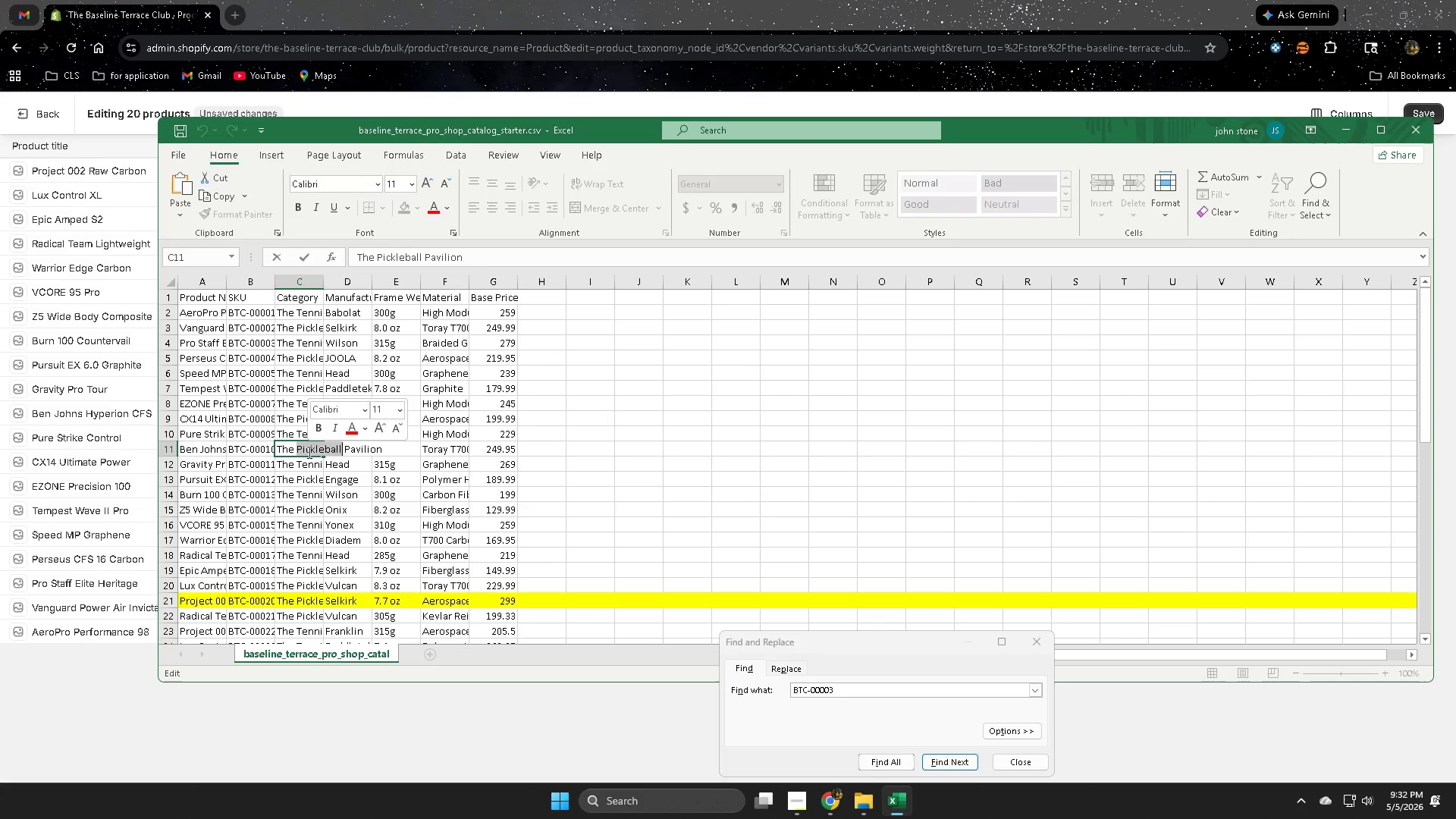 
key(Control+ControlLeft)
 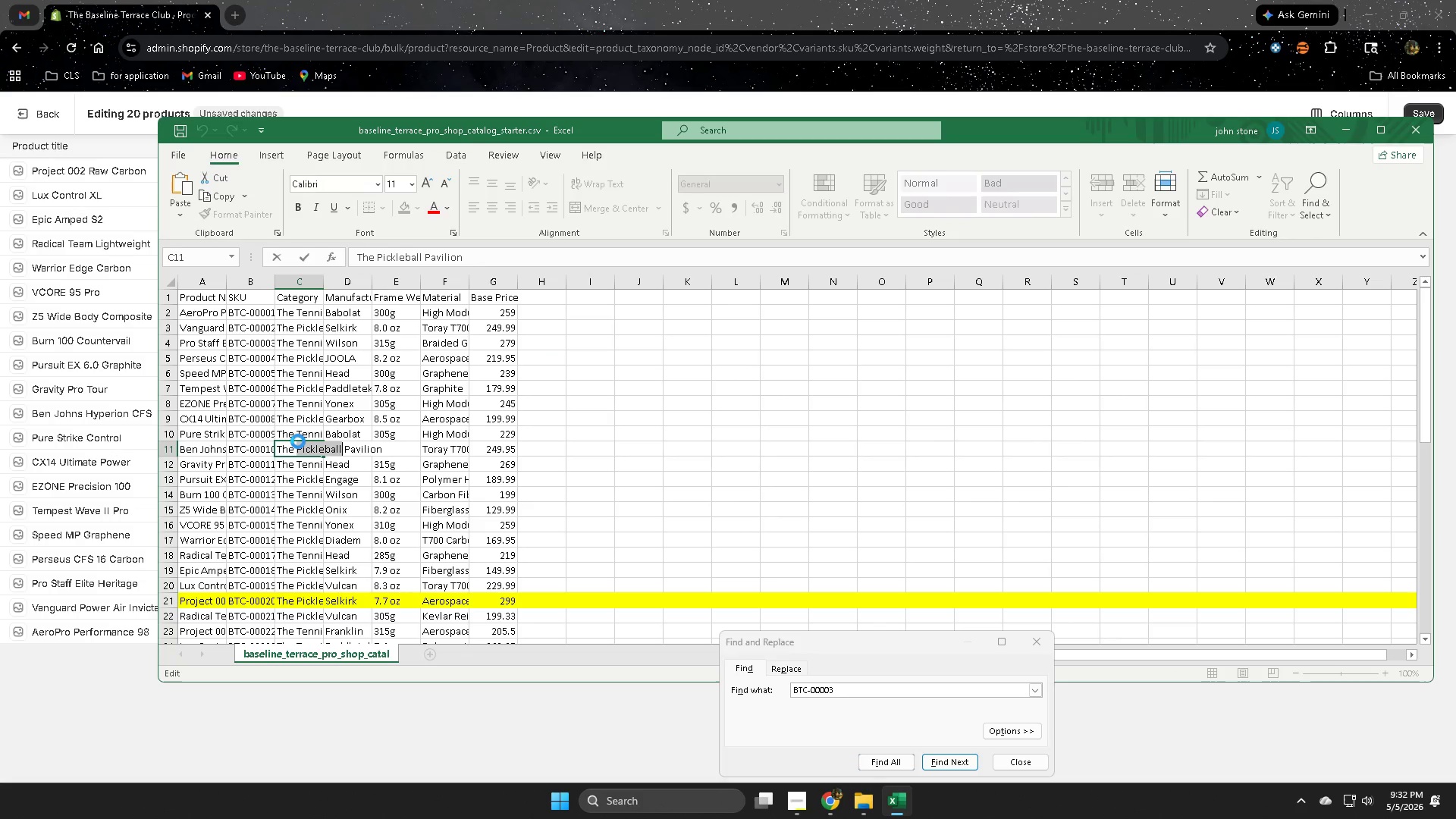 
key(Control+C)
 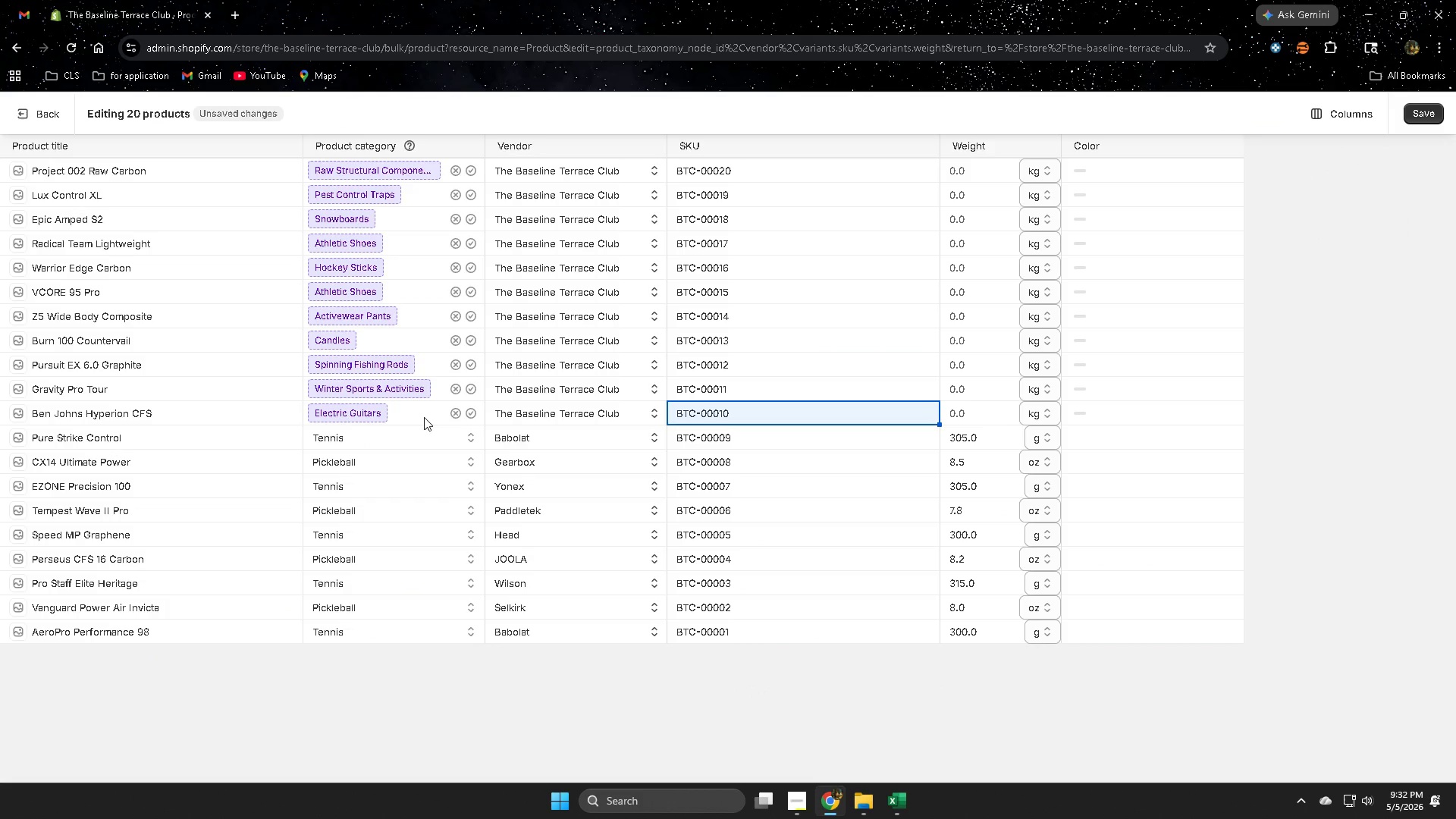 
double_click([424, 416])
 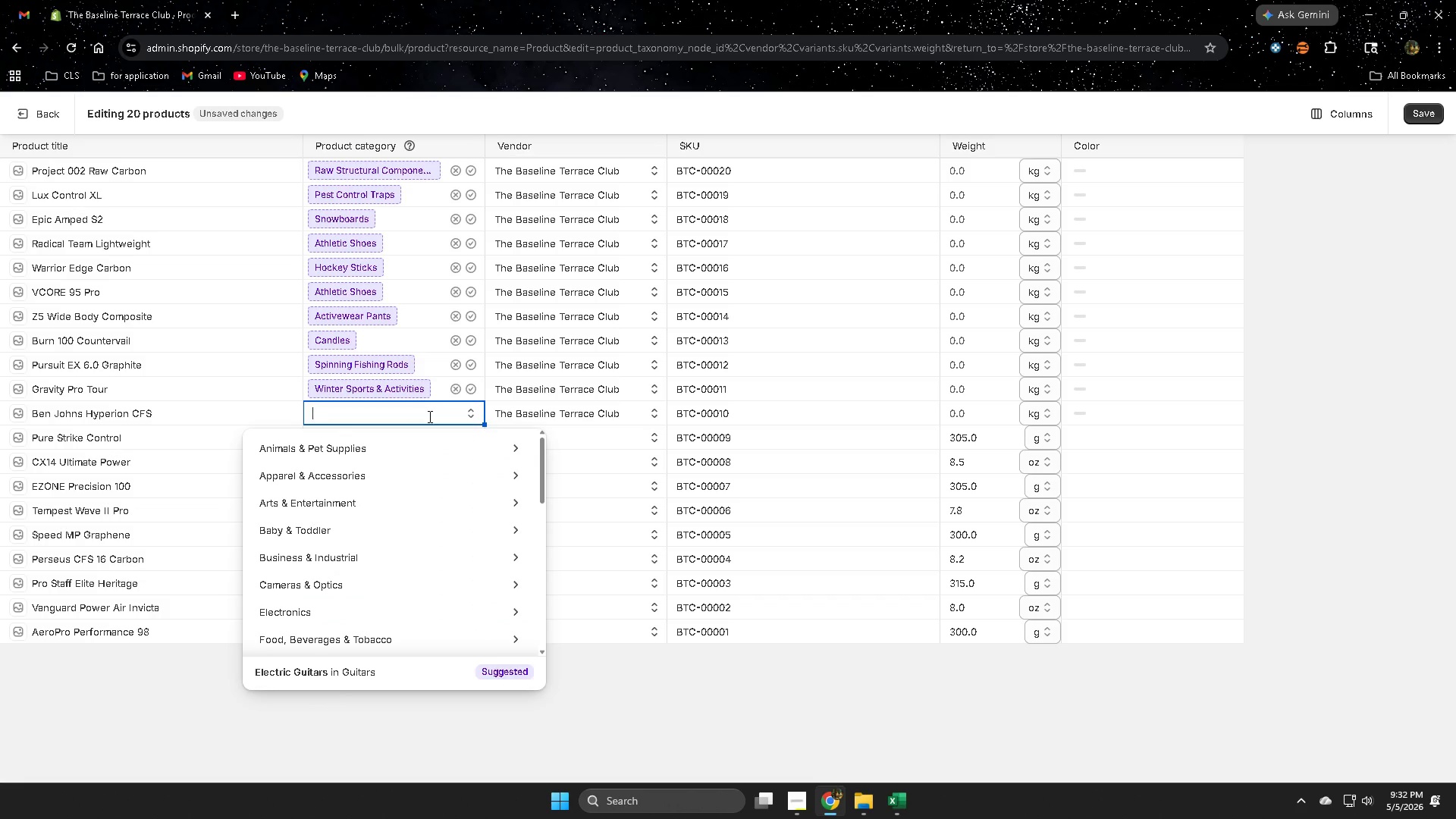 
key(Control+V)
 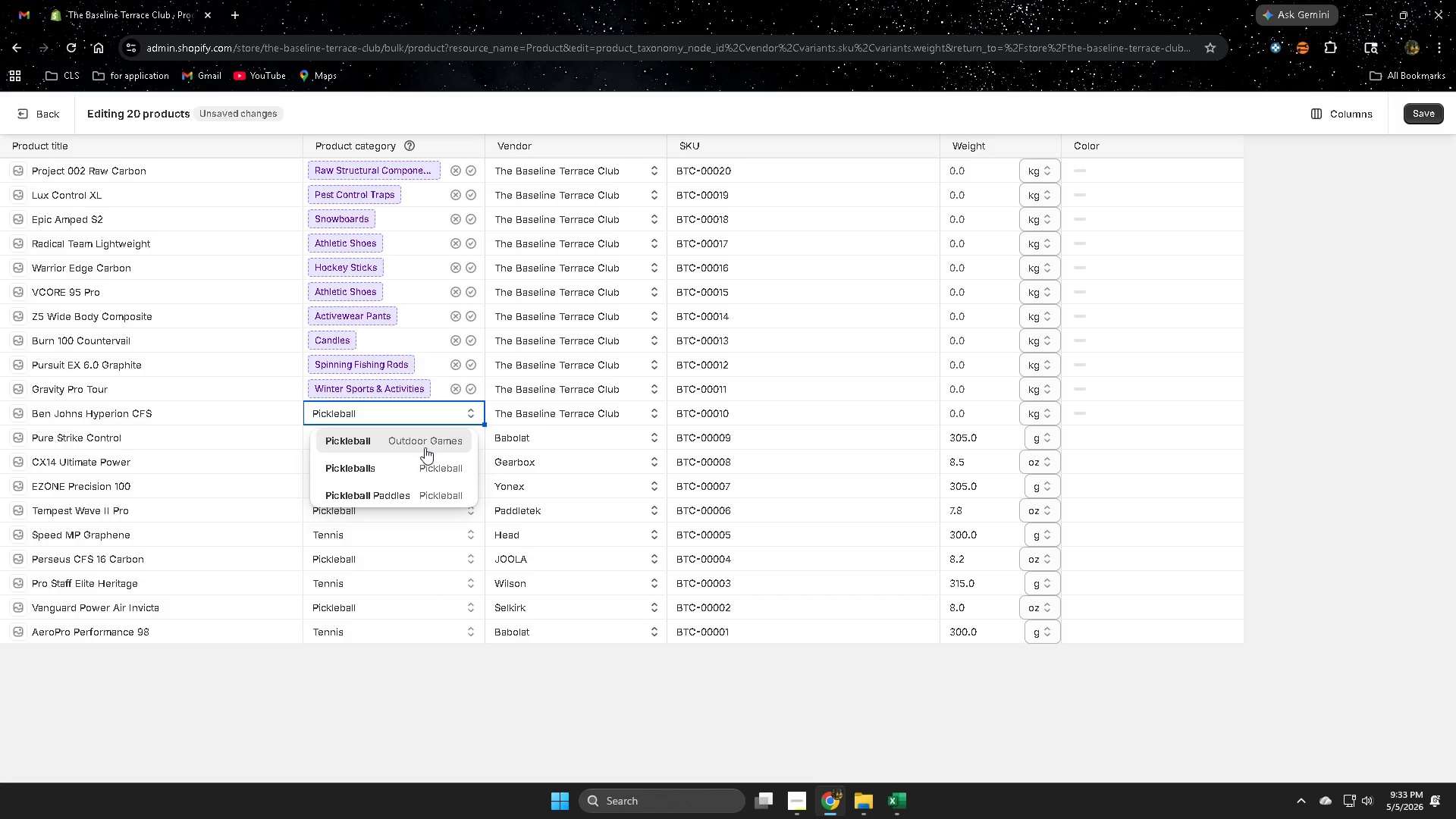 
left_click([422, 441])
 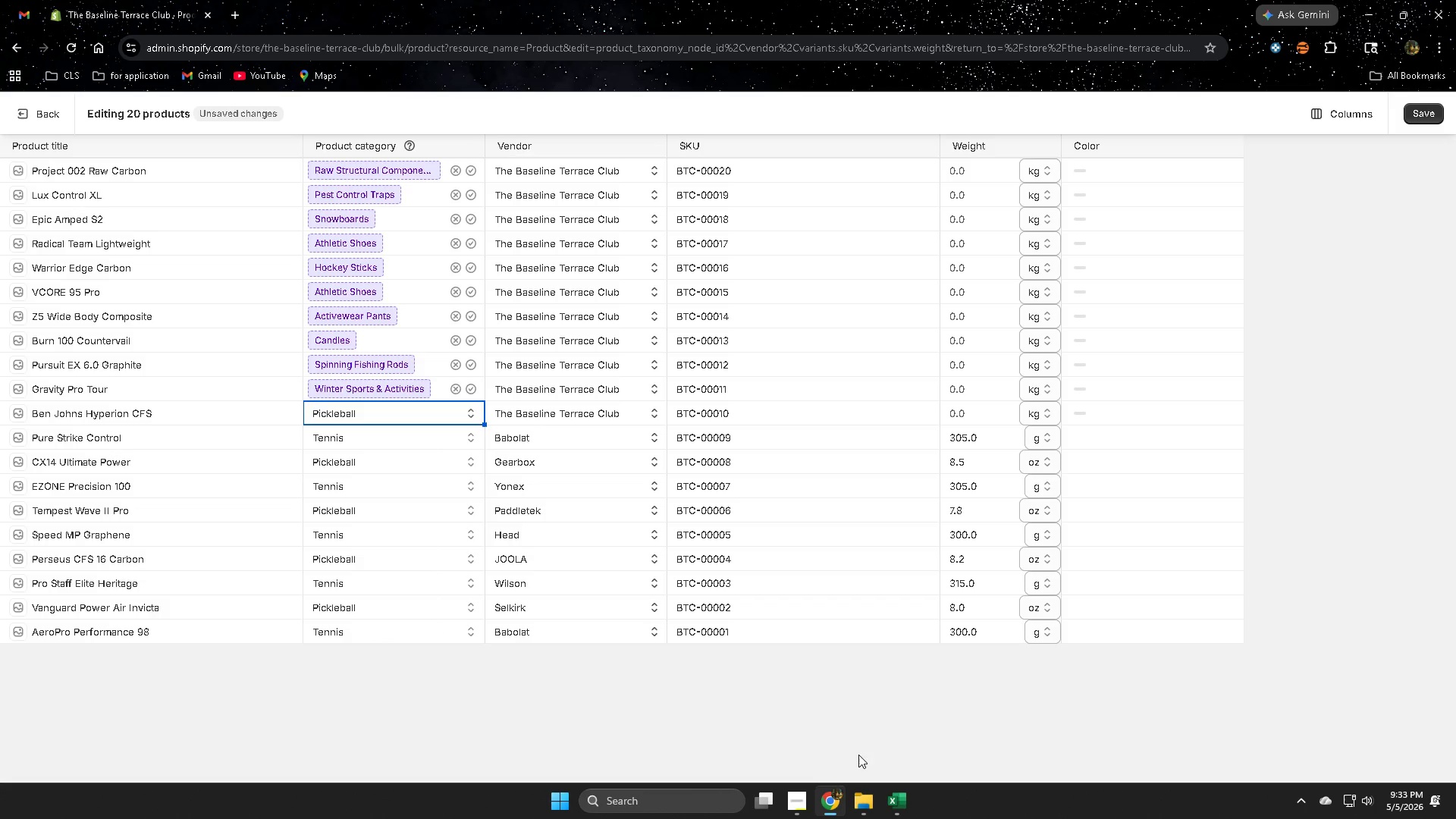 
mouse_move([893, 791])
 